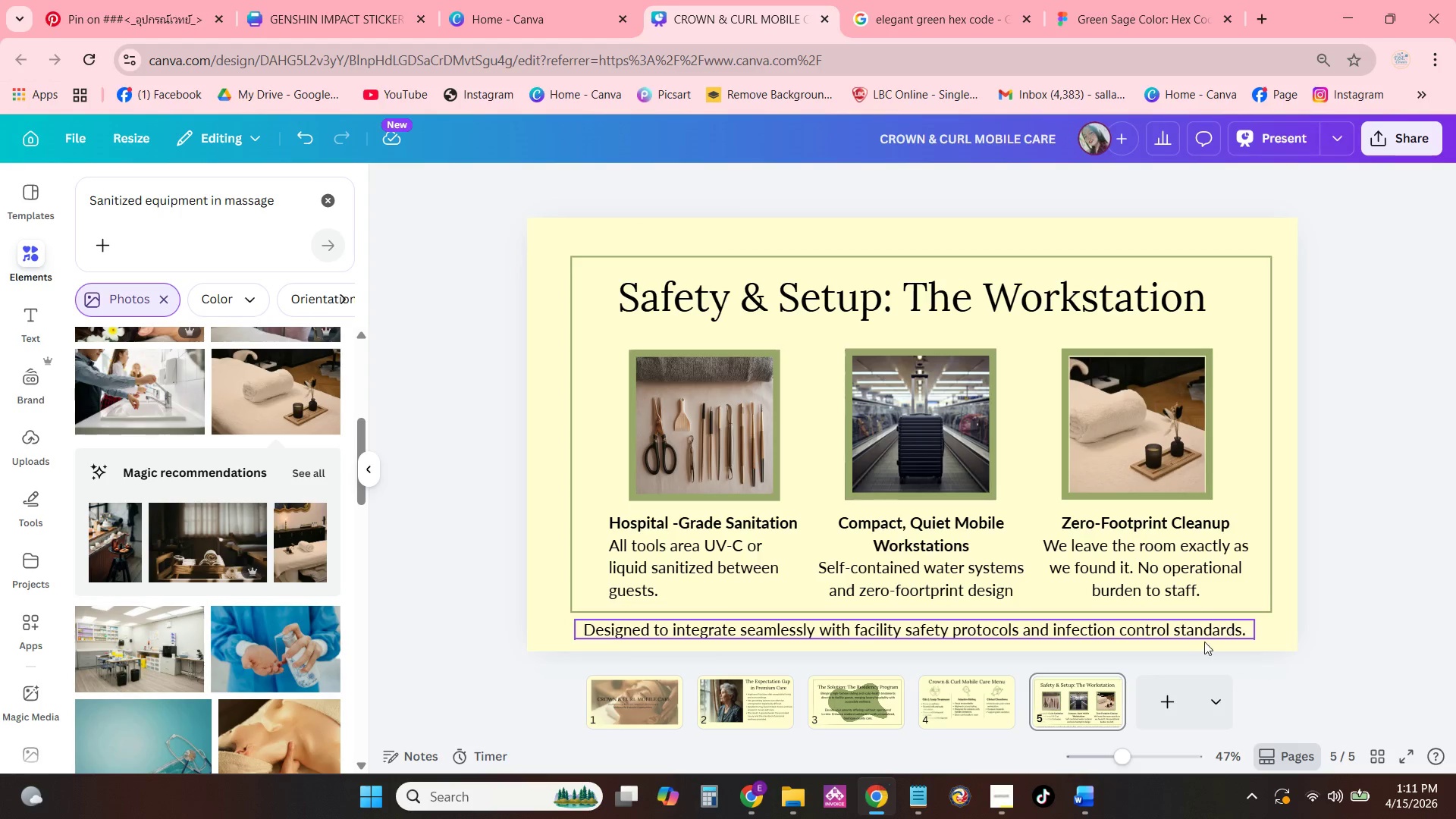 
left_click([1172, 700])
 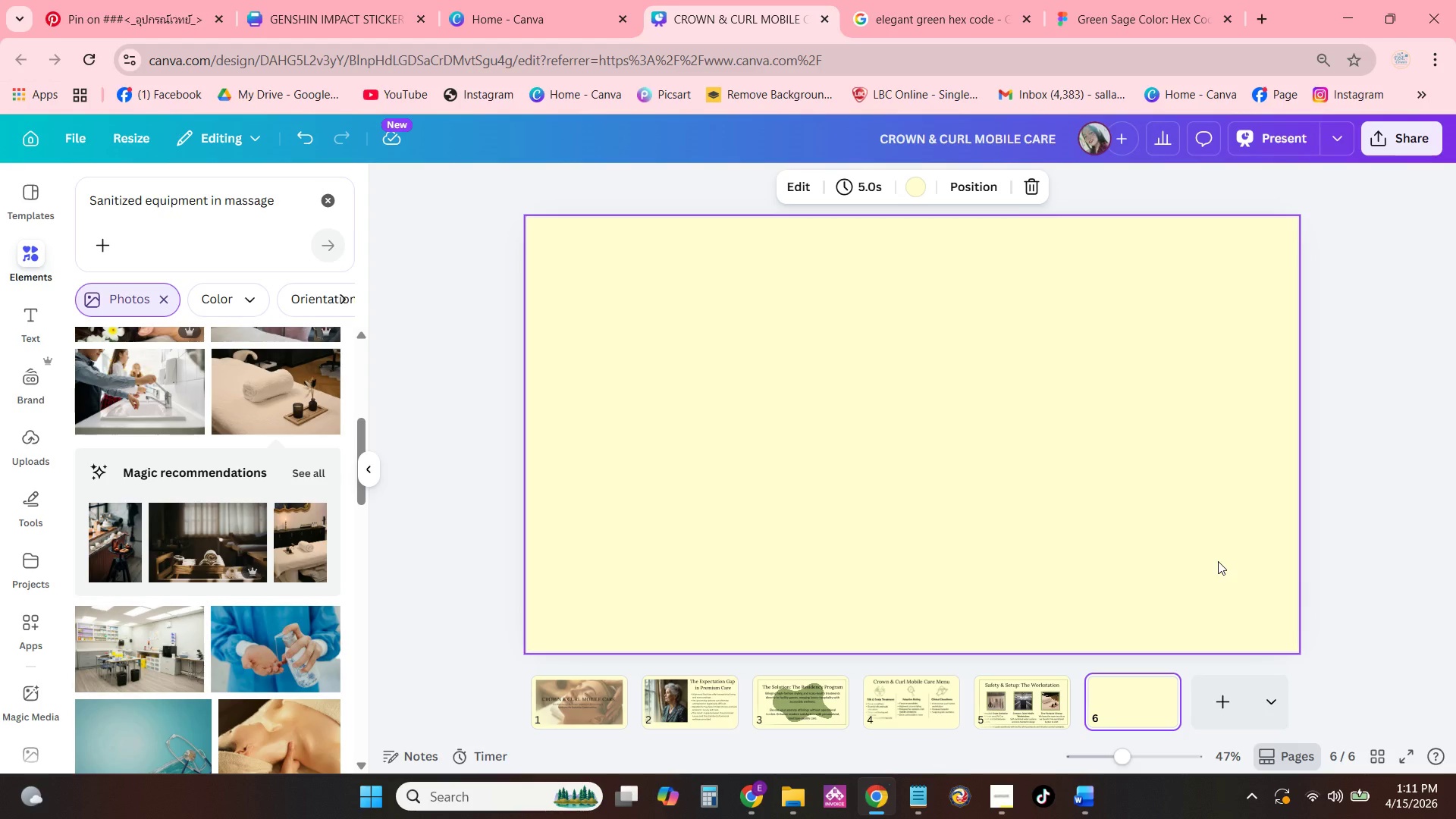 
wait(20.94)
 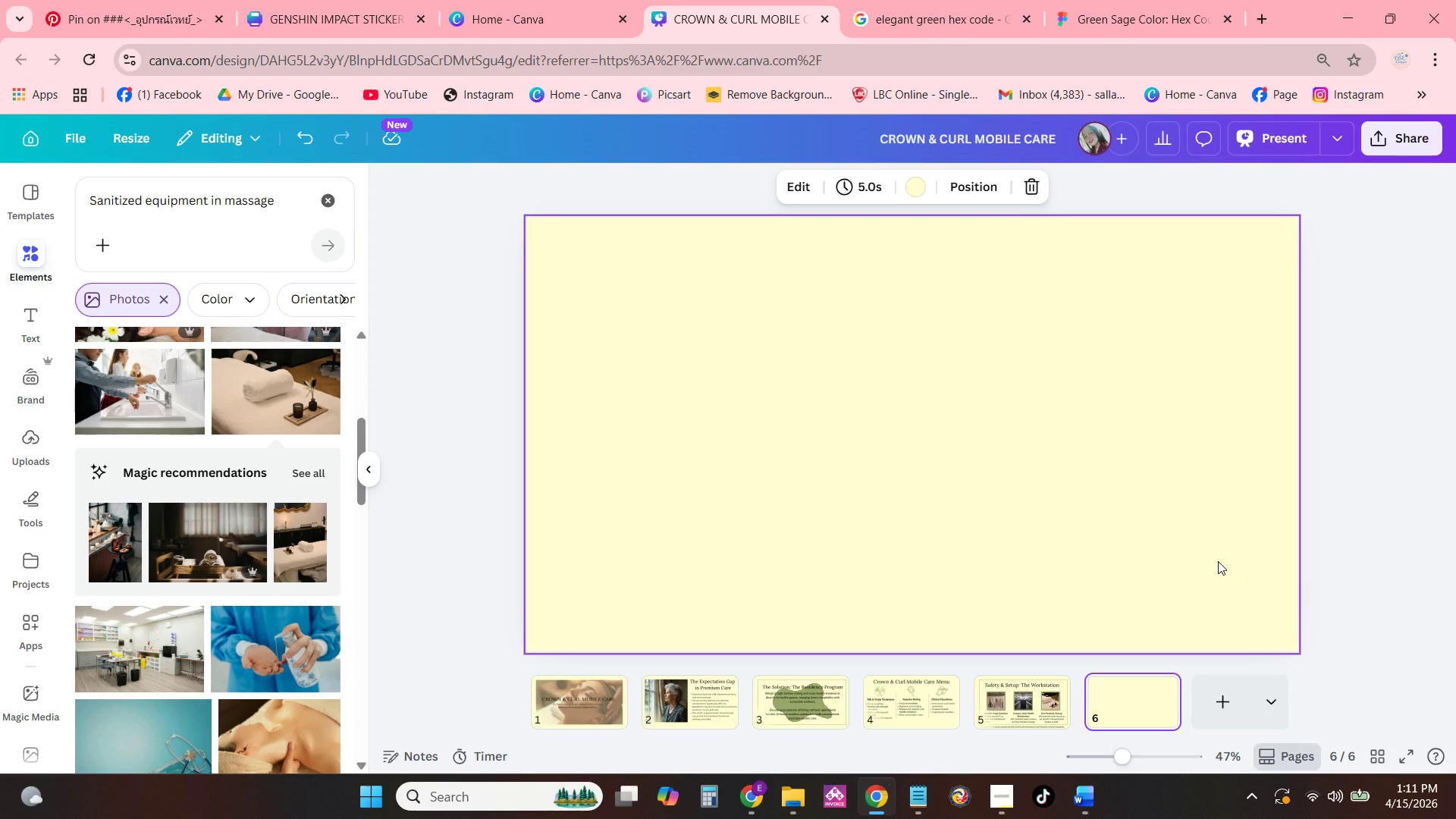 
left_click([988, 691])
 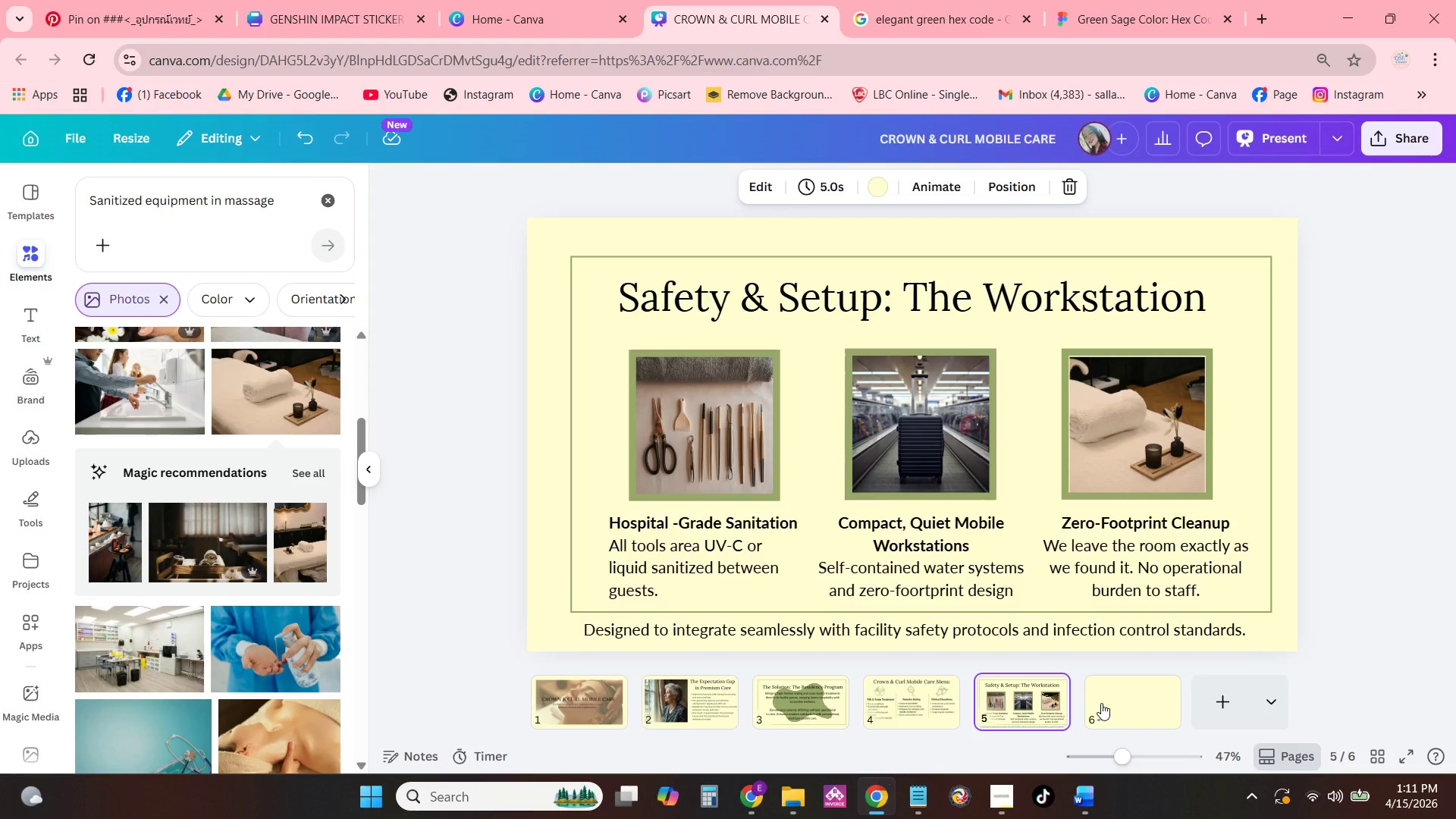 
left_click([1101, 703])
 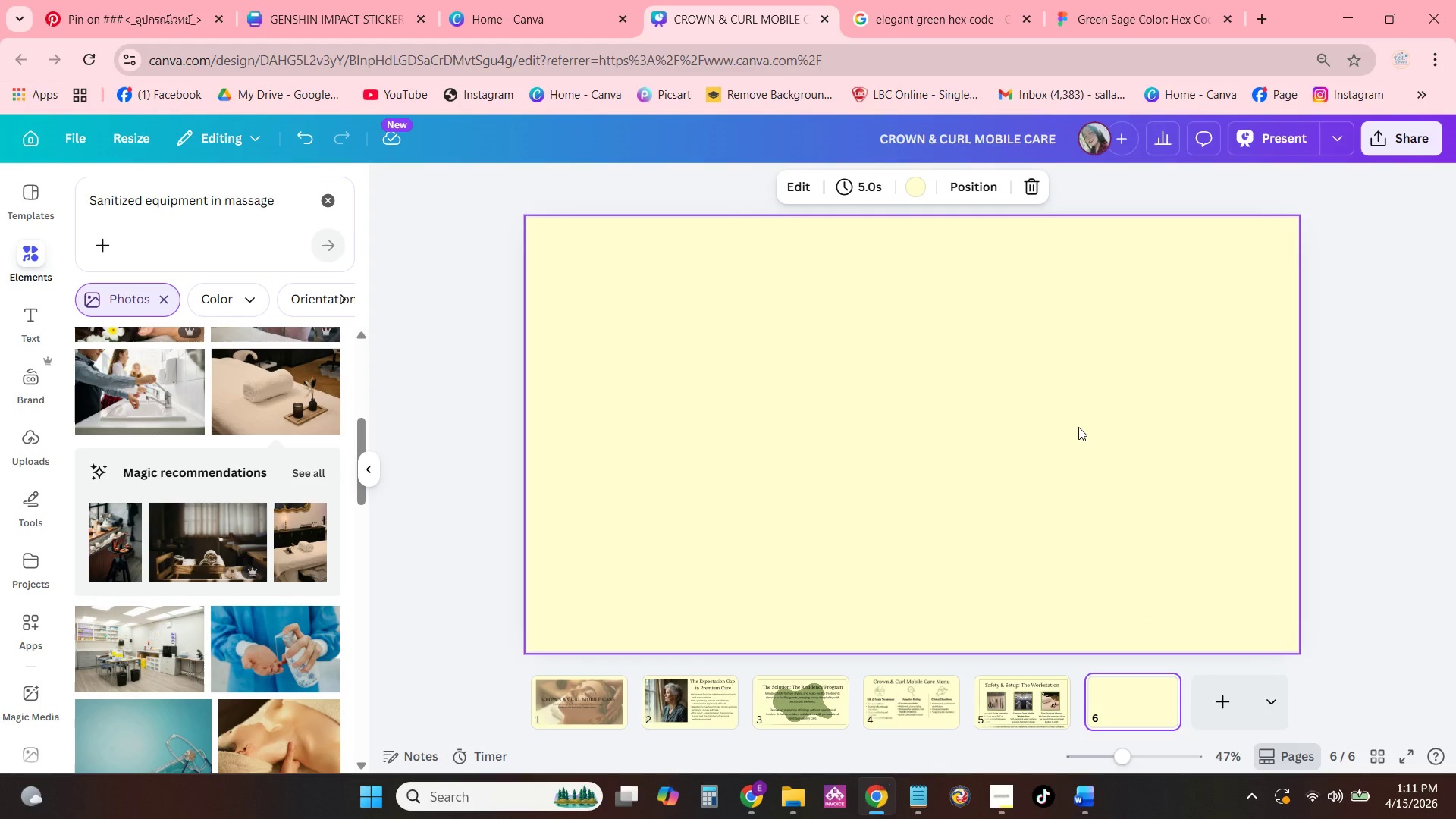 
left_click([327, 194])
 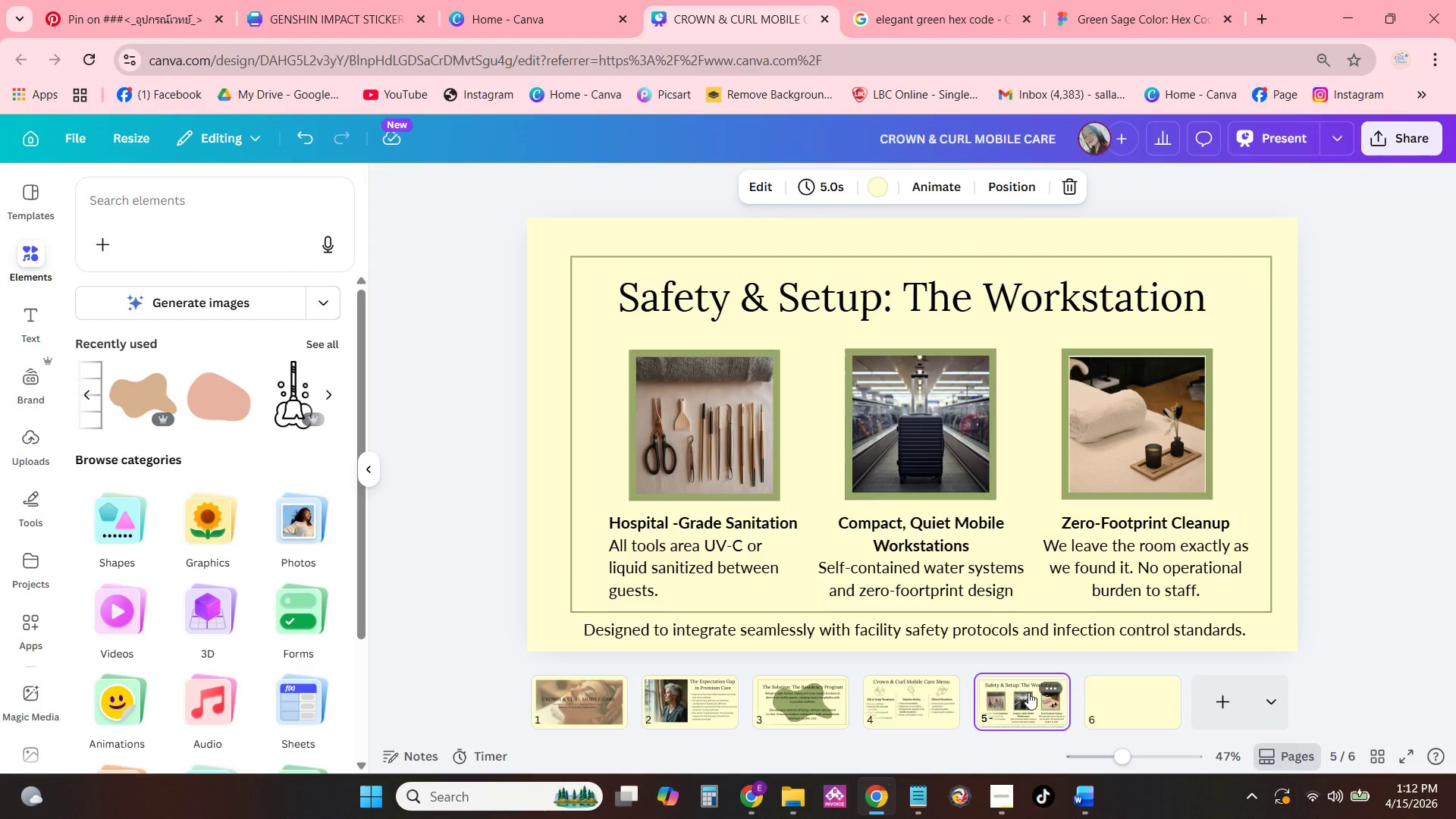 
left_click([927, 694])
 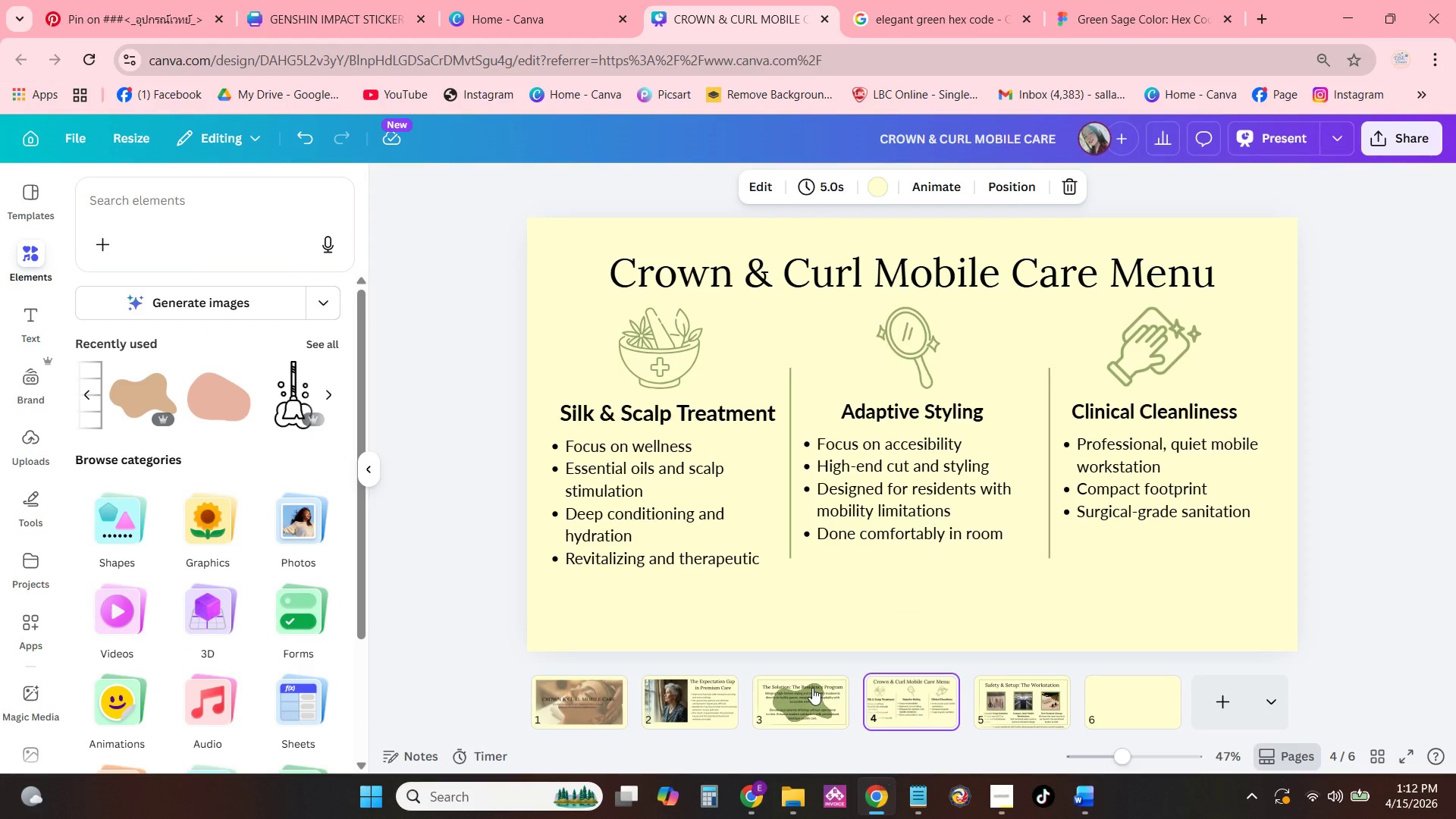 
left_click([810, 688])
 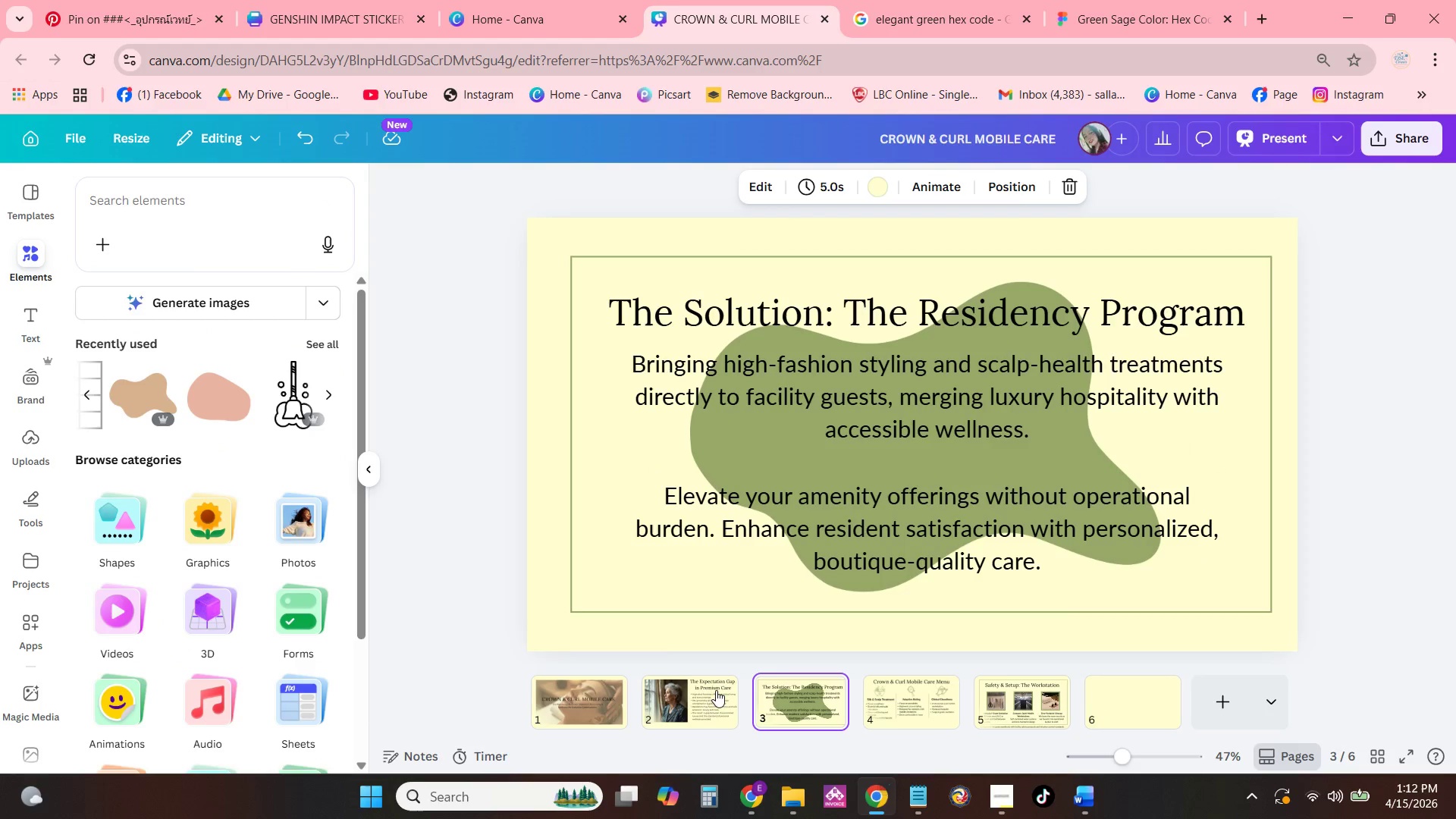 
left_click([686, 695])
 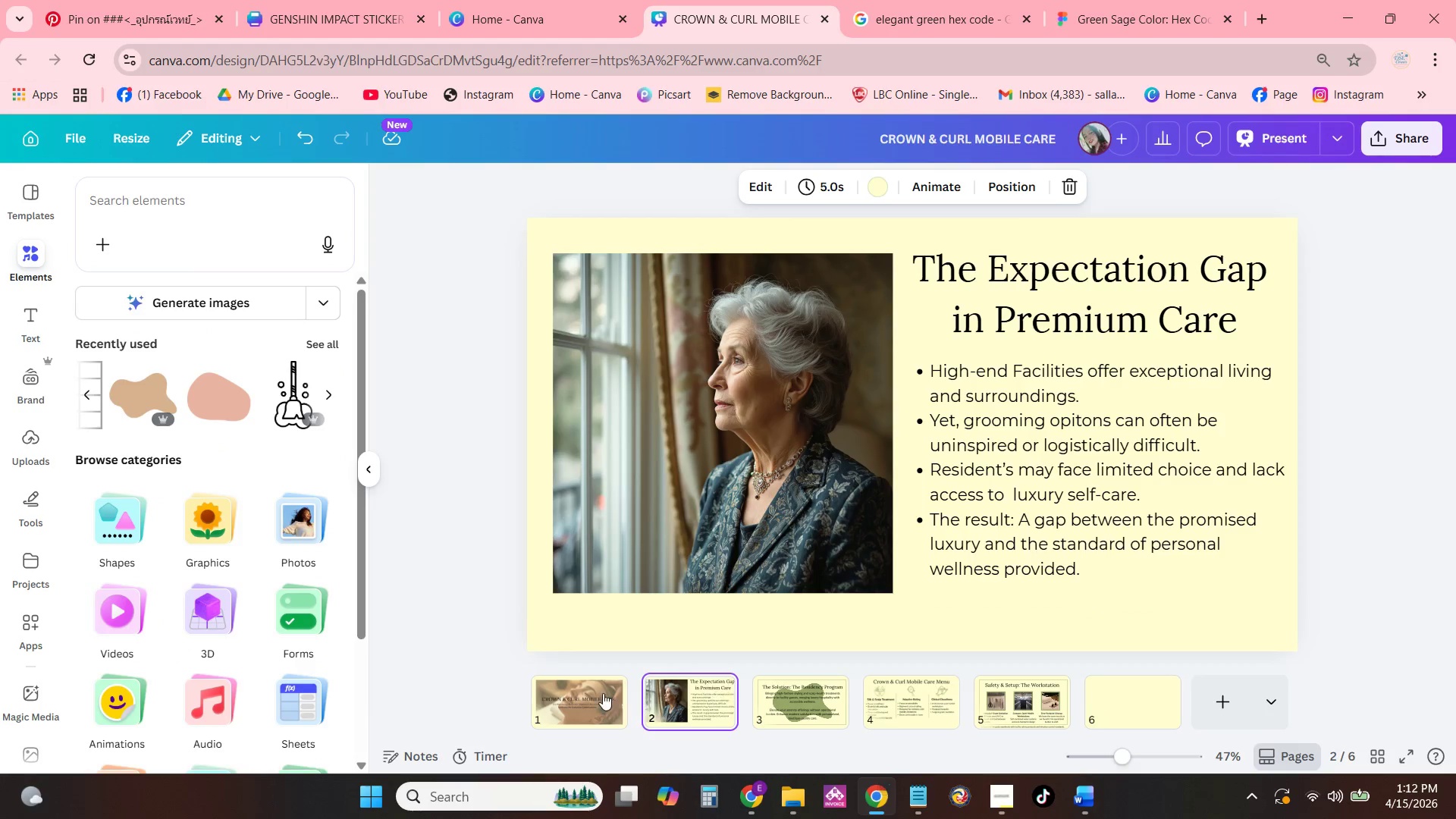 
left_click([603, 693])
 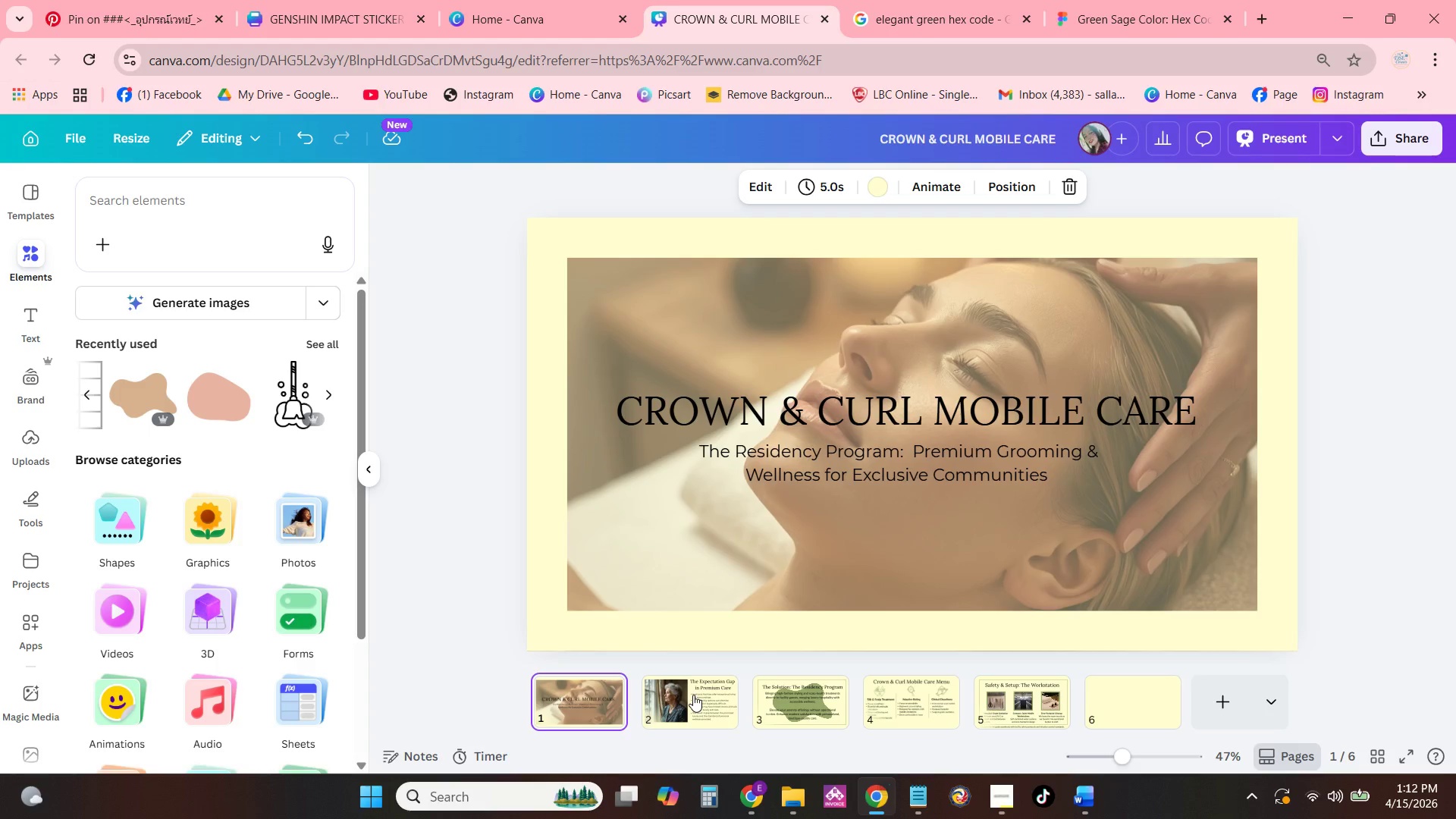 
left_click([697, 696])
 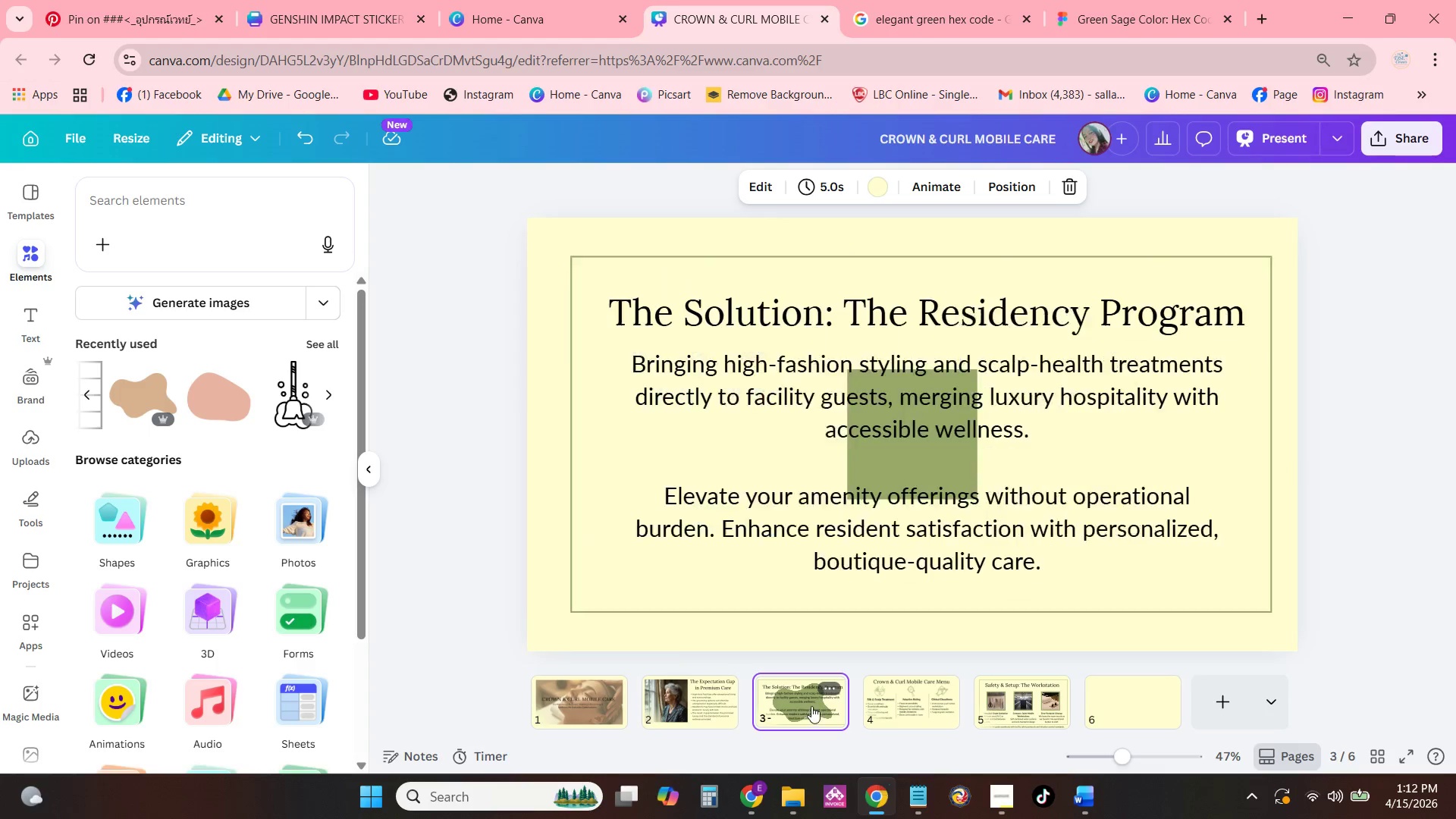 
double_click([907, 707])
 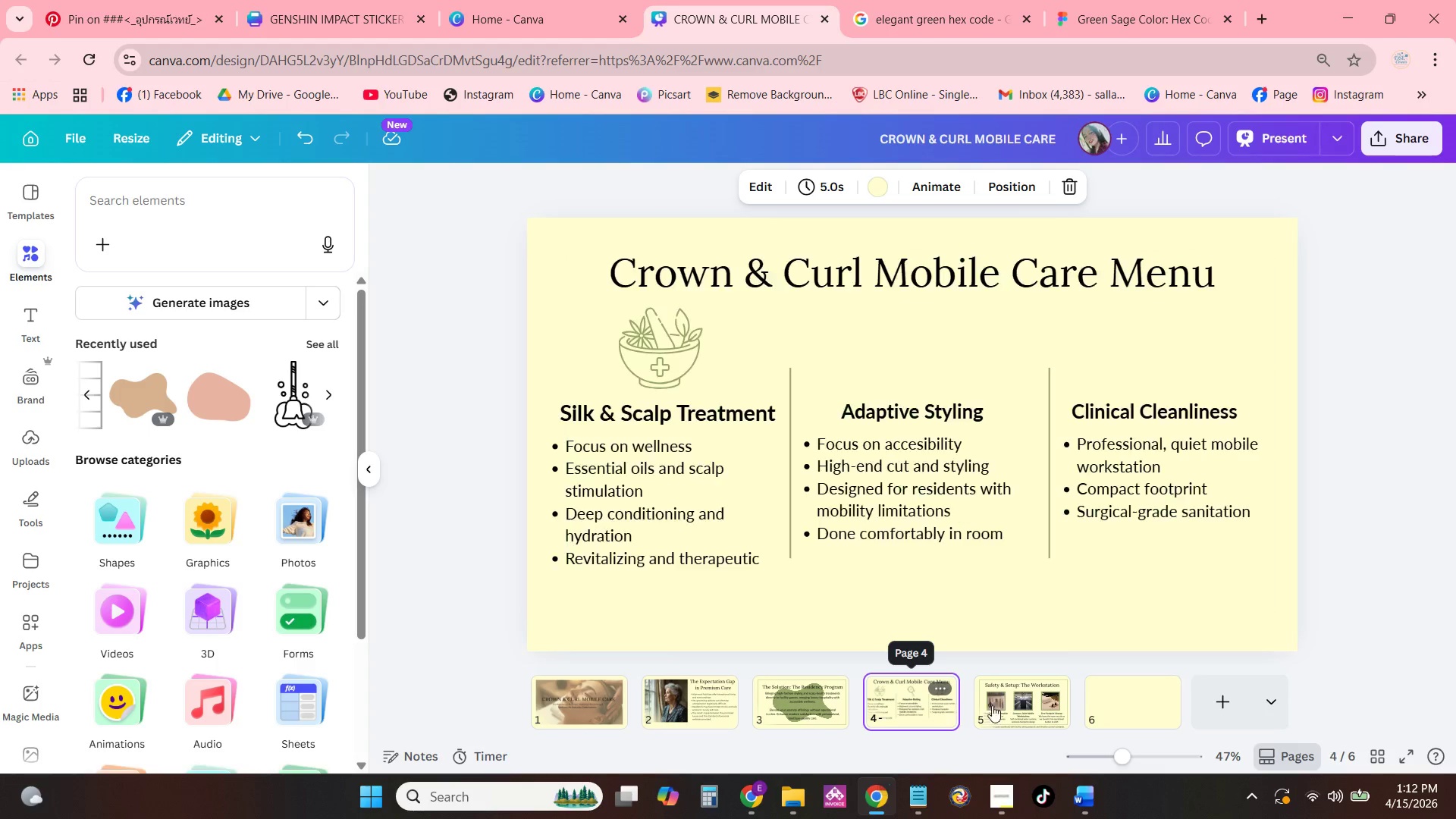 
triple_click([999, 704])
 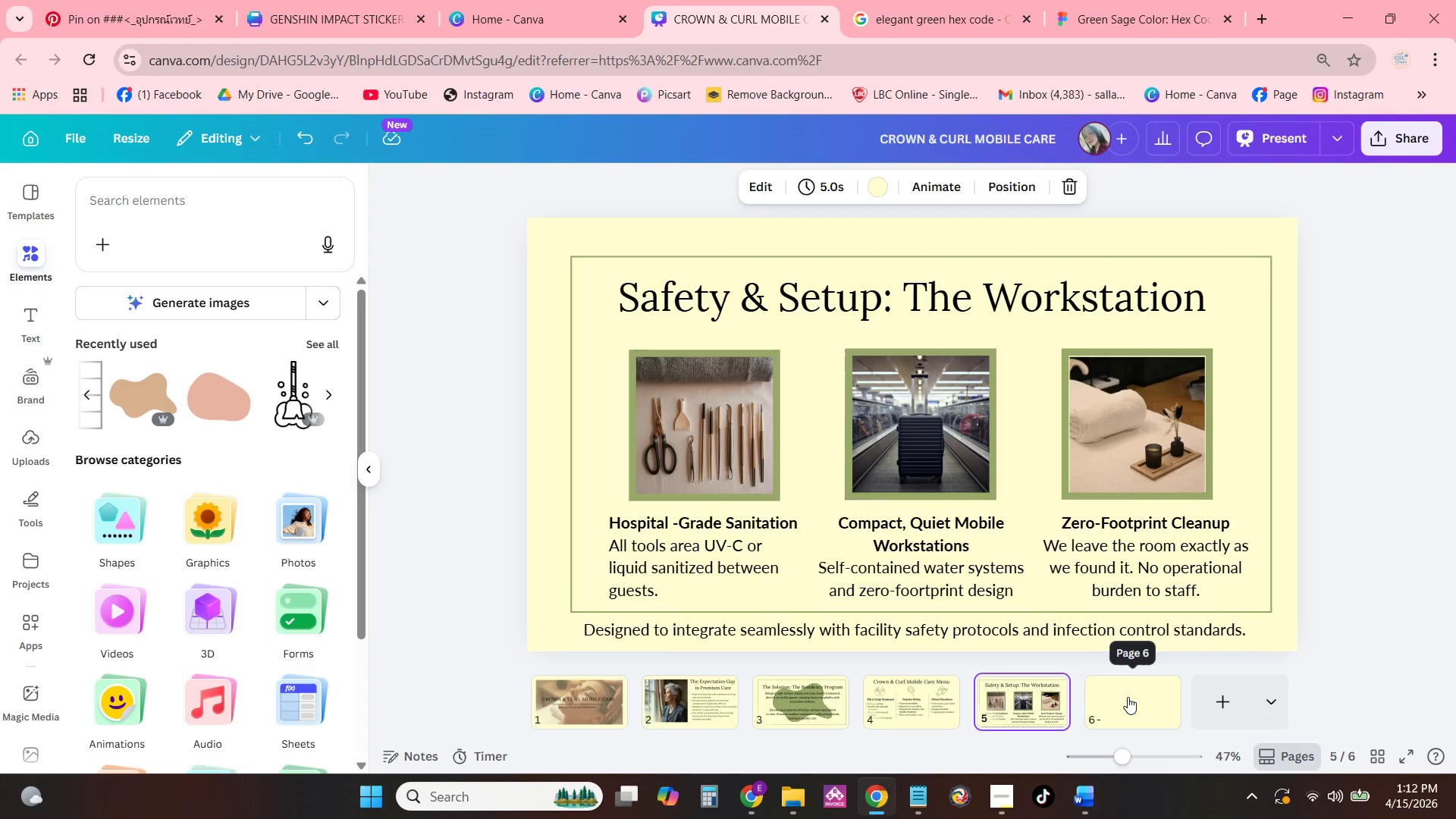 
left_click([1128, 697])
 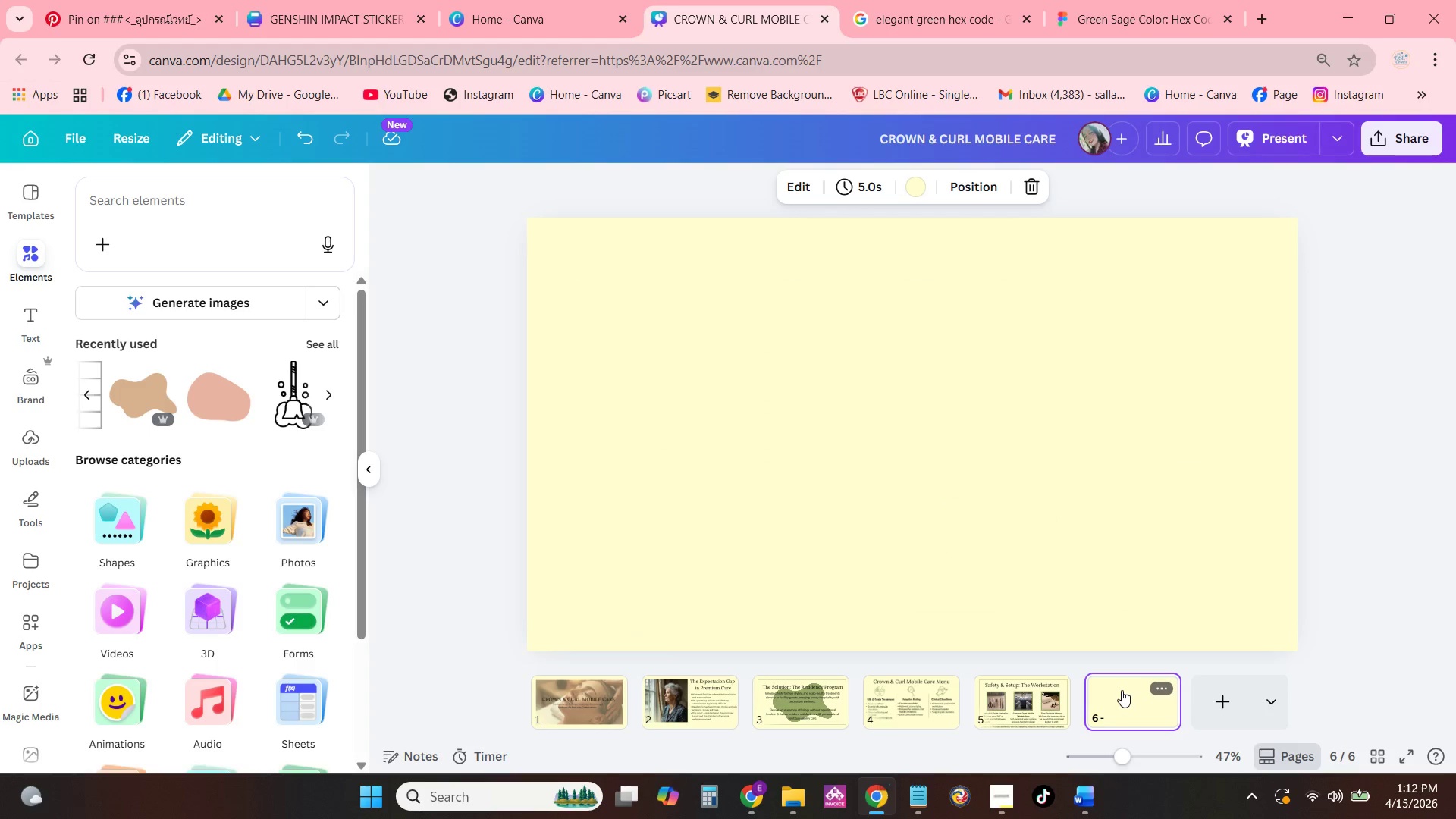 
mouse_move([1070, 656])
 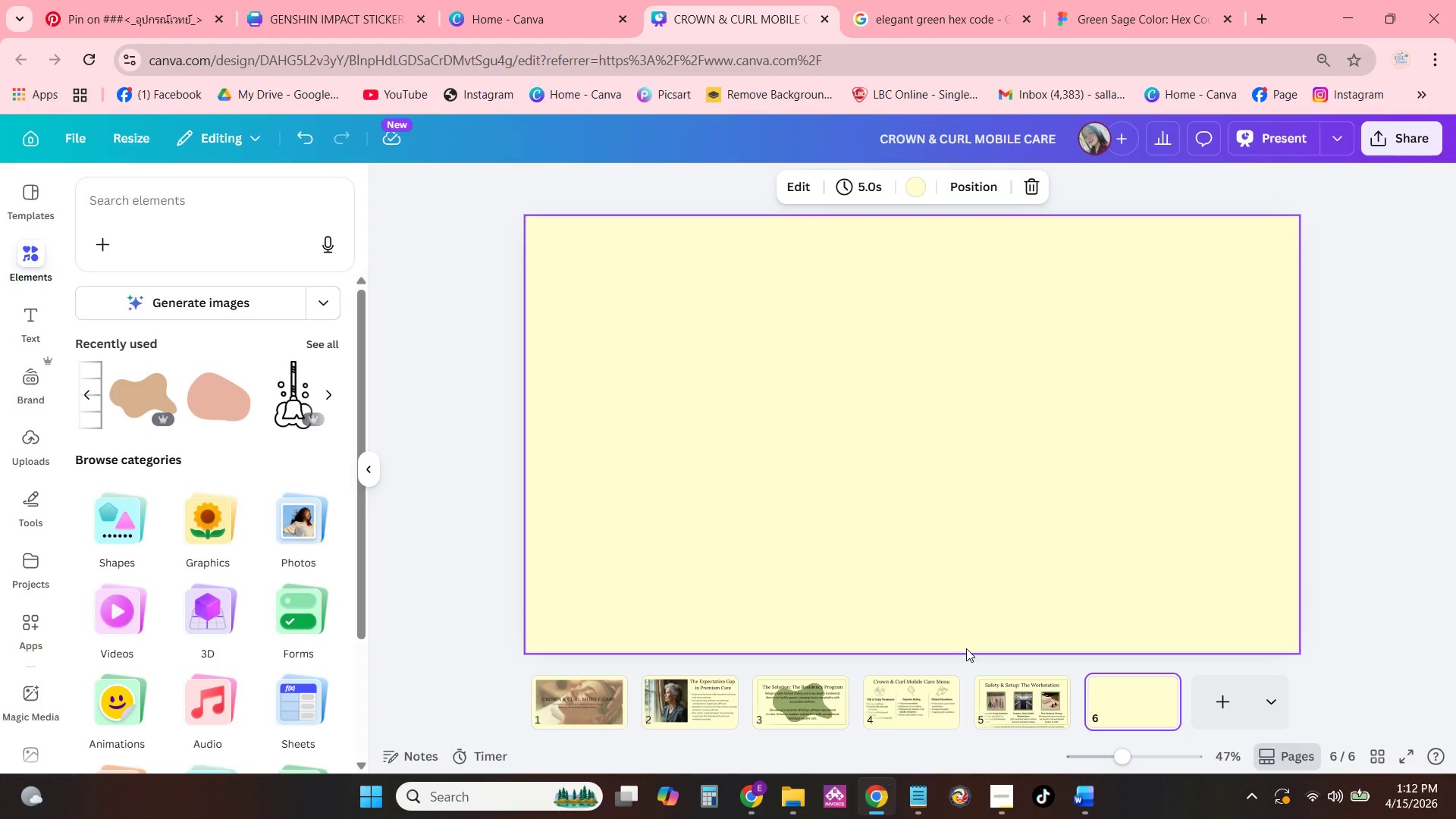 
wait(6.34)
 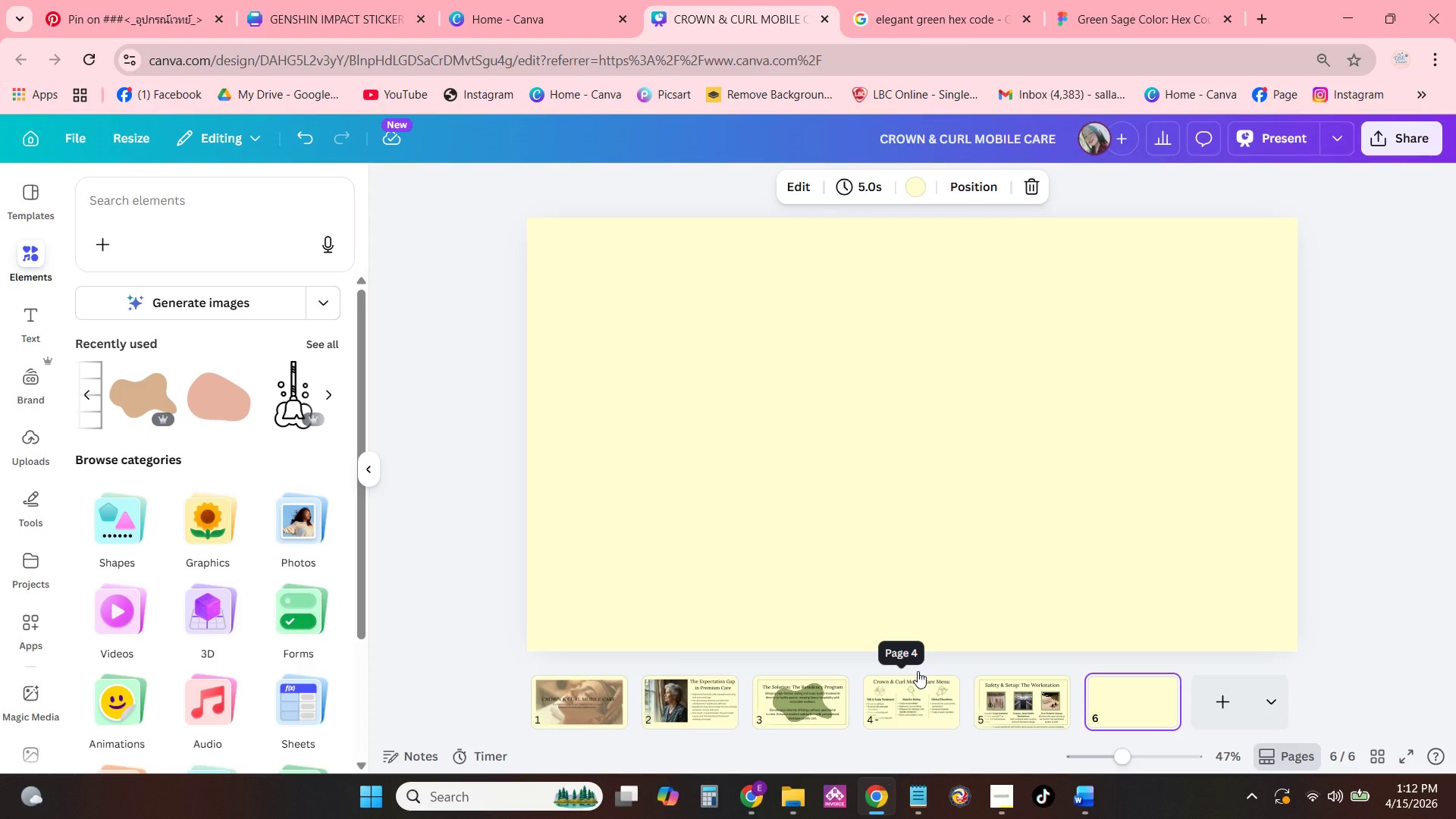 
left_click([1028, 710])
 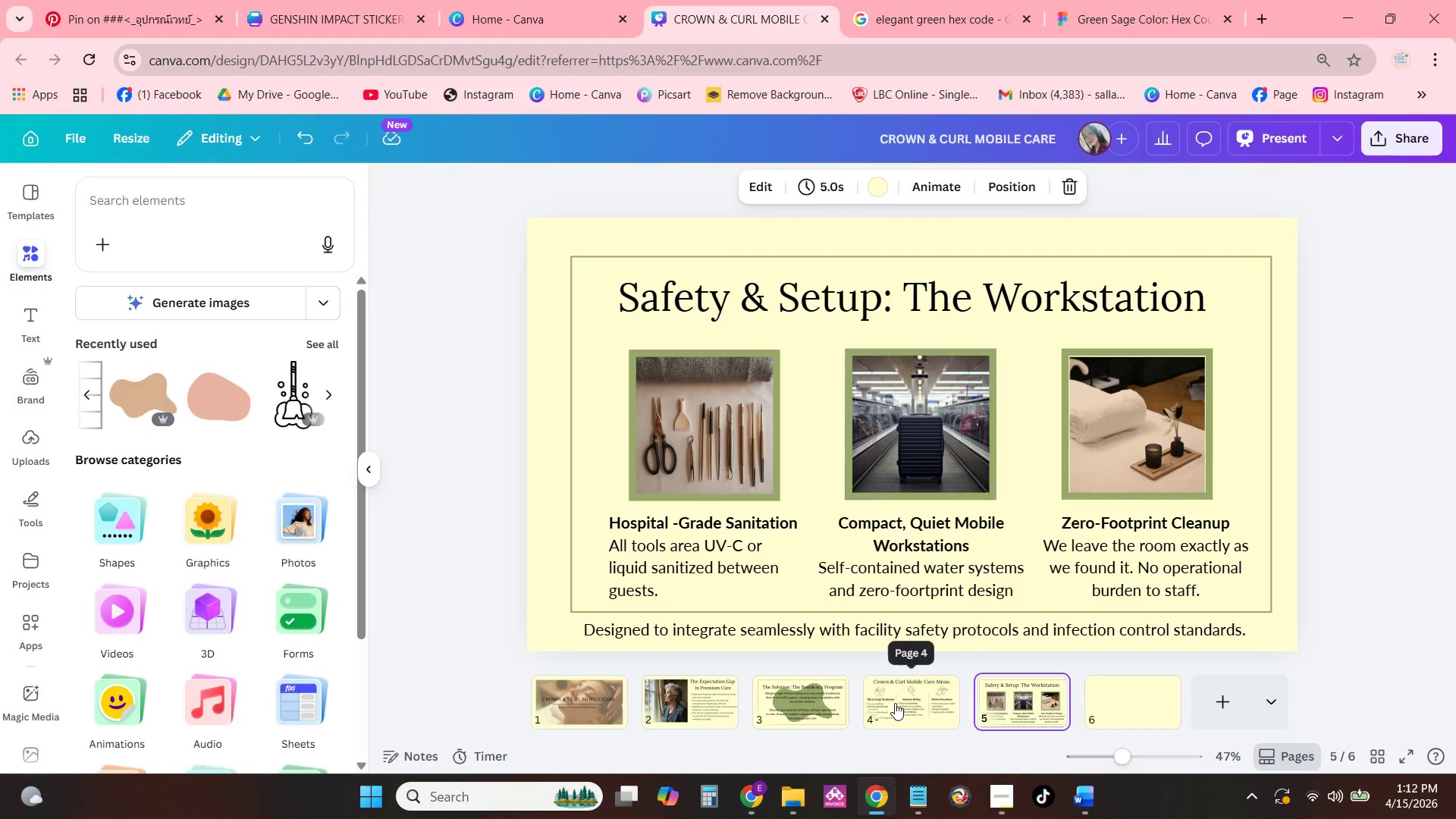 
left_click([895, 703])
 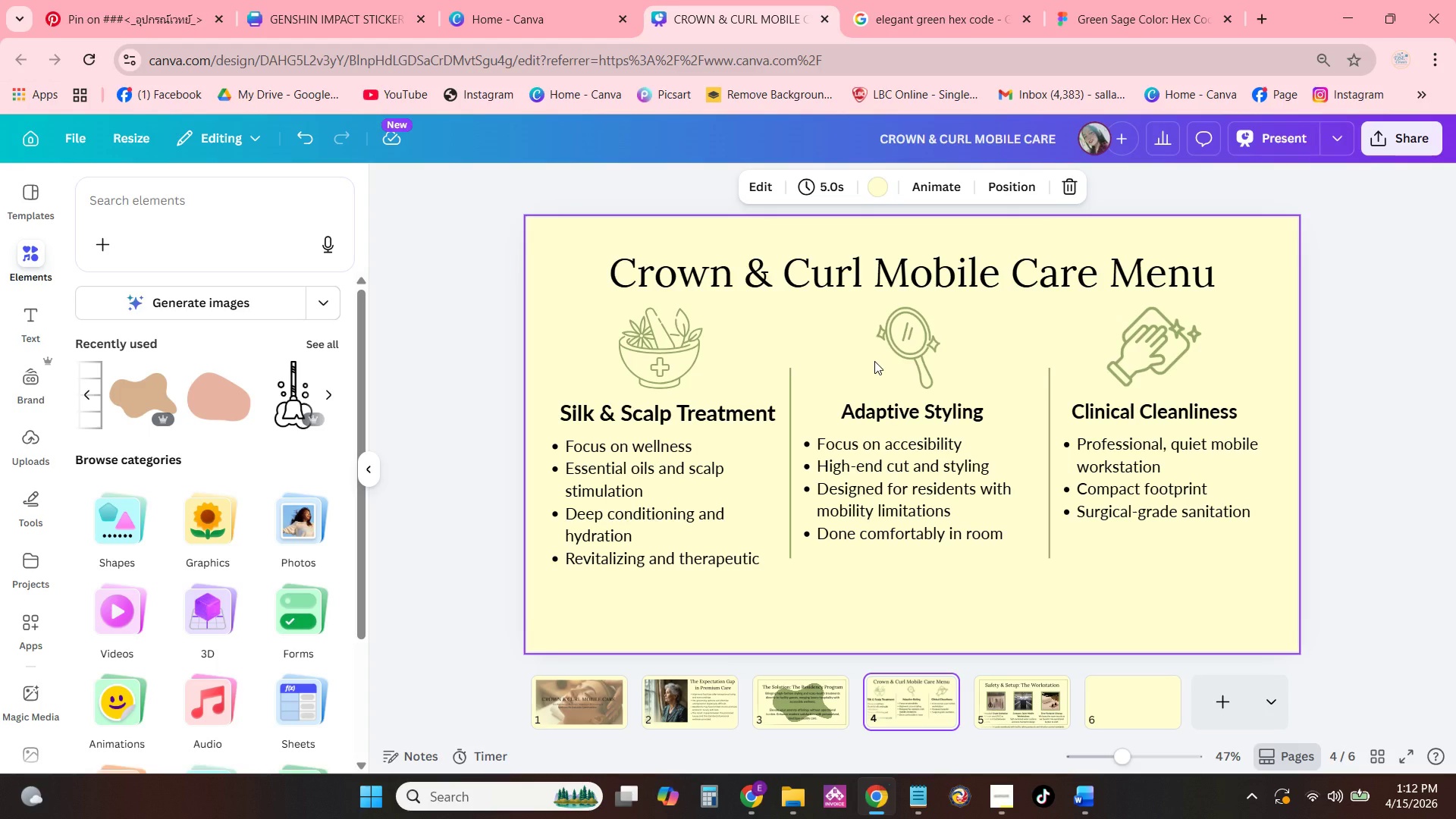 
wait(15.98)
 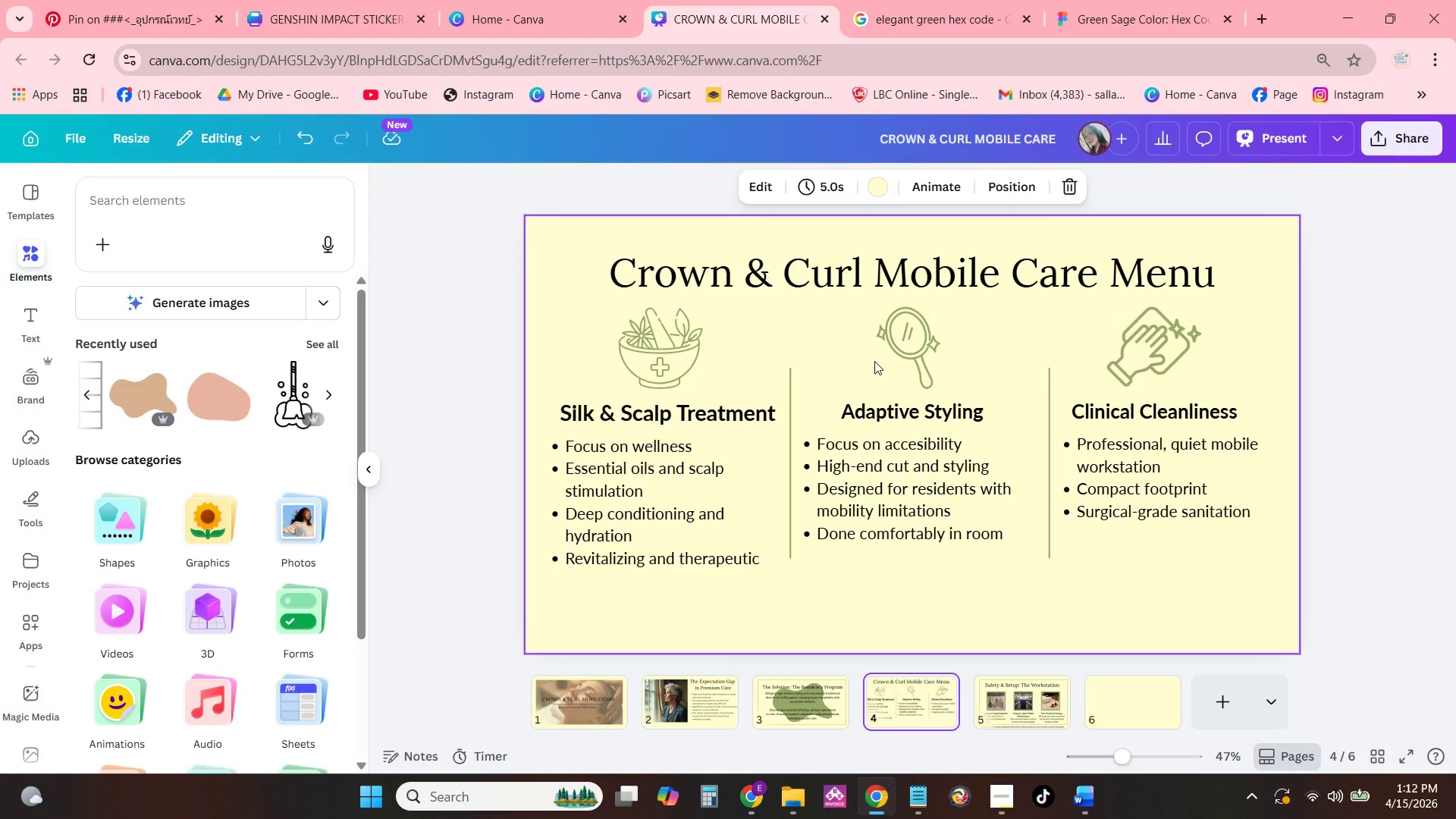 
left_click([1035, 705])
 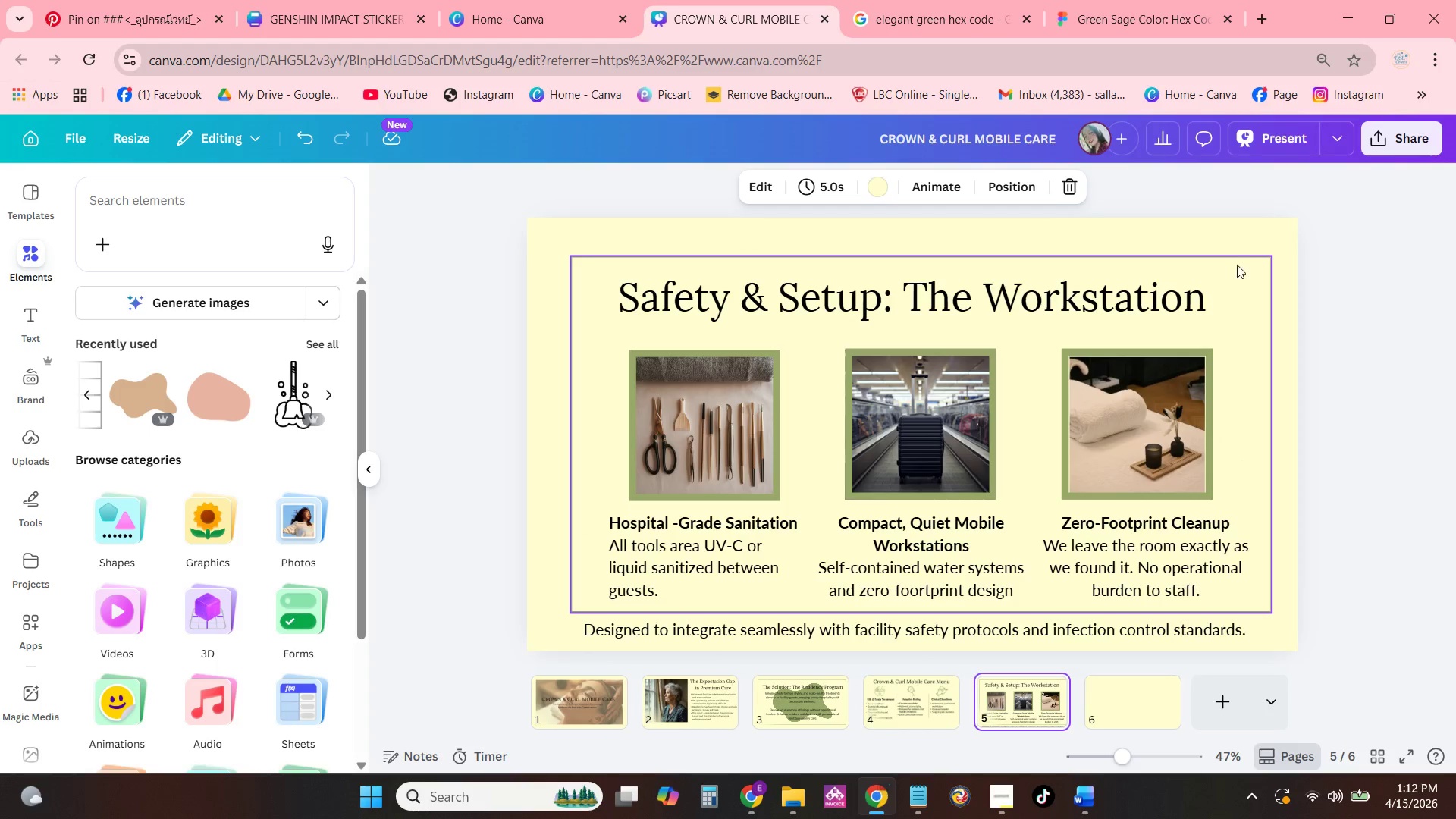 
left_click([1241, 261])
 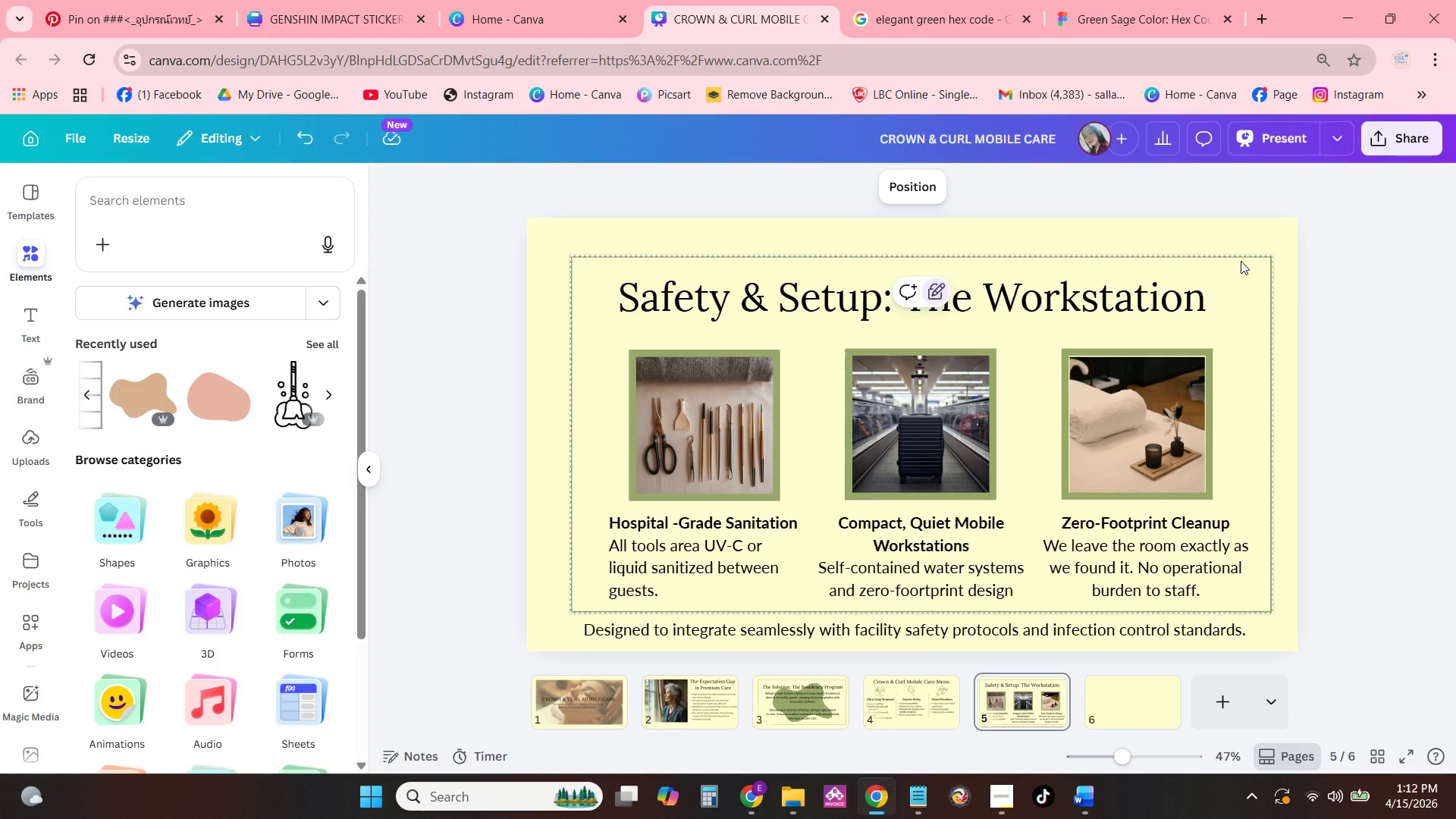 
wait(5.11)
 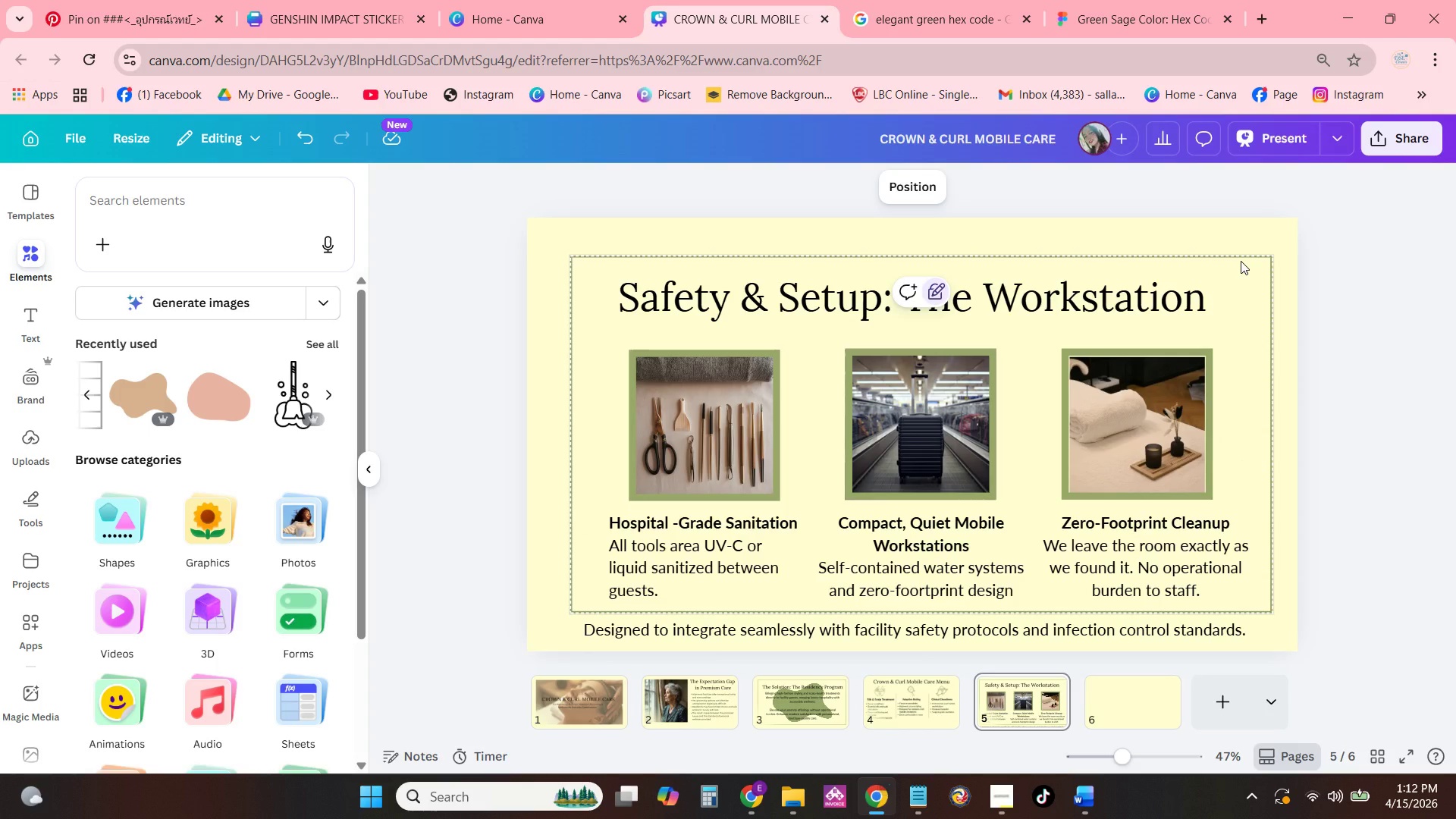 
key(Control+C)
 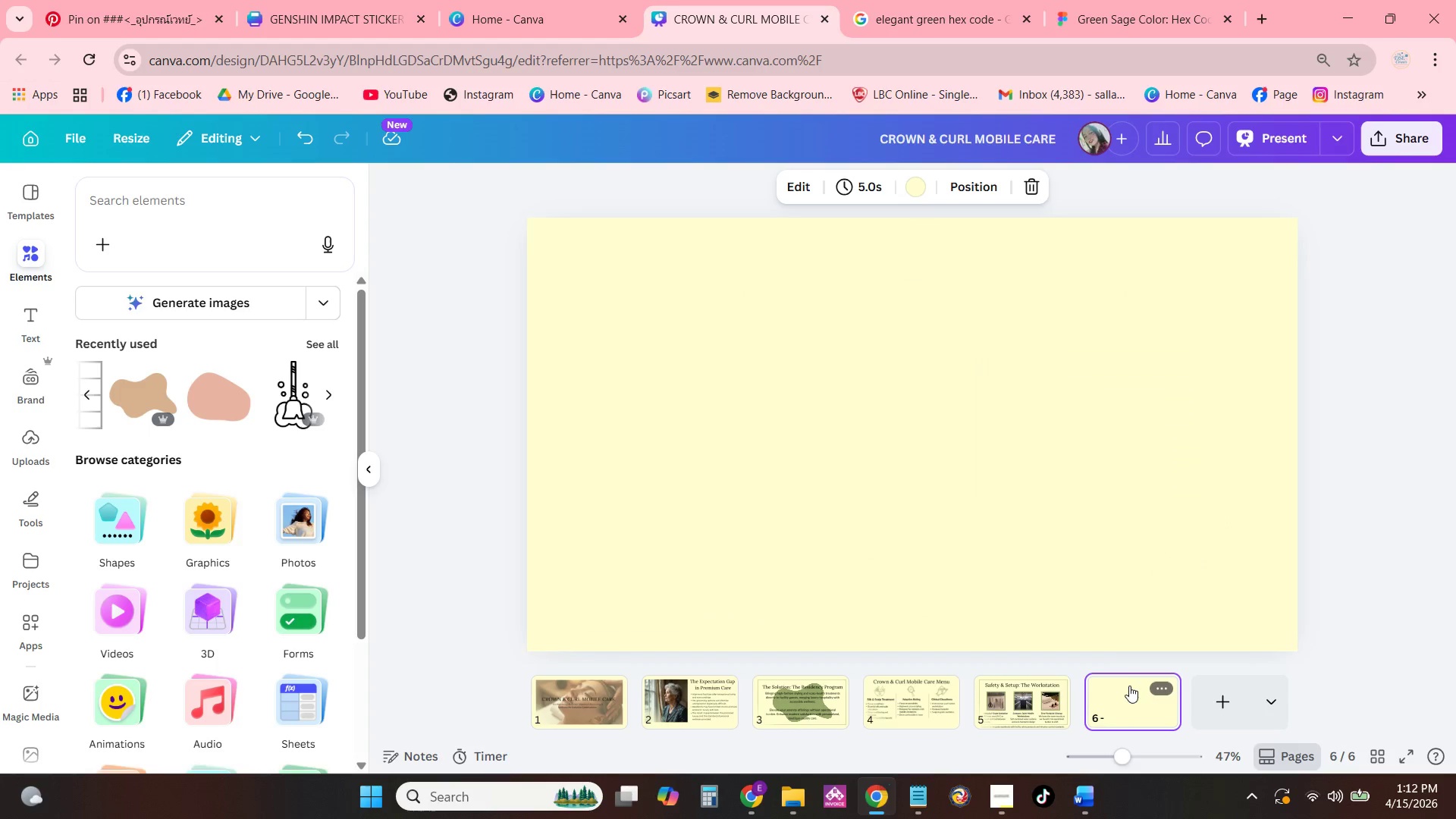 
left_click([925, 499])
 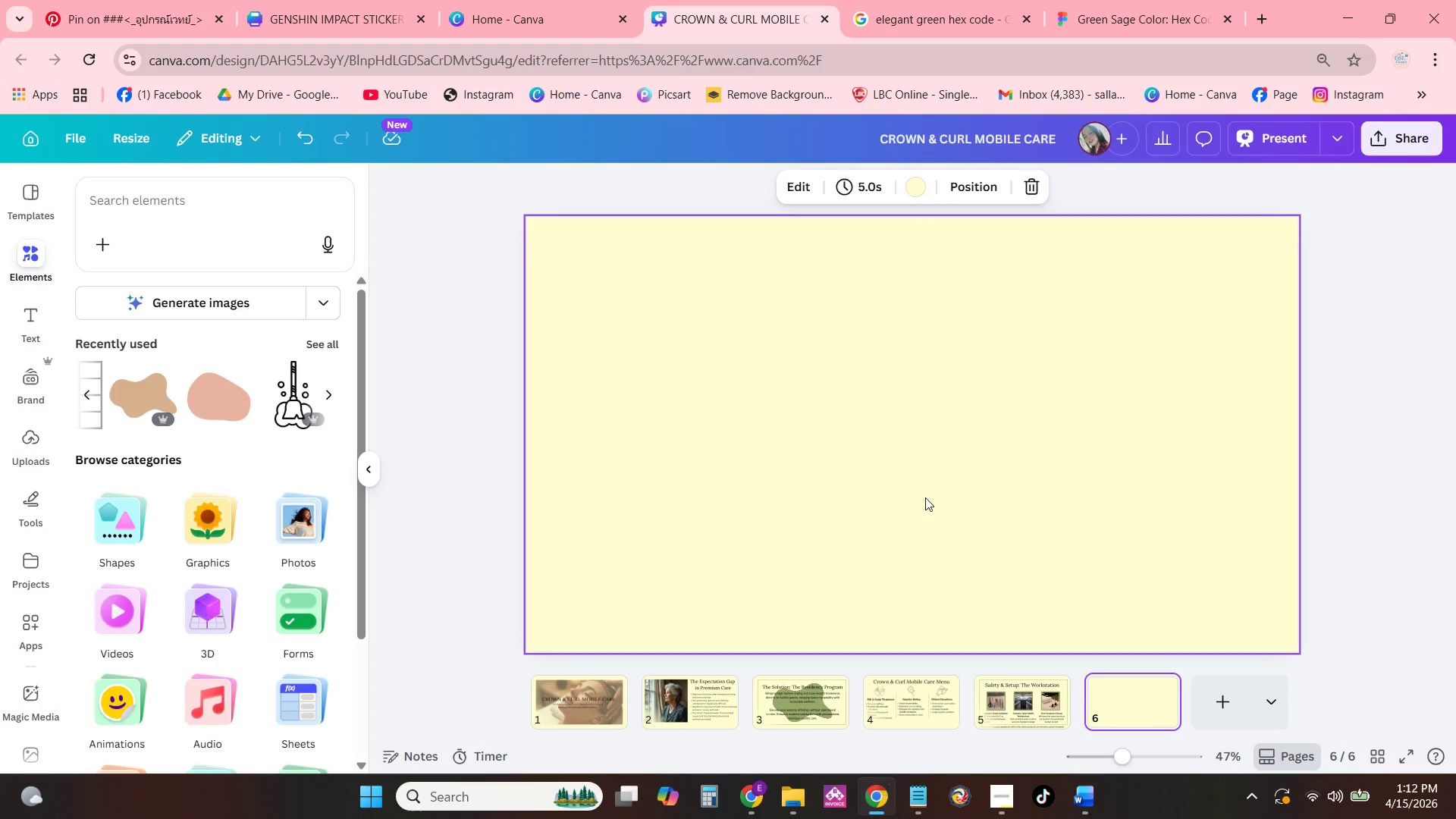 
key(Control+ControlLeft)
 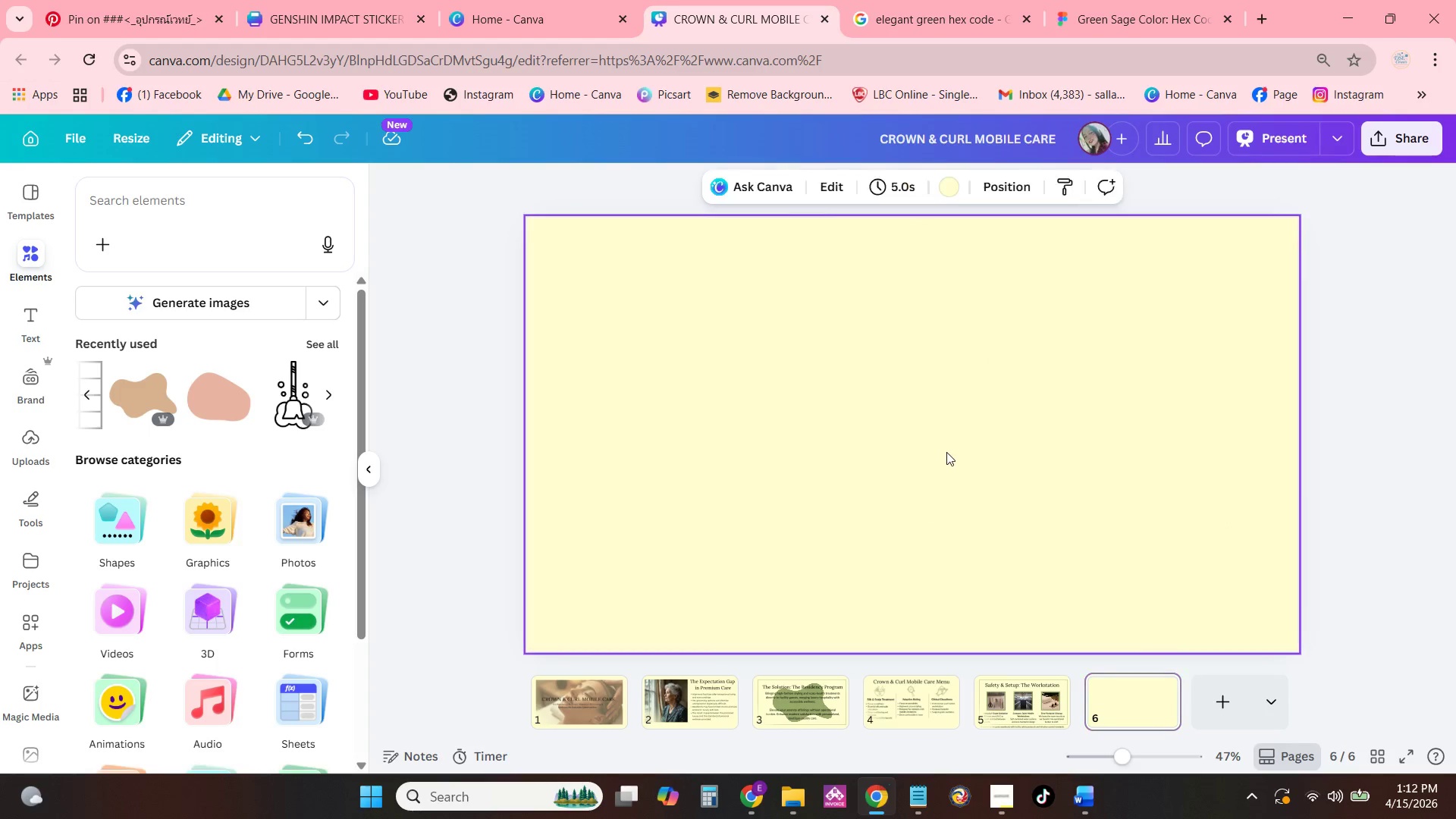 
key(Control+V)
 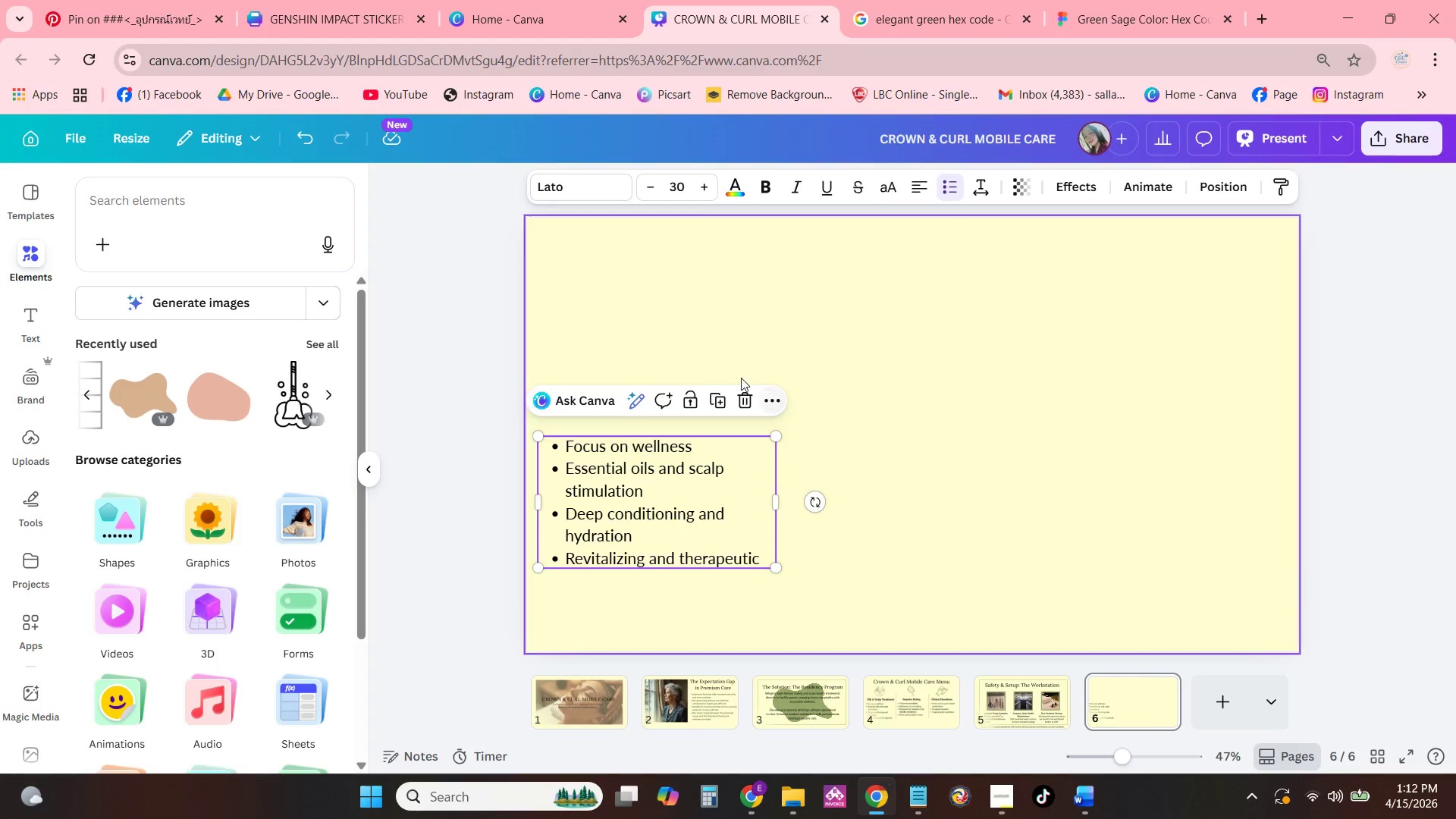 
left_click([712, 396])
 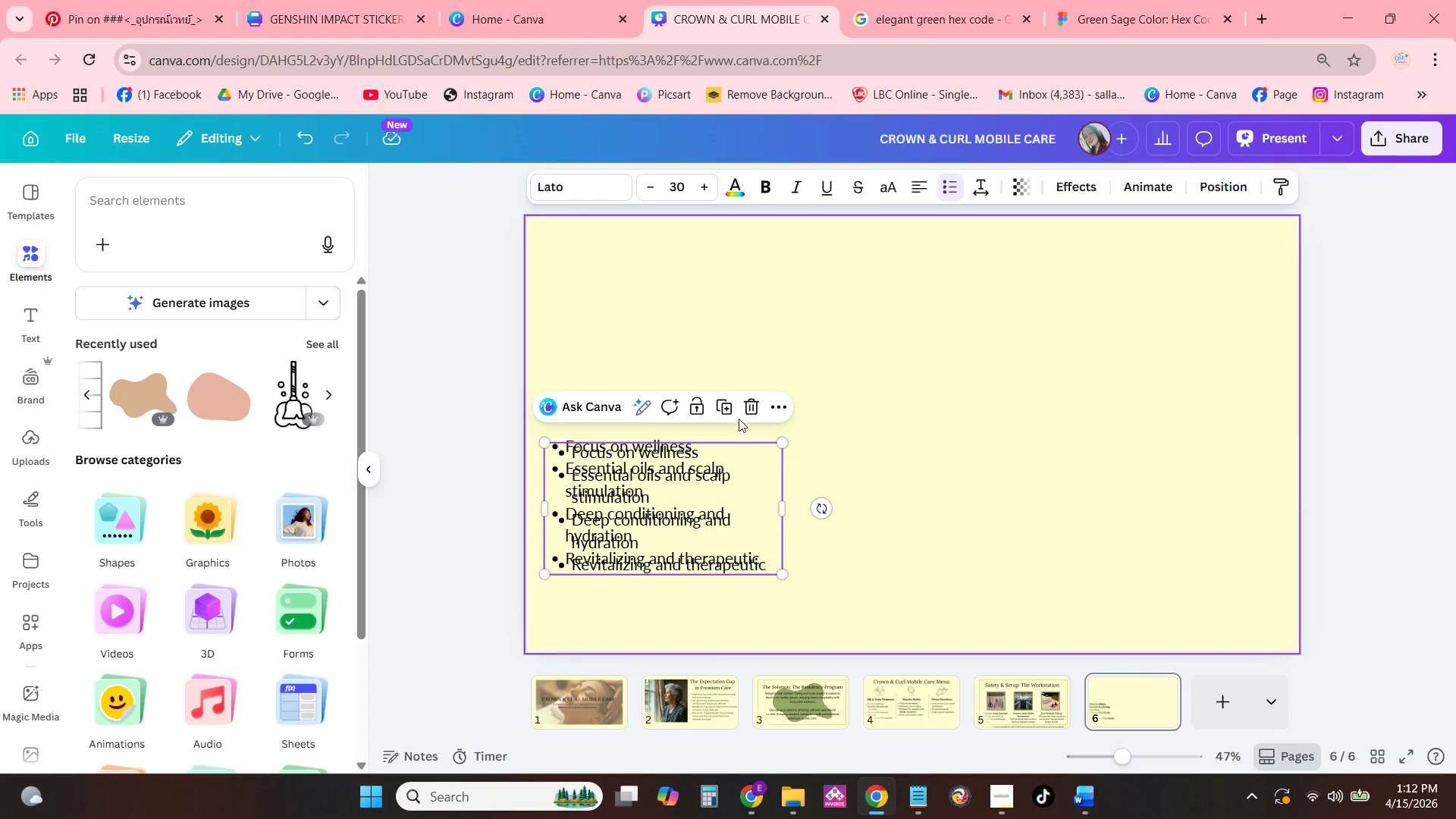 
left_click([747, 413])
 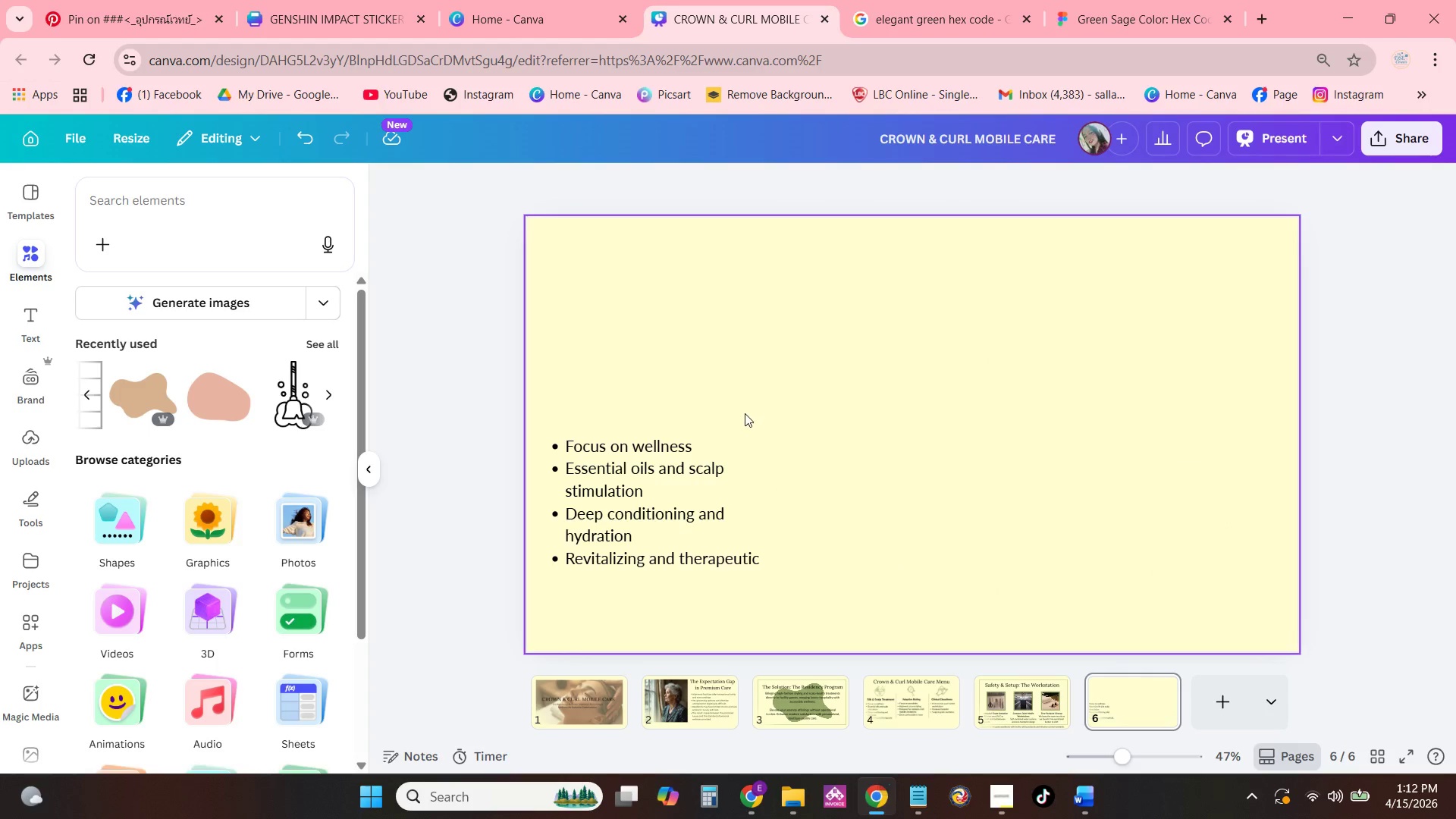 
left_click([723, 460])
 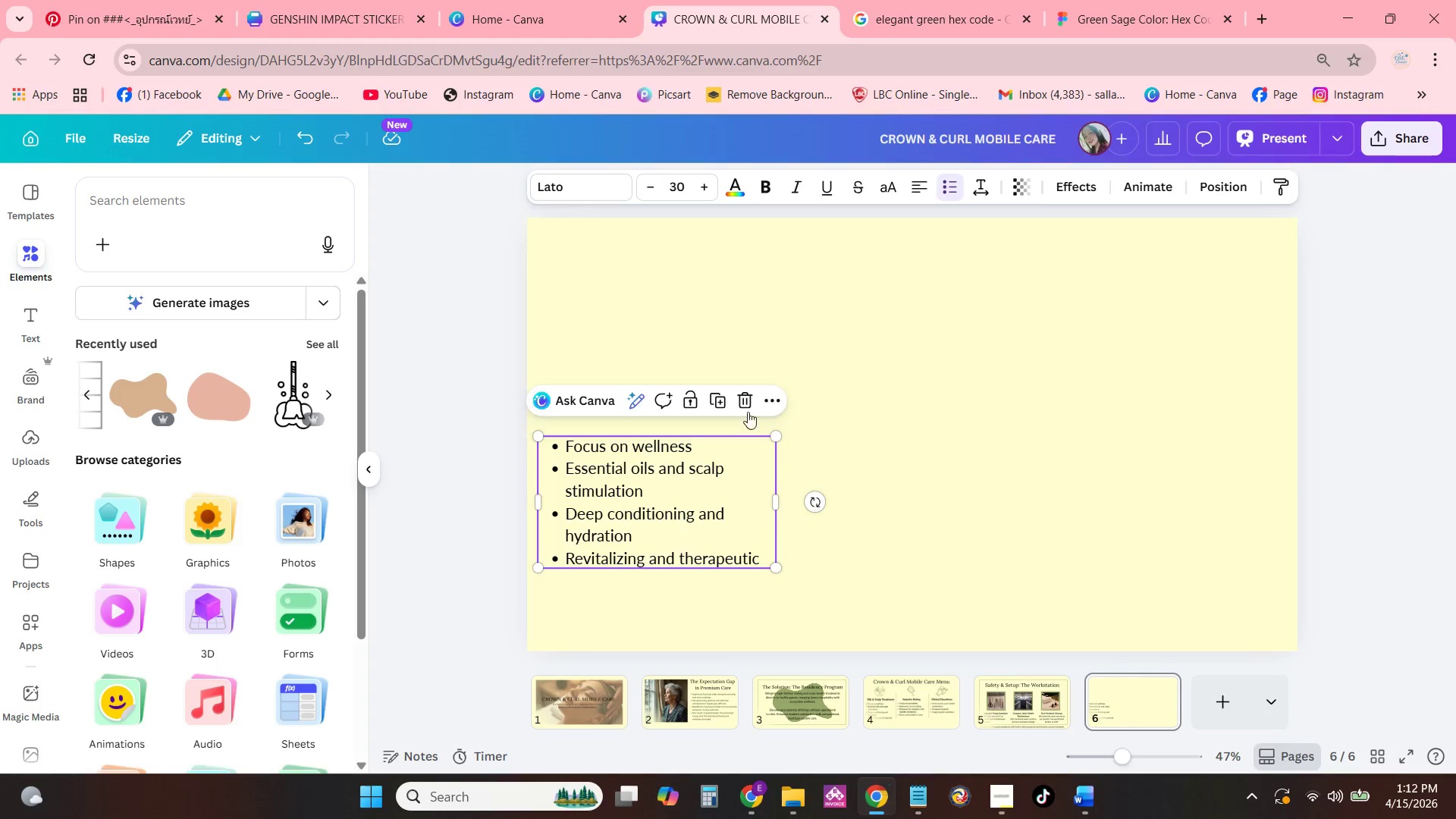 
left_click([745, 406])
 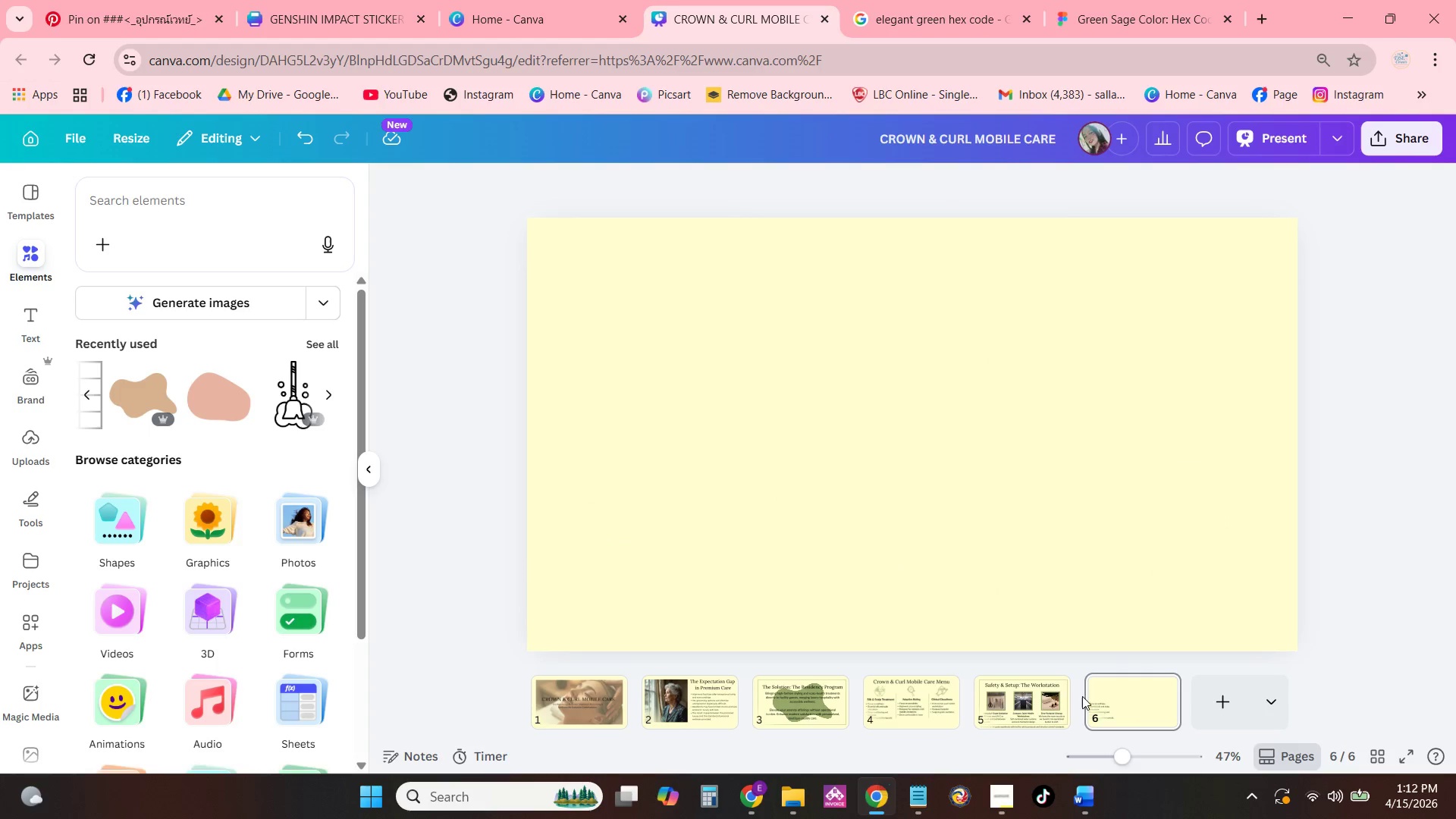 
left_click([1062, 695])
 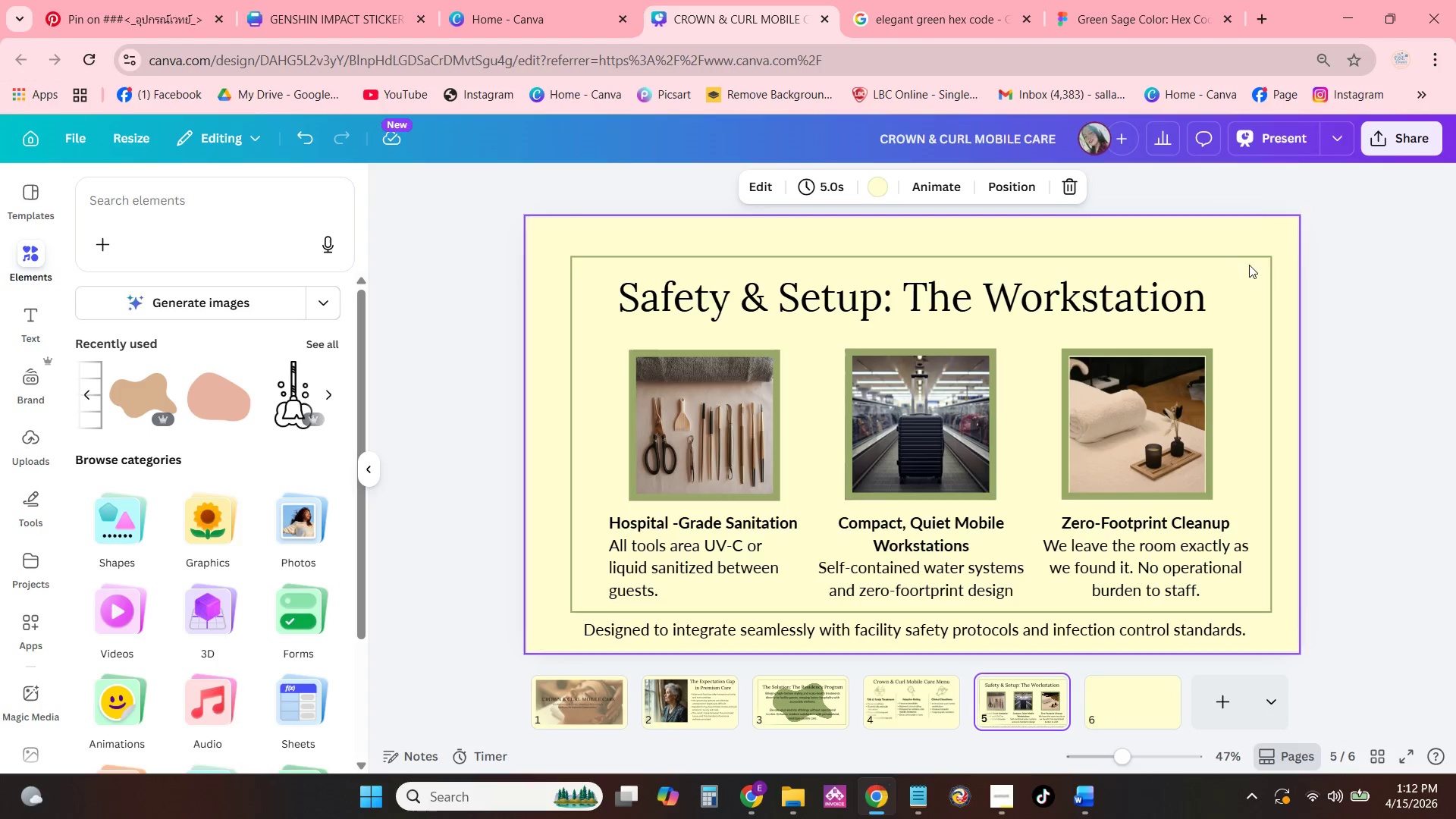 
left_click([1249, 268])
 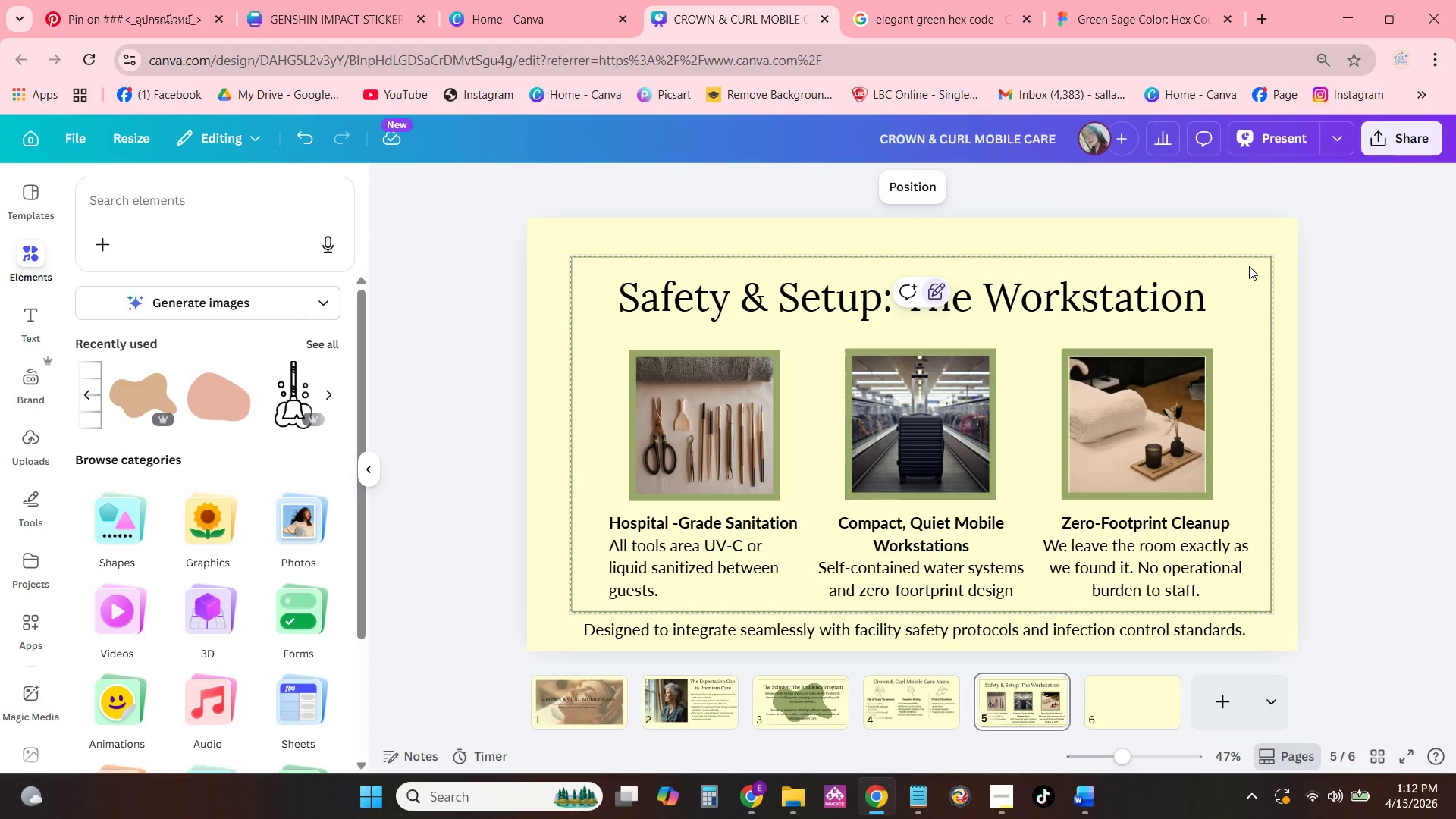 
key(Control+C)
 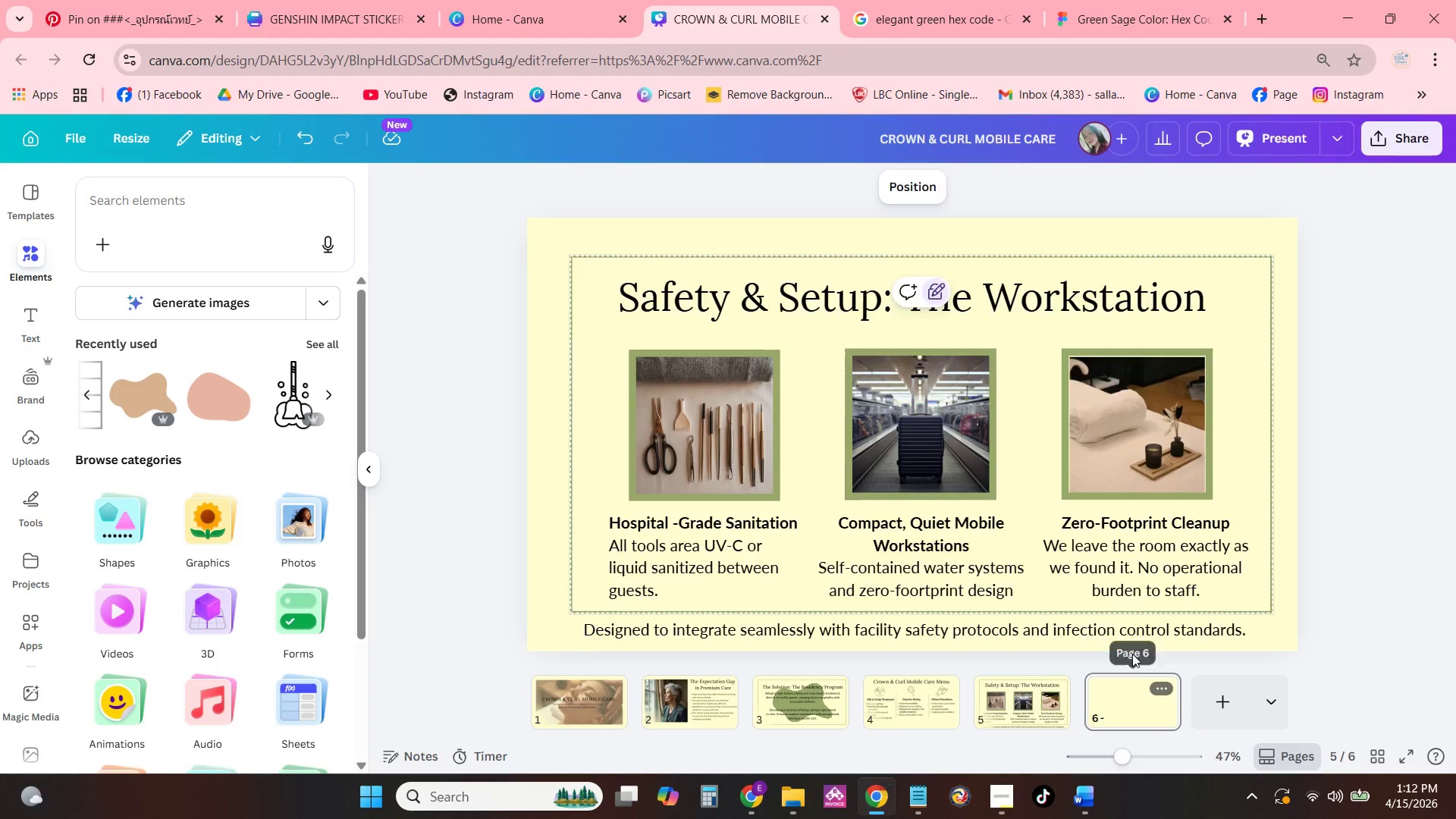 
double_click([1029, 276])
 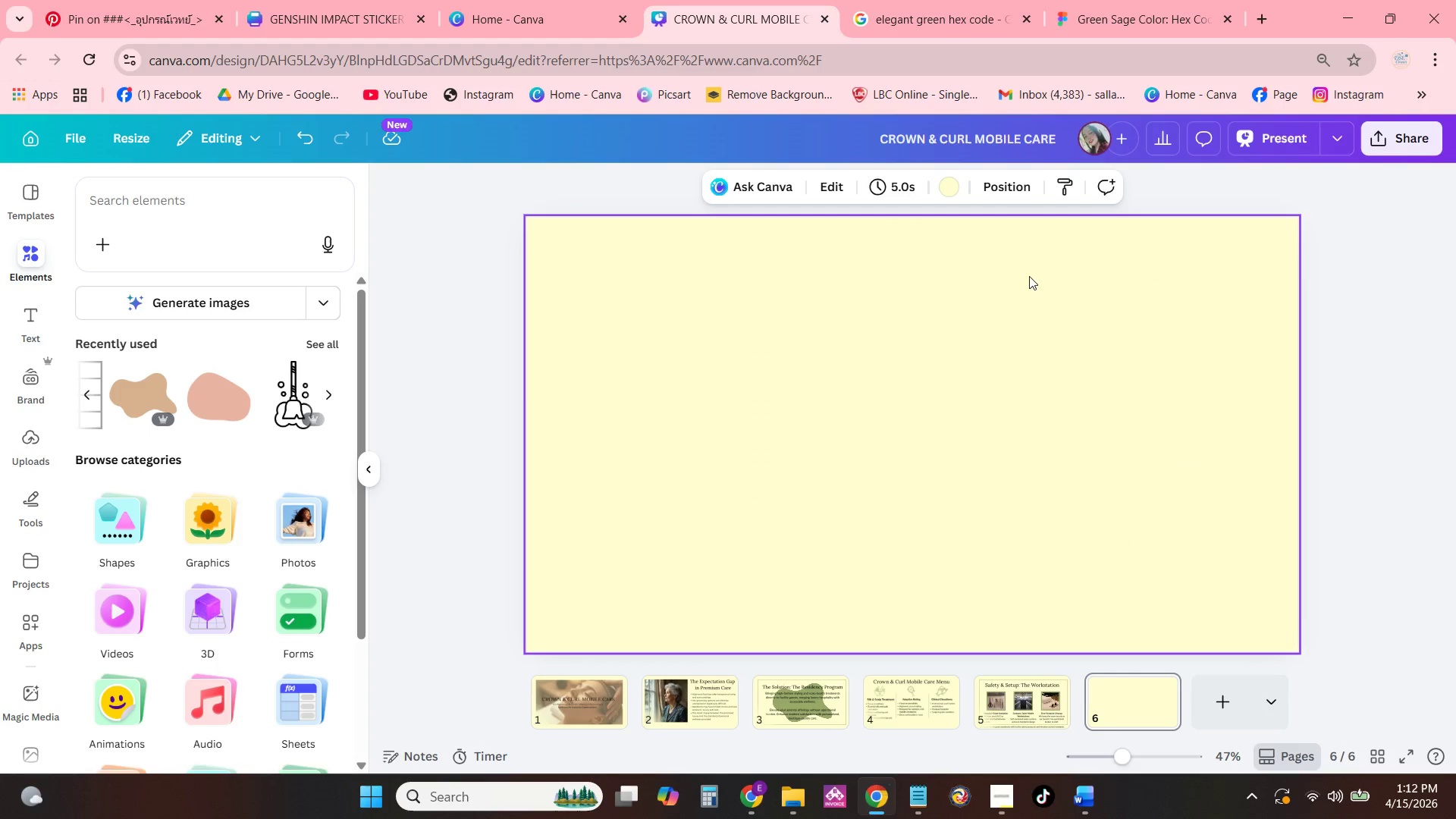 
key(Control+ControlLeft)
 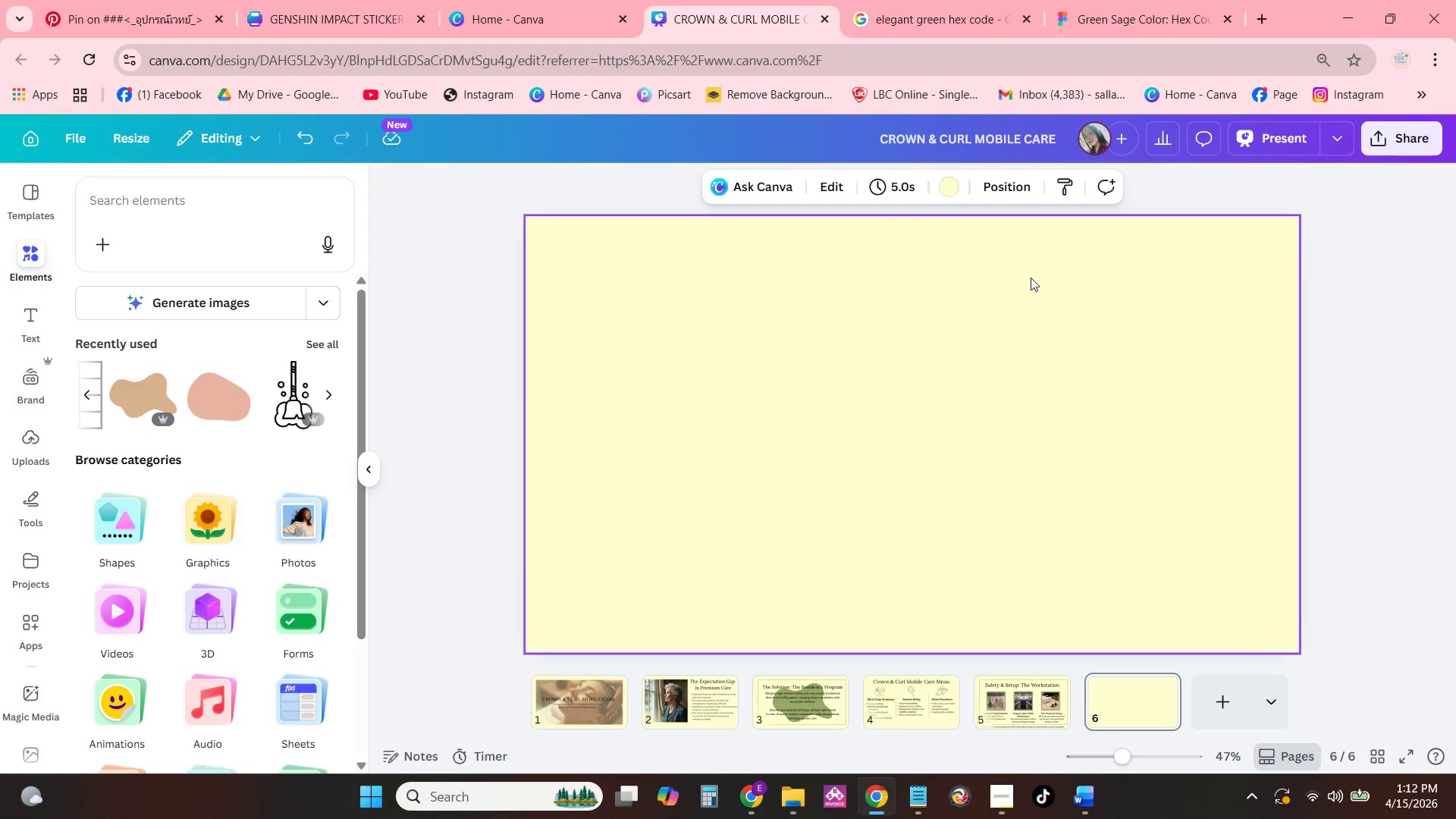 
key(V)
 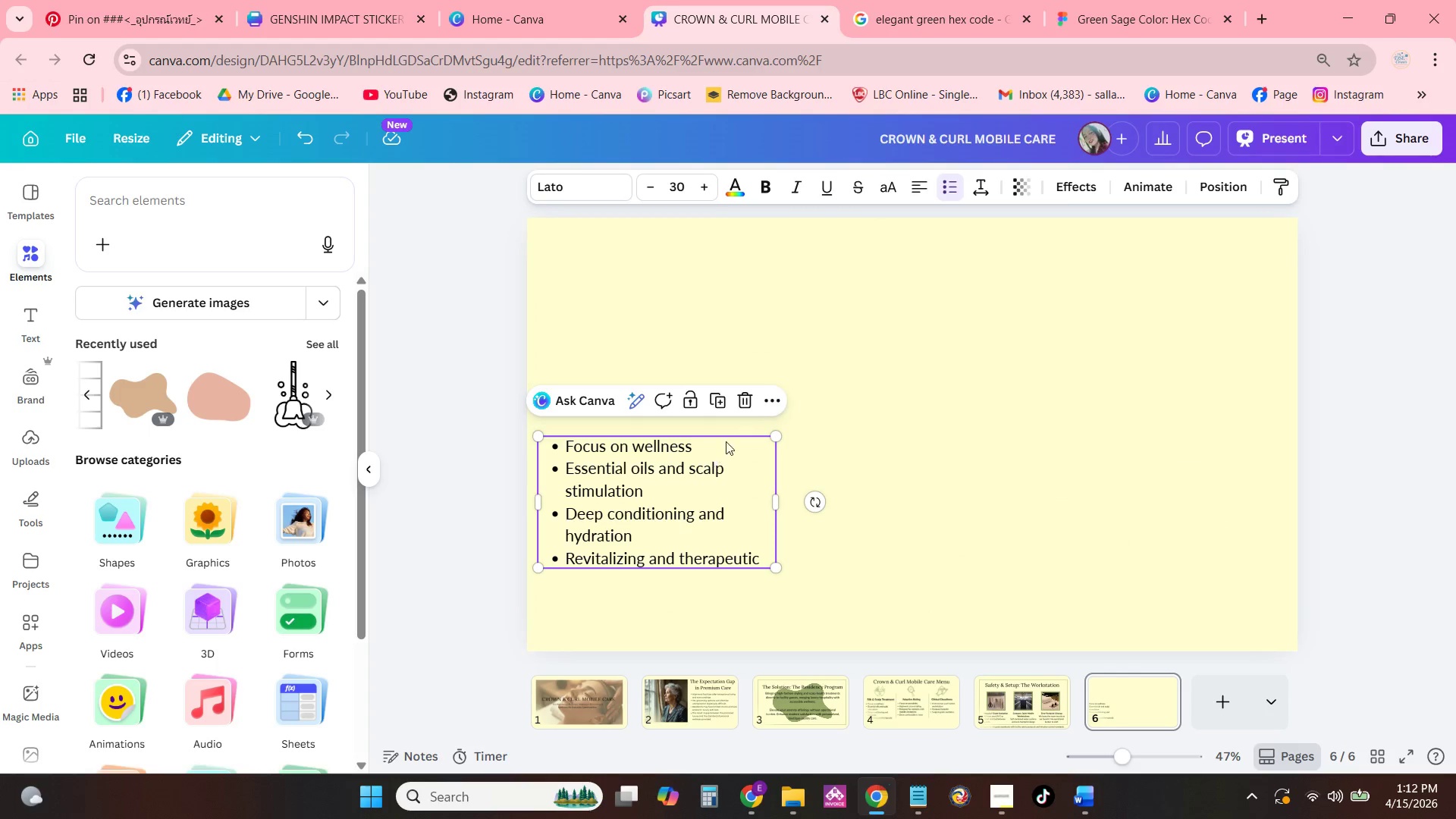 
left_click([755, 407])
 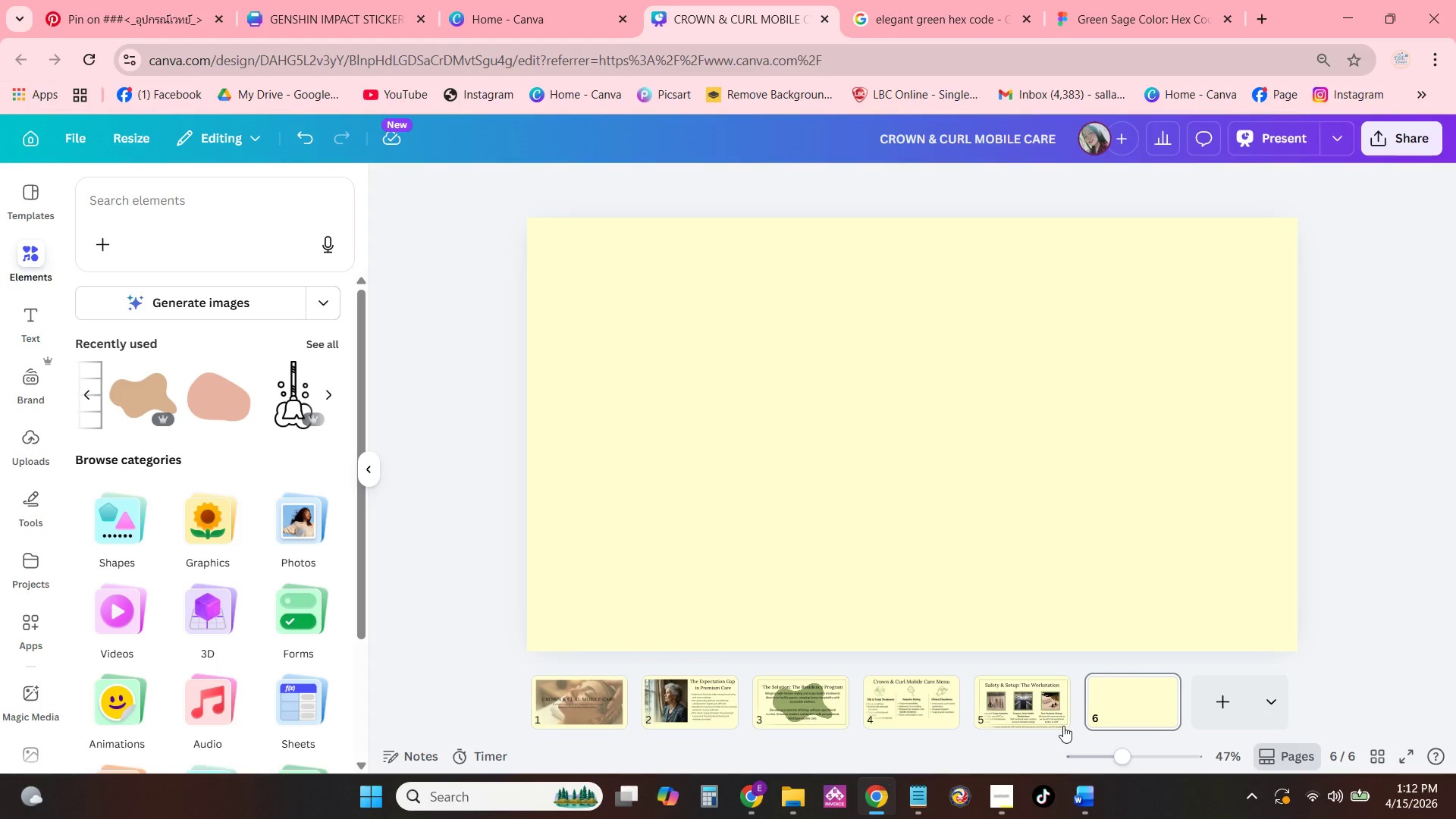 
left_click([1037, 704])
 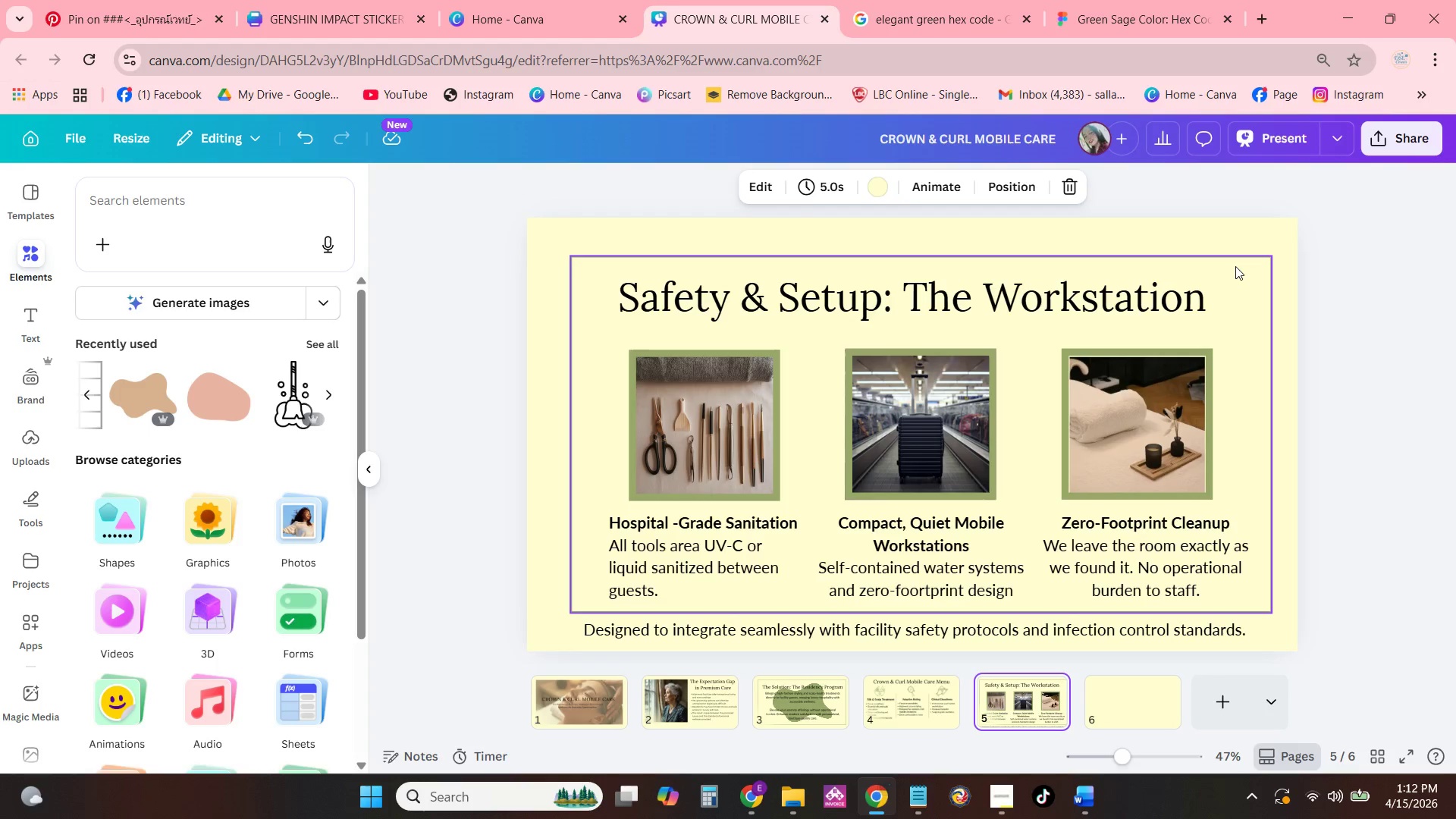 
left_click([1235, 266])
 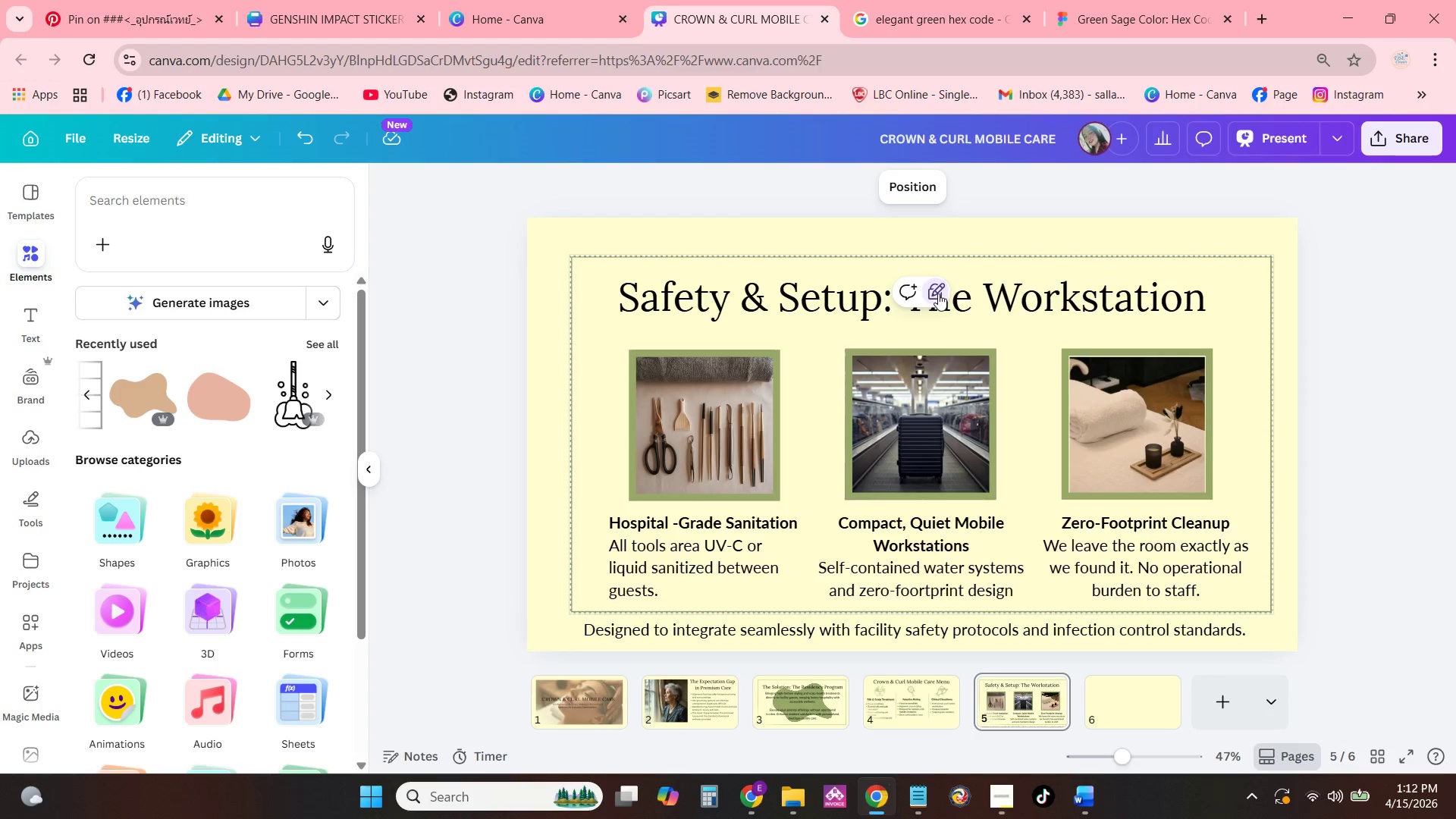 
double_click([937, 293])
 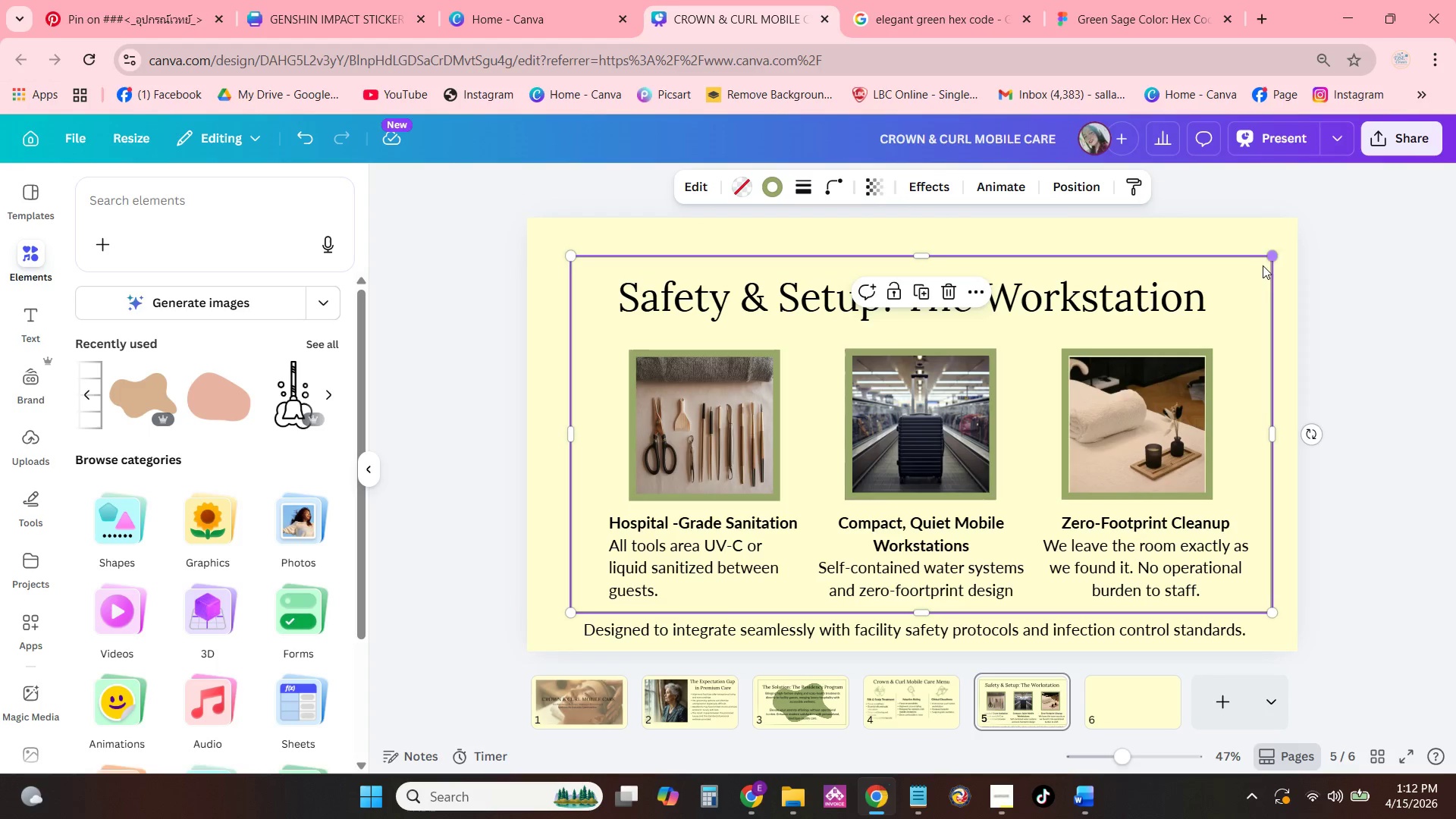 
hold_key(key=ControlLeft, duration=0.75)
 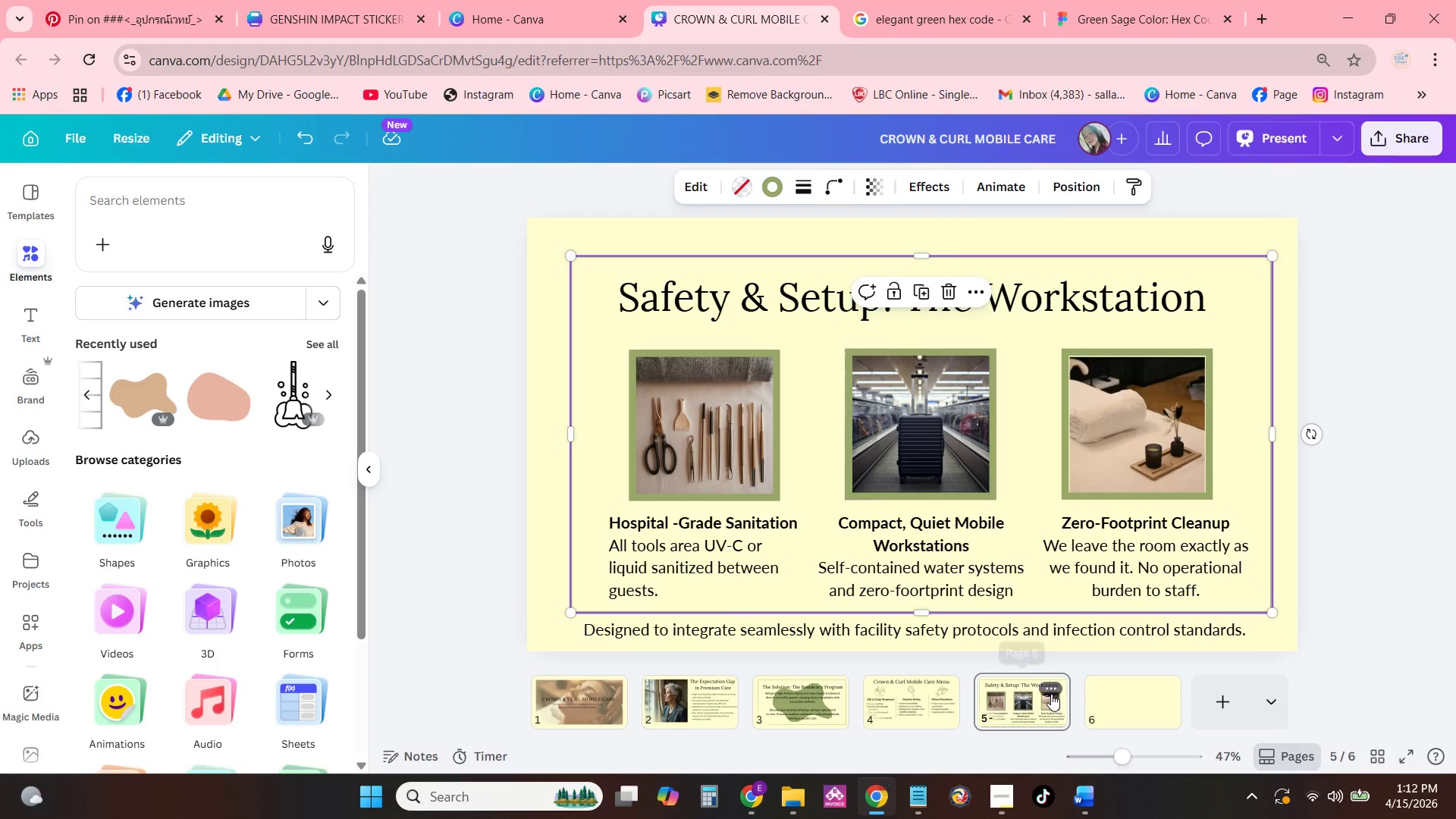 
key(C)
 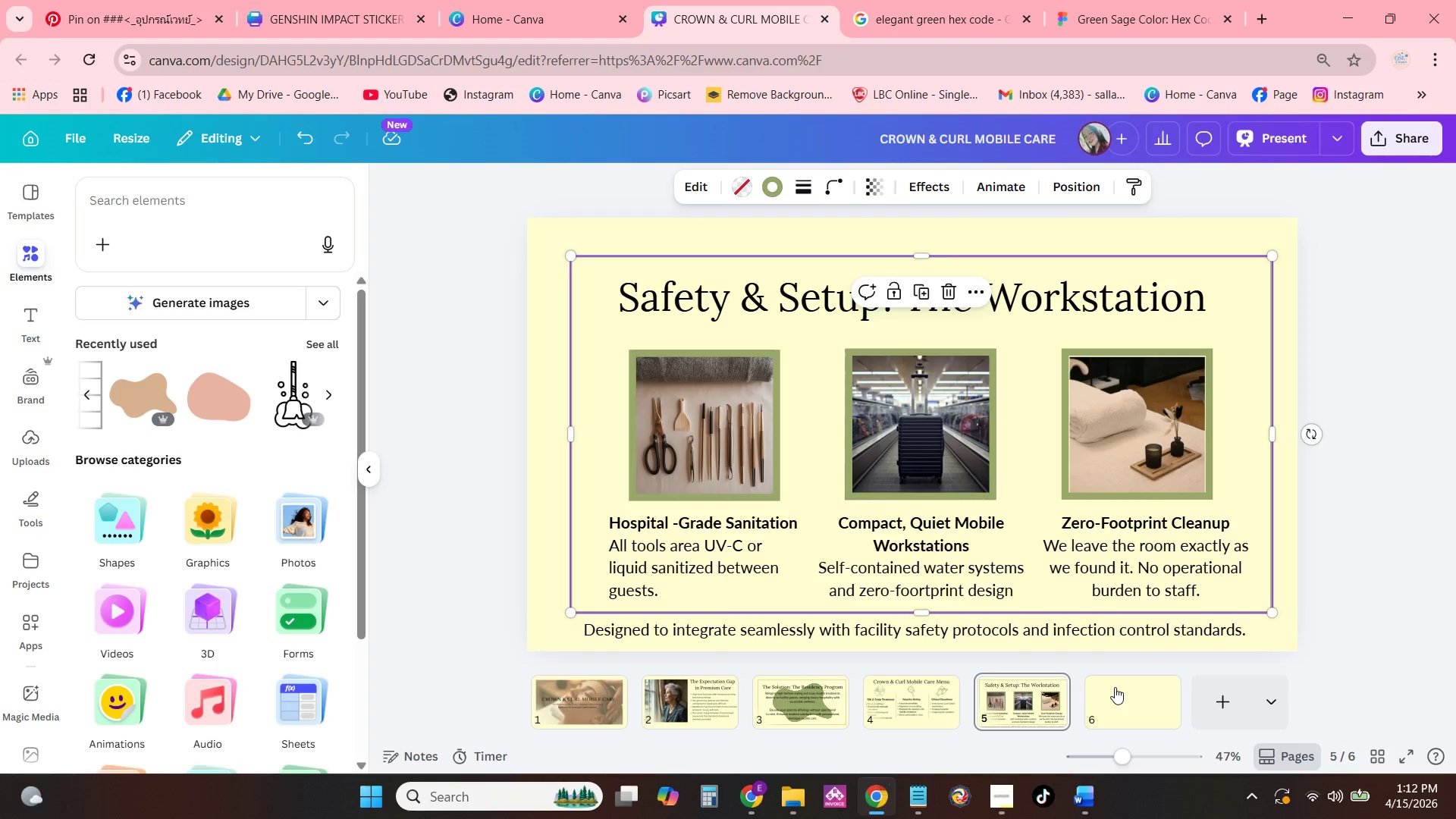 
double_click([1018, 430])
 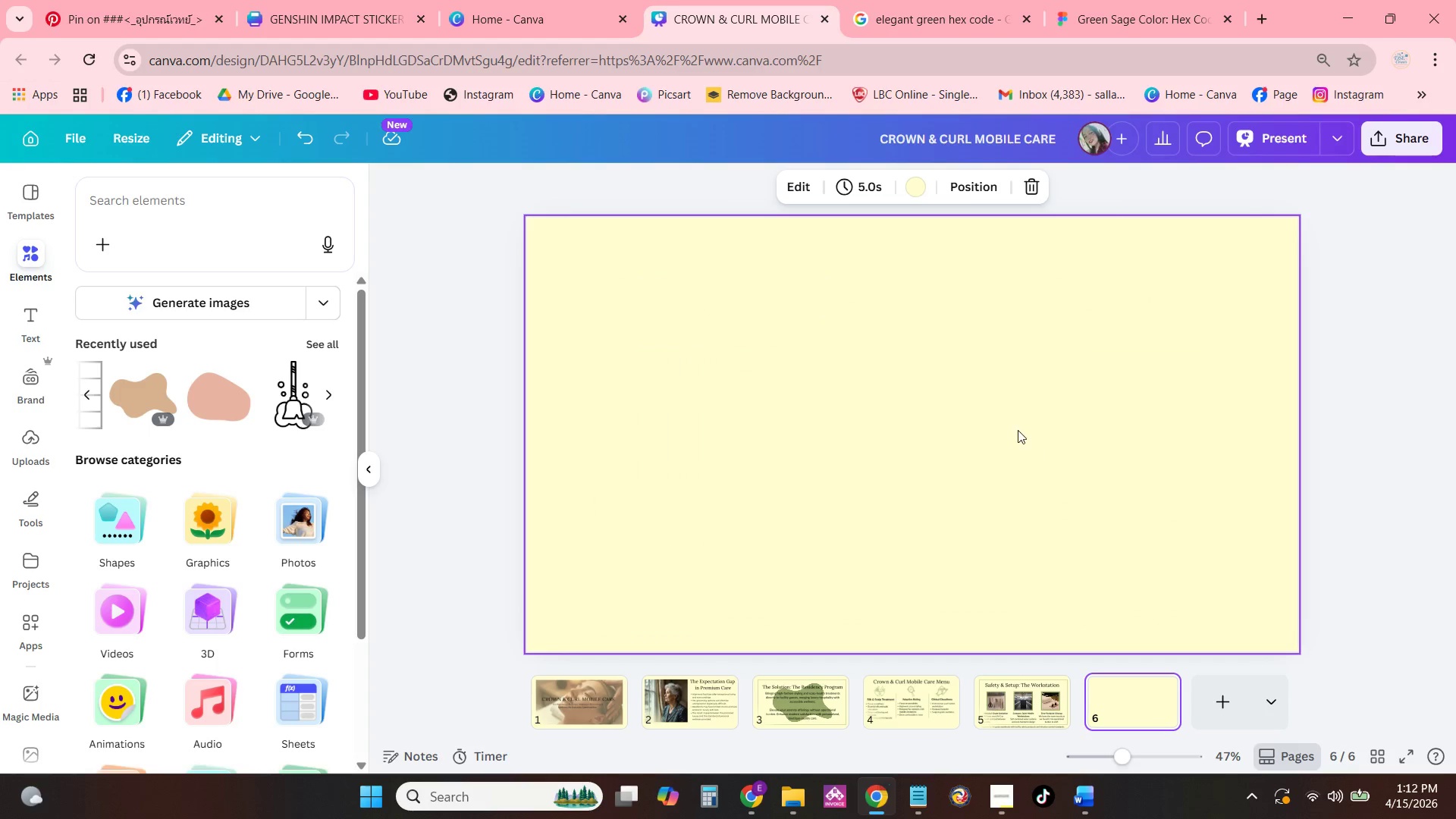 
key(Control+ControlLeft)
 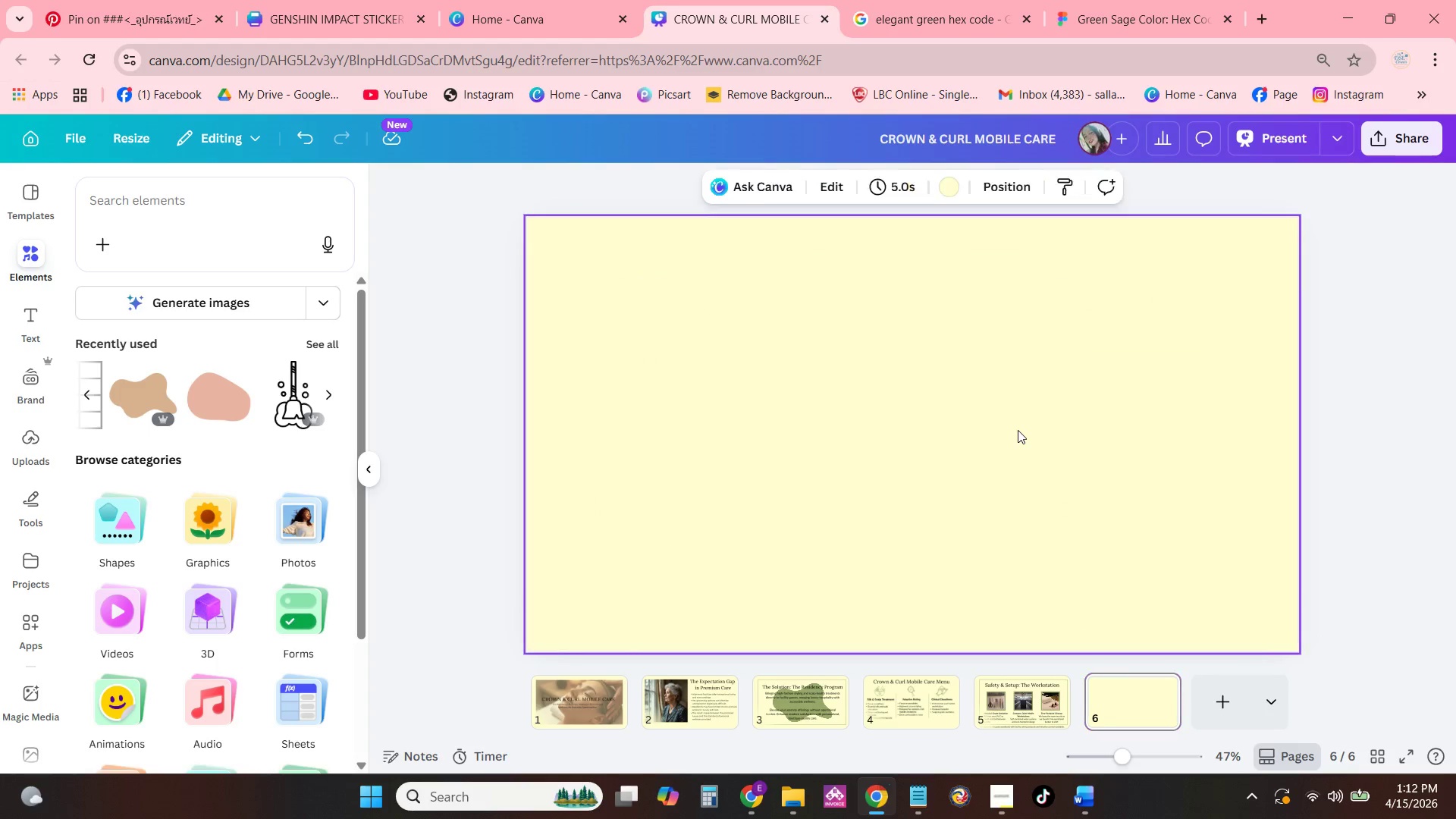 
key(Control+V)
 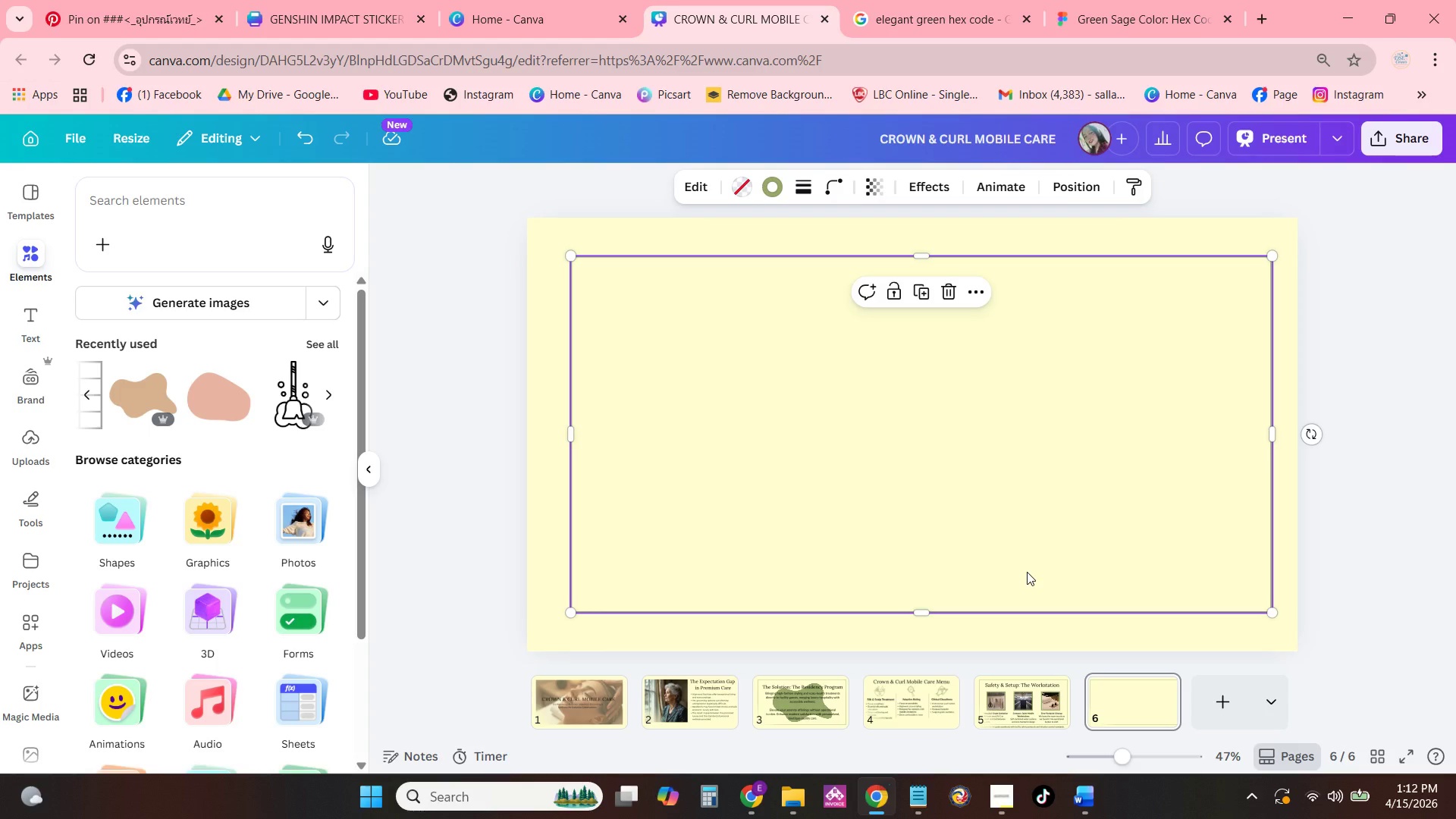 
left_click([1322, 484])
 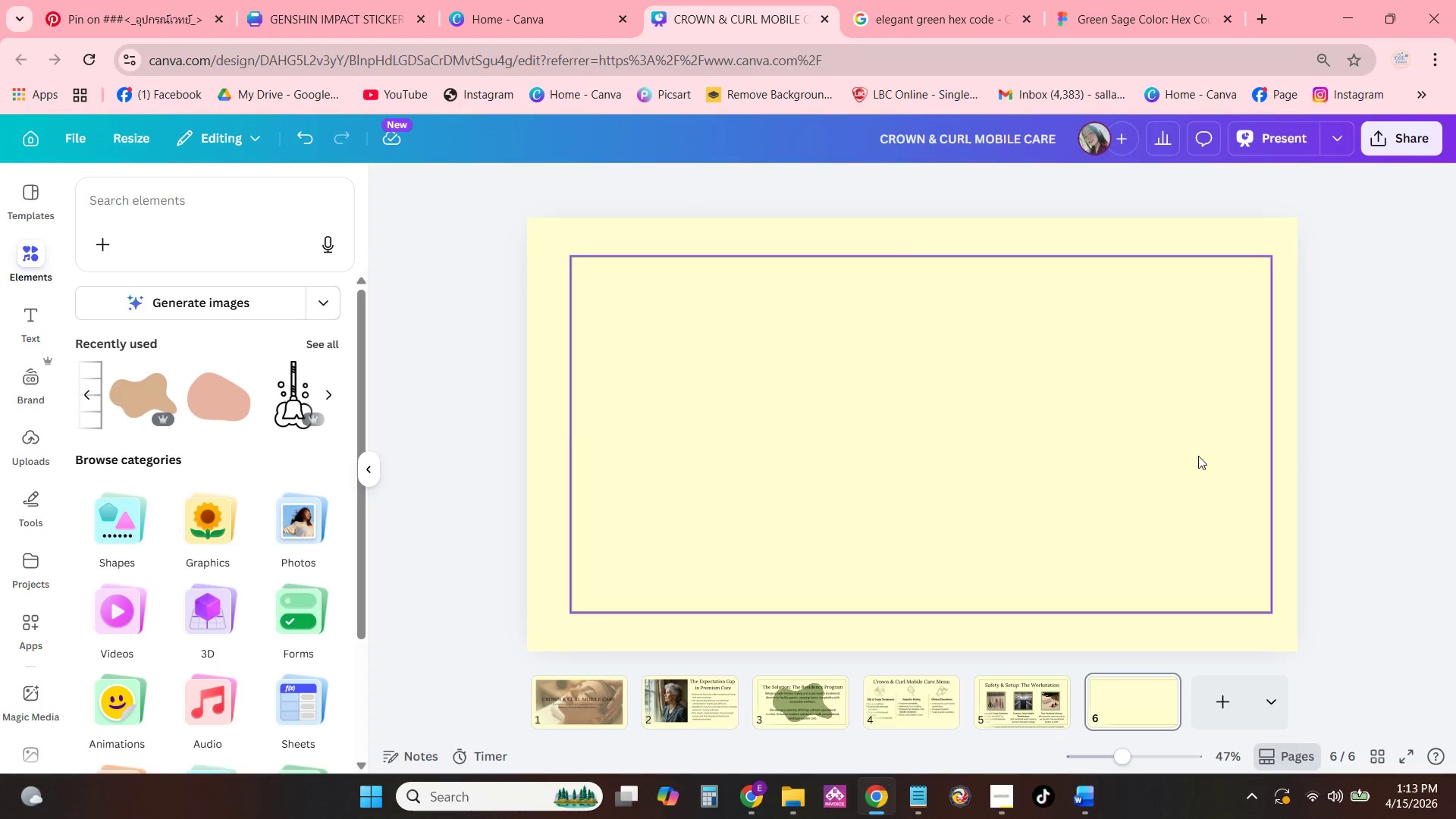 
left_click_drag(start_coordinate=[1182, 450], to_coordinate=[1174, 450])
 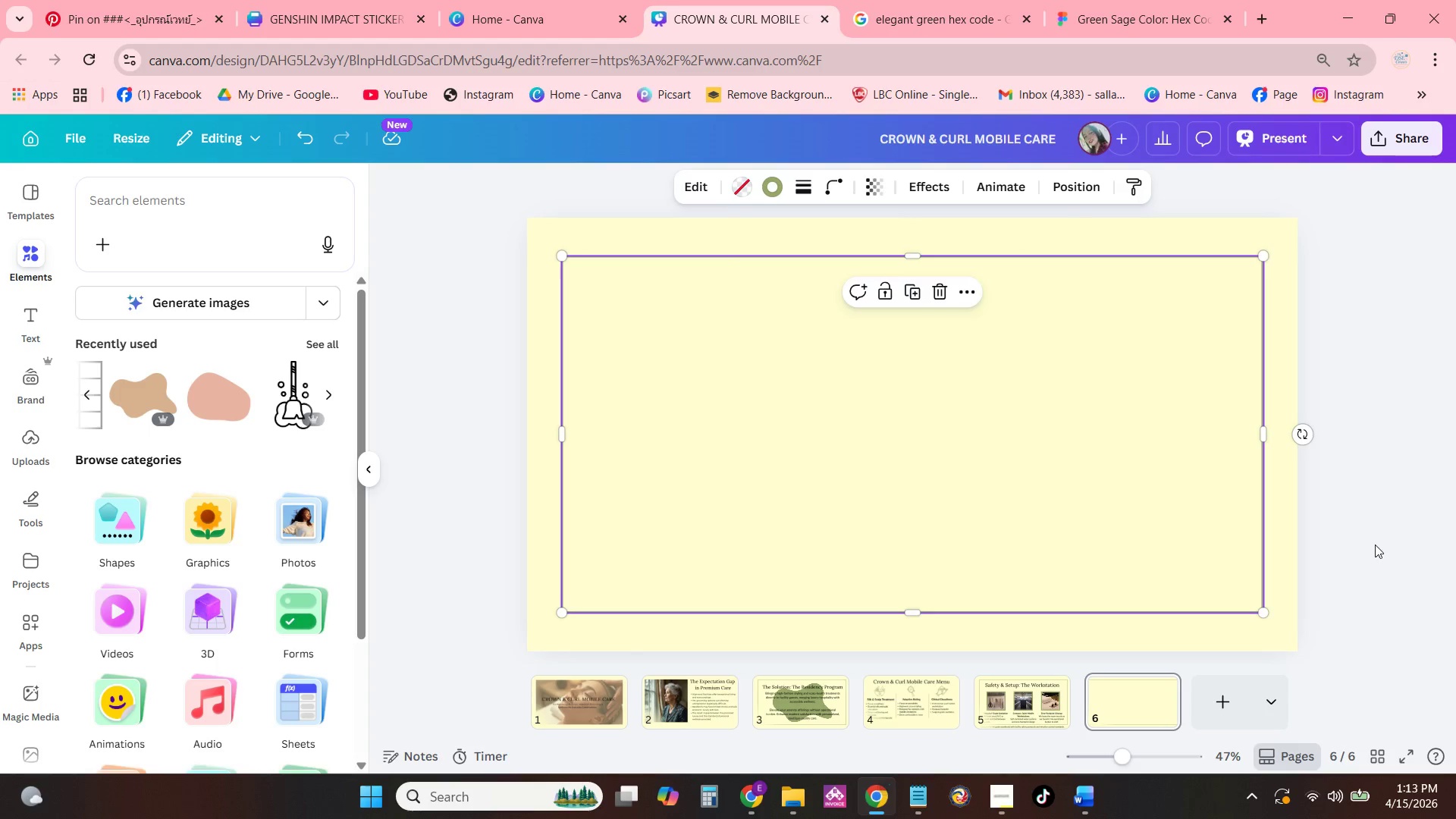 
left_click([1375, 544])
 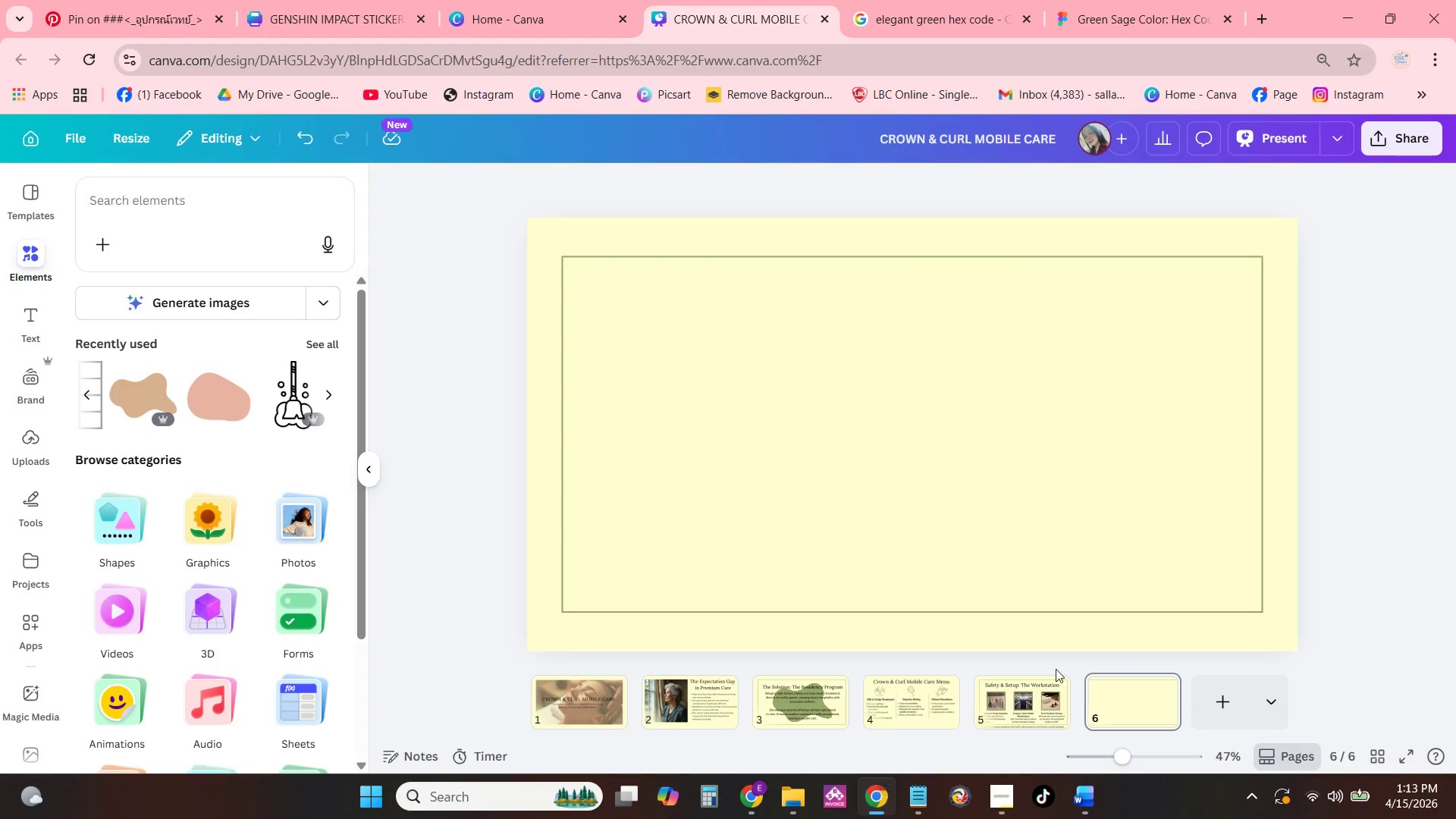 
left_click([1039, 683])
 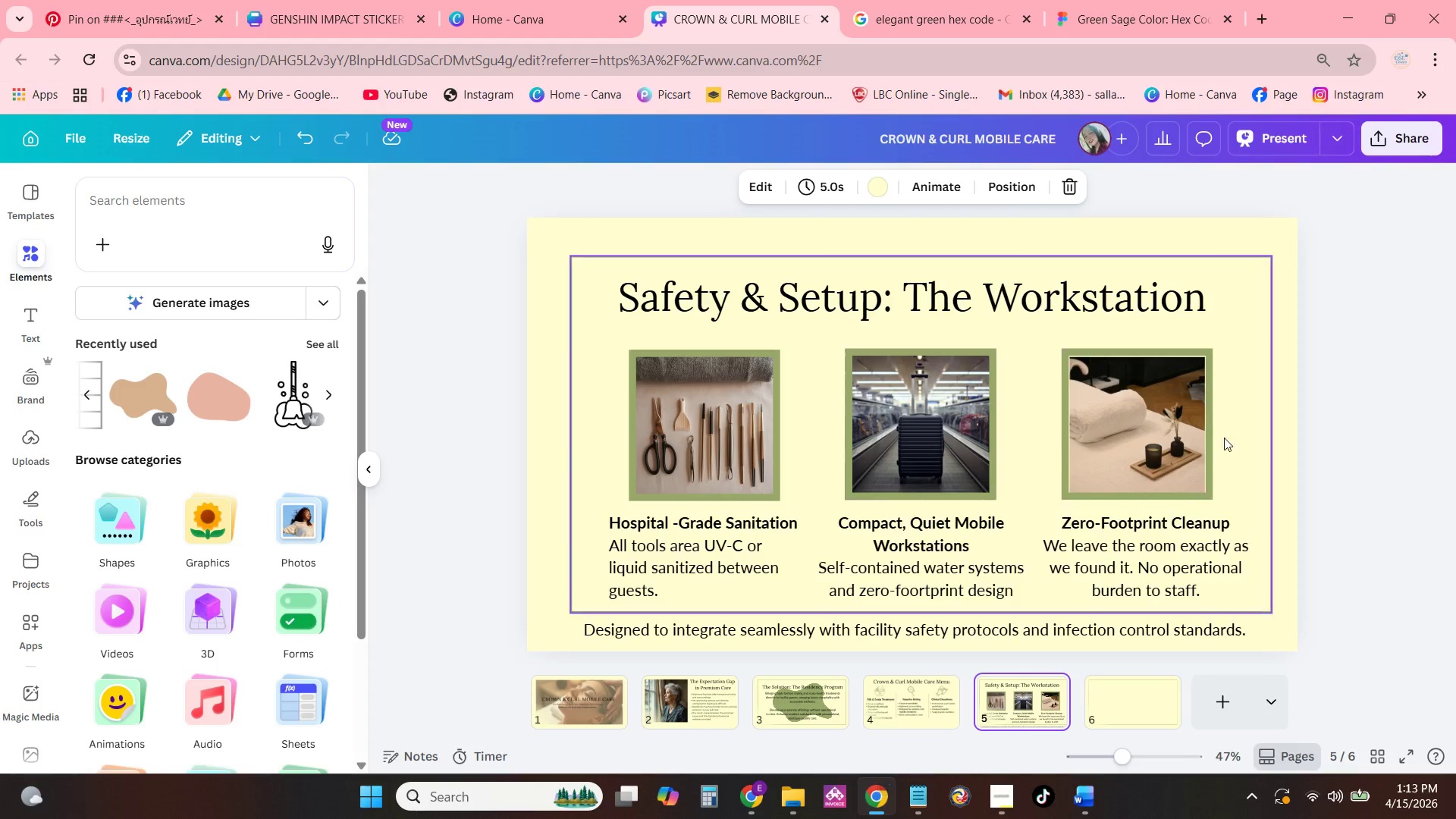 
left_click_drag(start_coordinate=[1236, 419], to_coordinate=[1228, 419])
 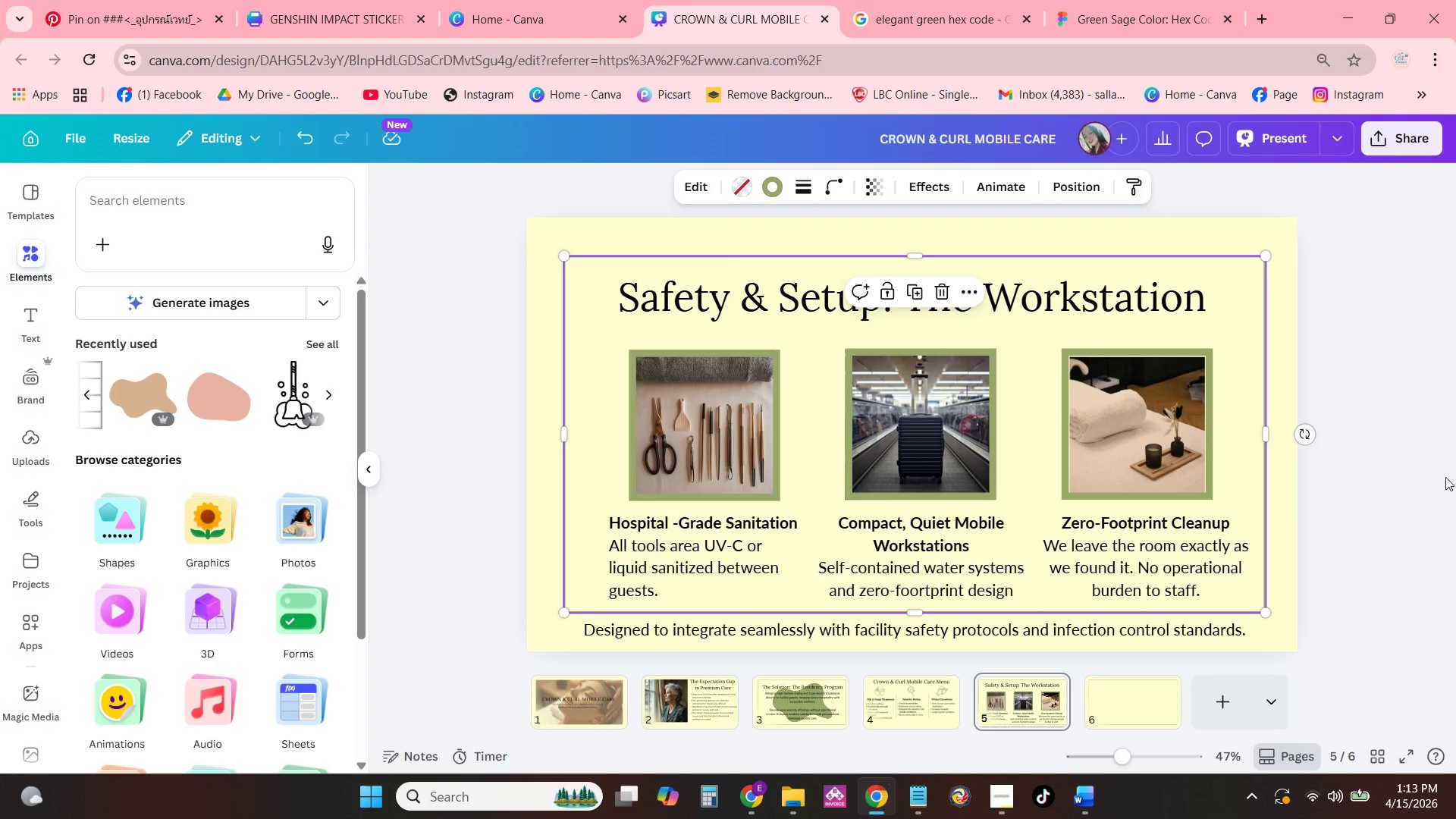 
left_click([1448, 484])
 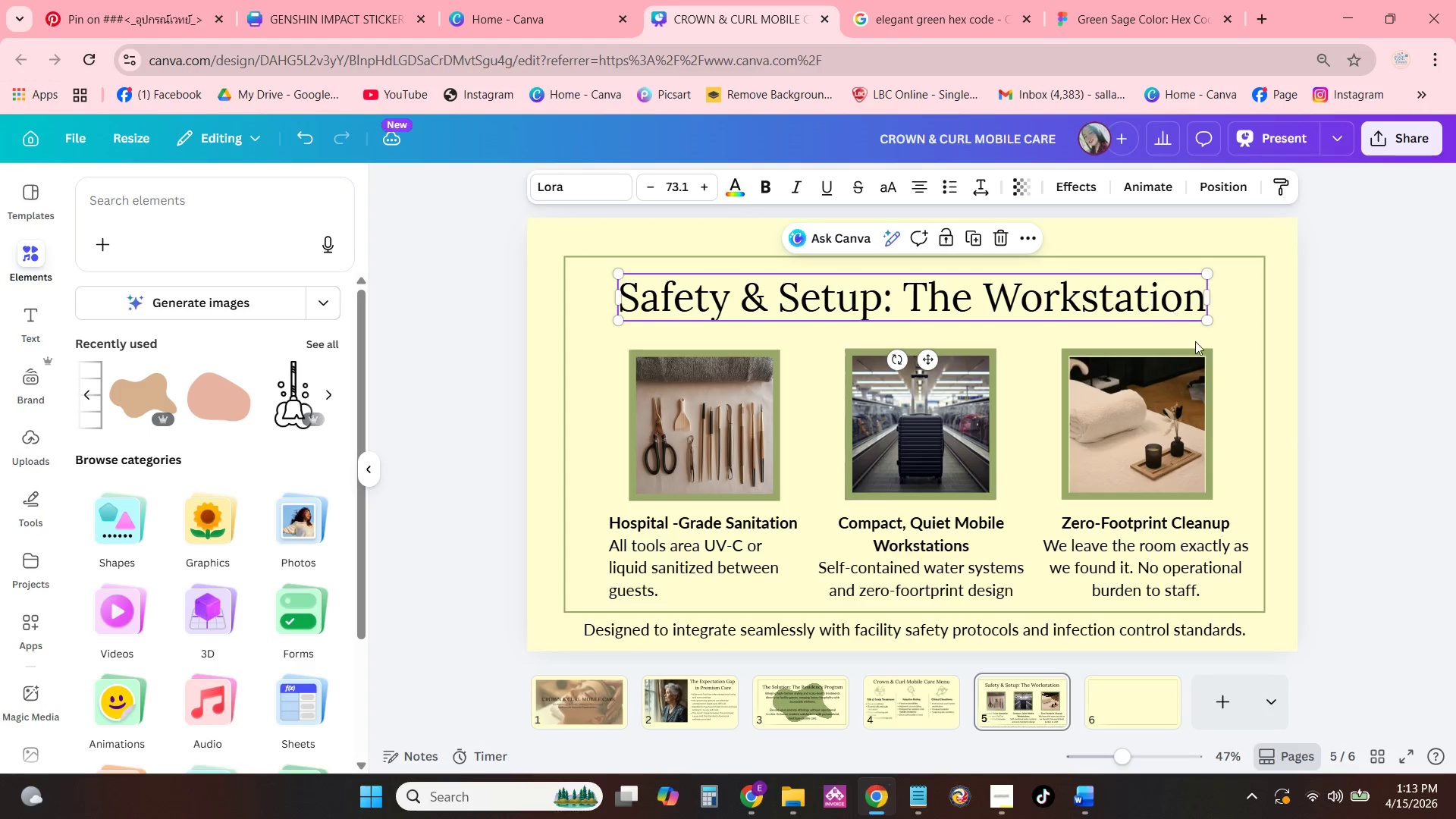 
key(Control+C)
 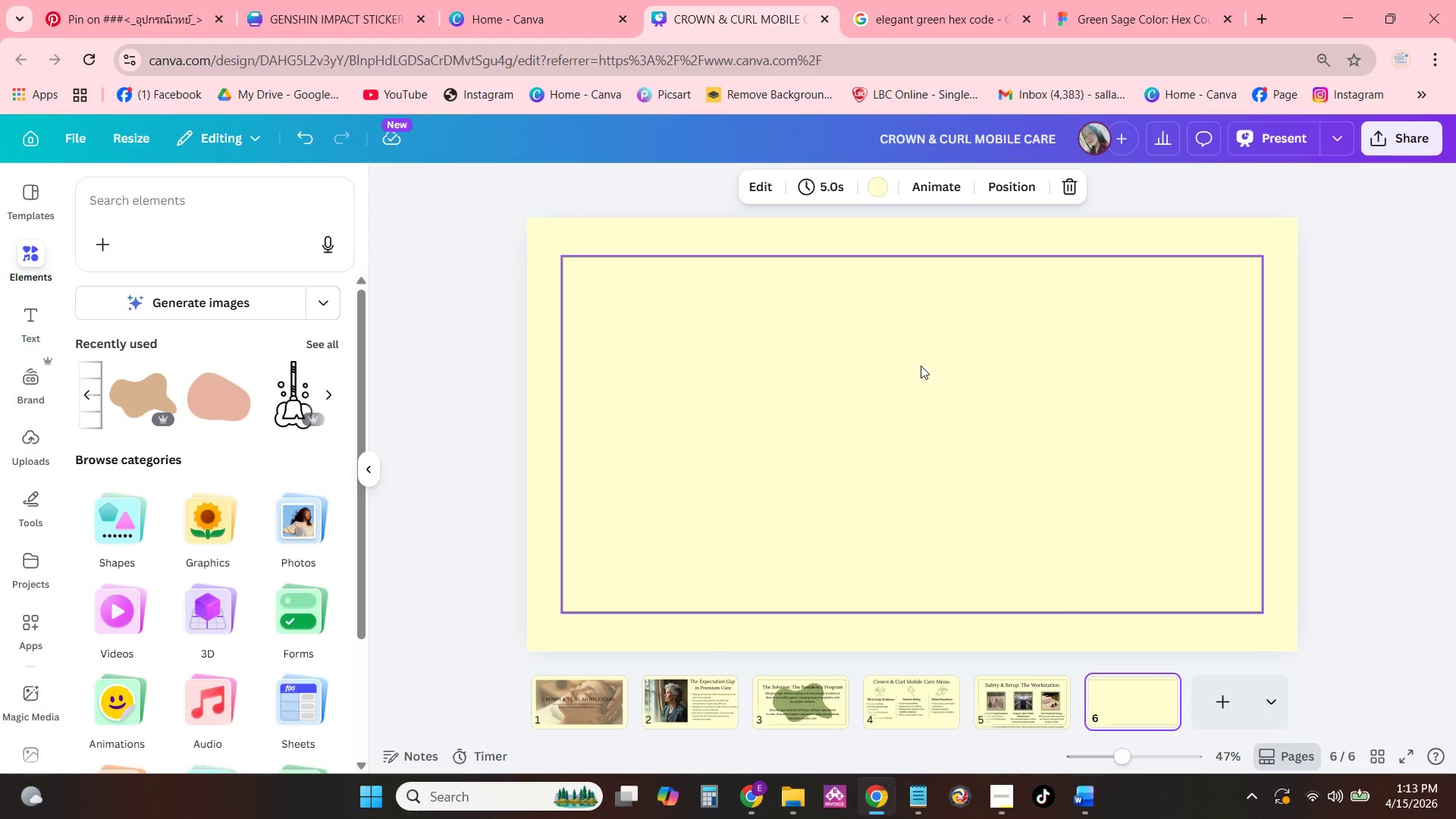 
hold_key(key=ControlLeft, duration=0.53)
left_click([920, 365])
 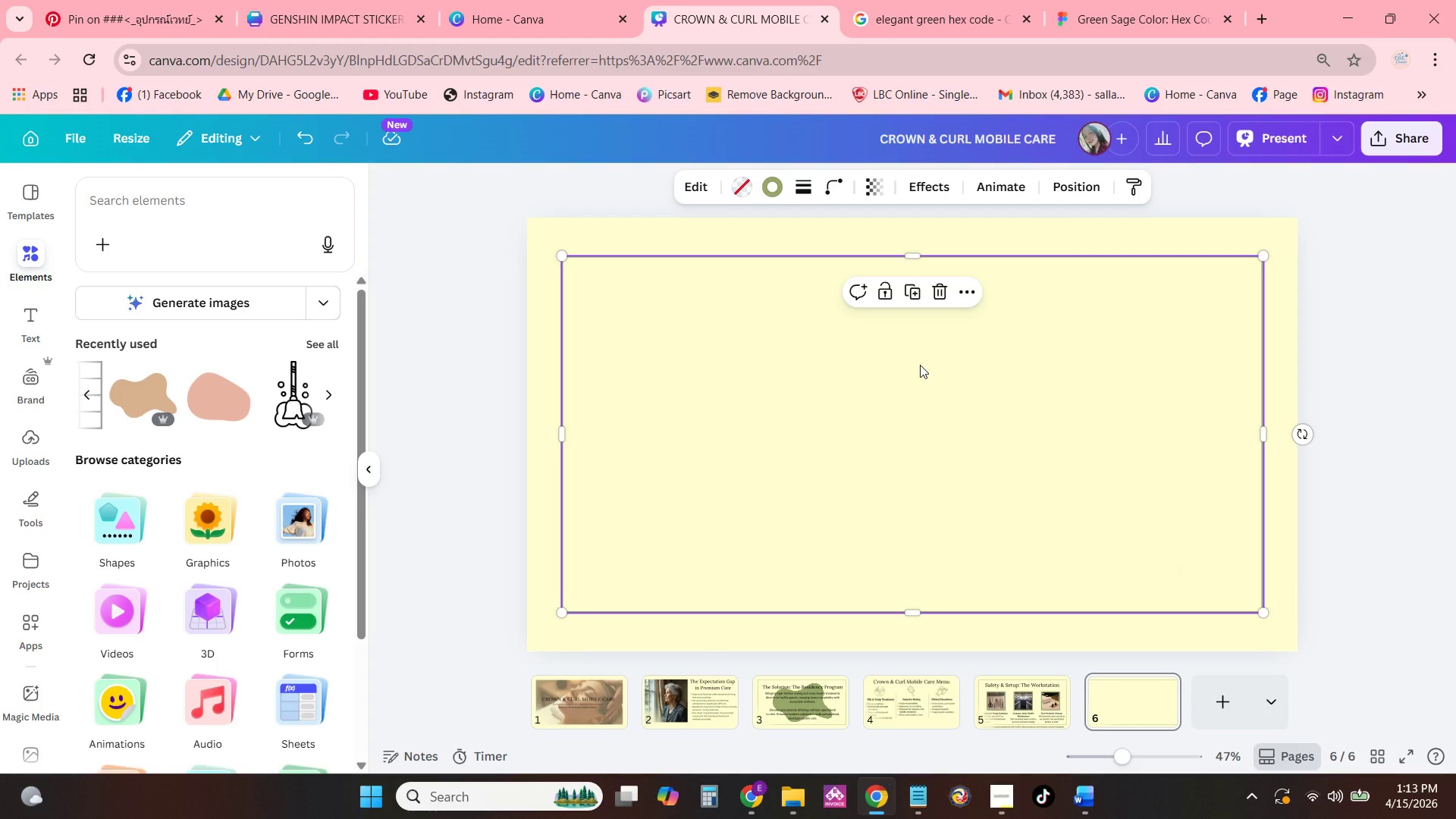 
double_click([920, 365])
 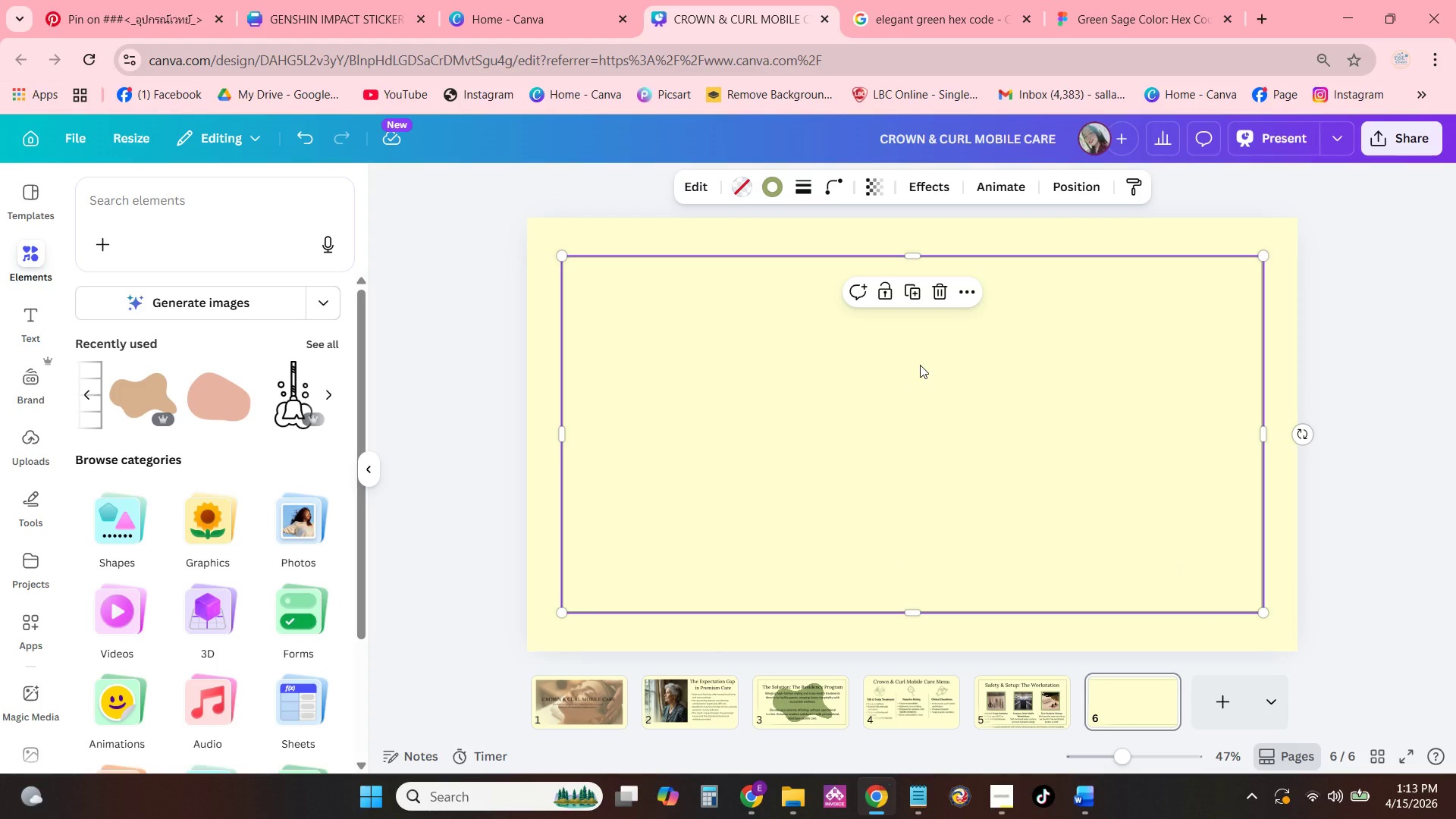 
key(Control+ControlLeft)
 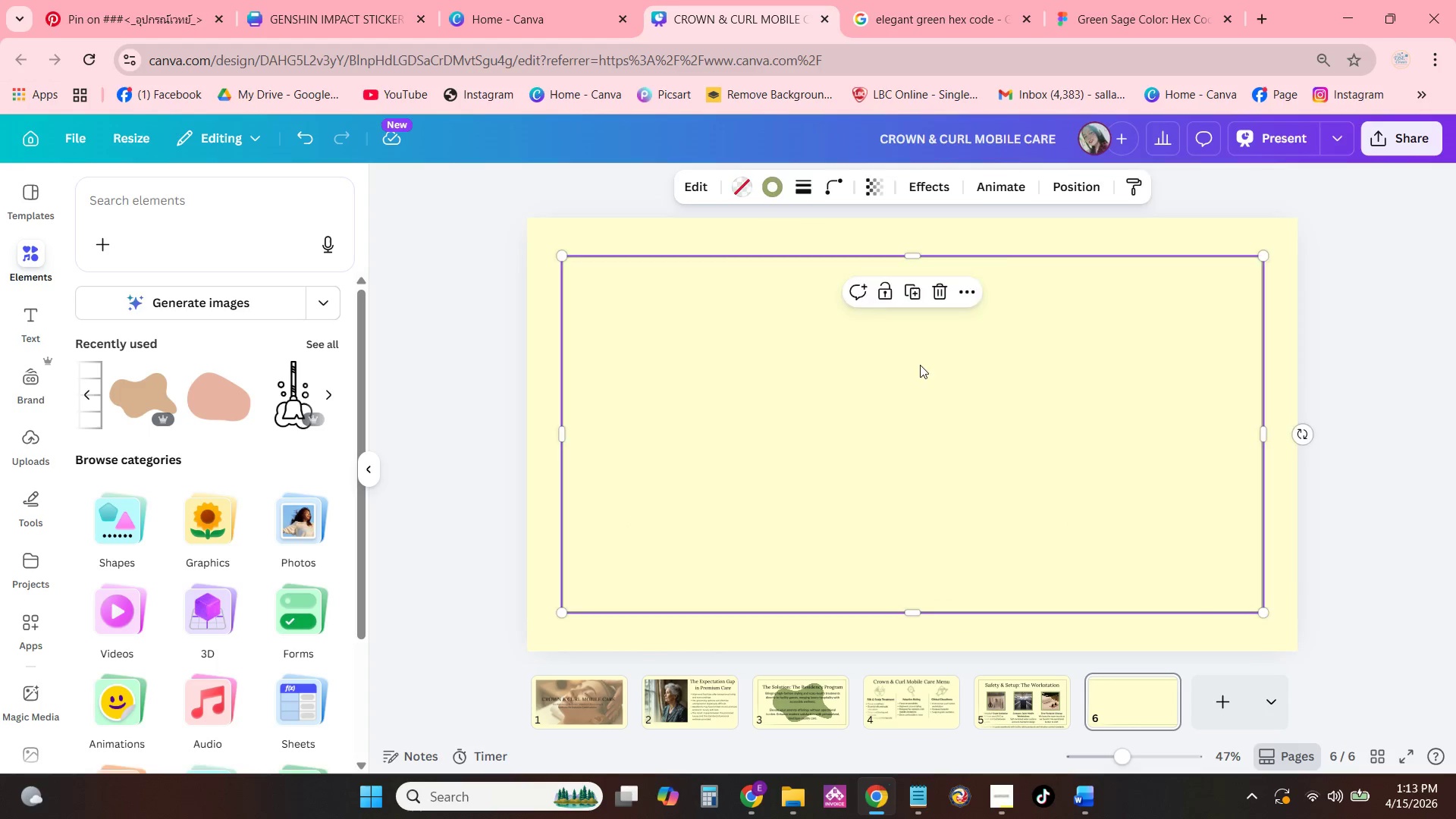 
key(Control+V)
 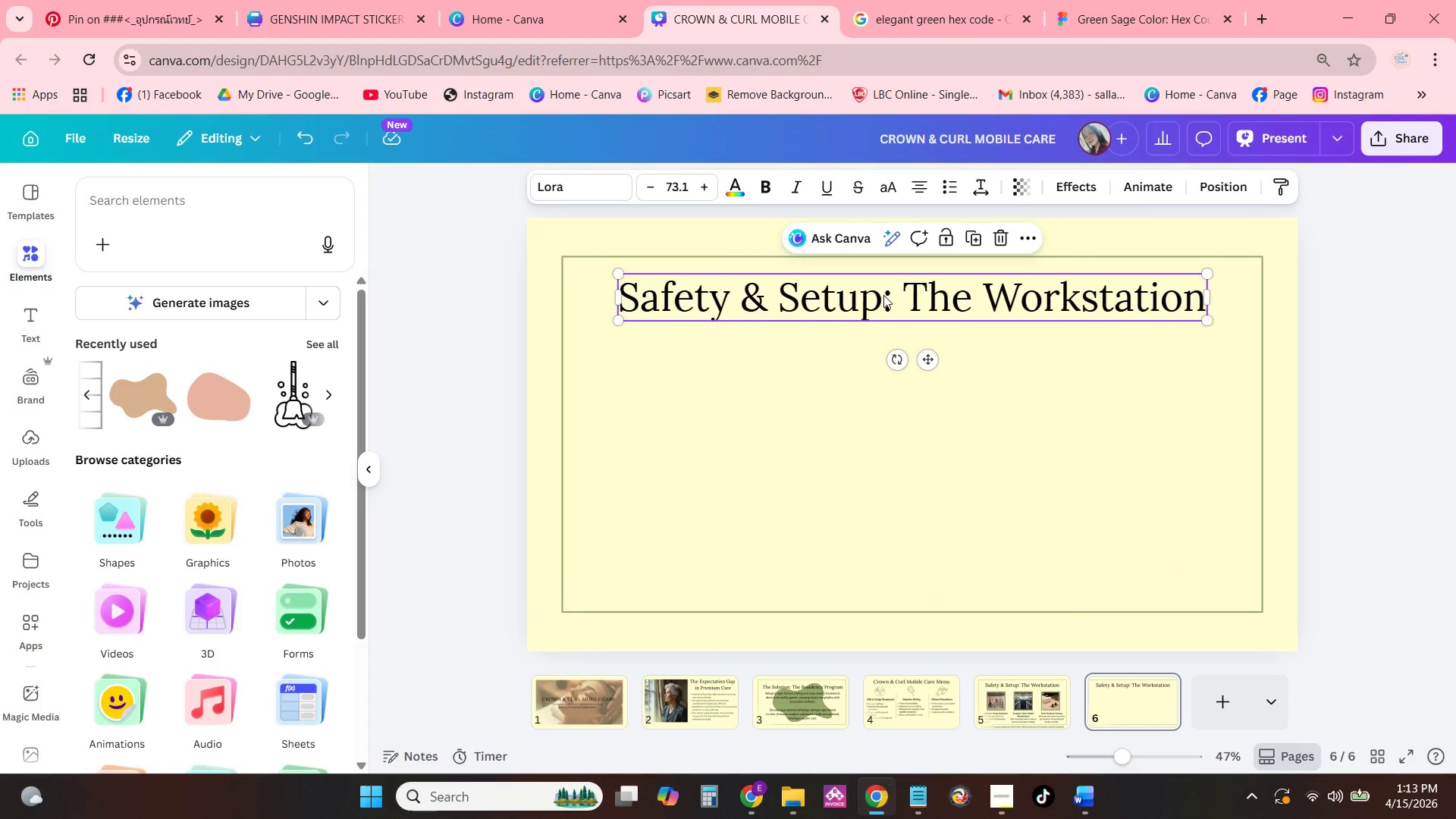 
double_click([883, 295])
 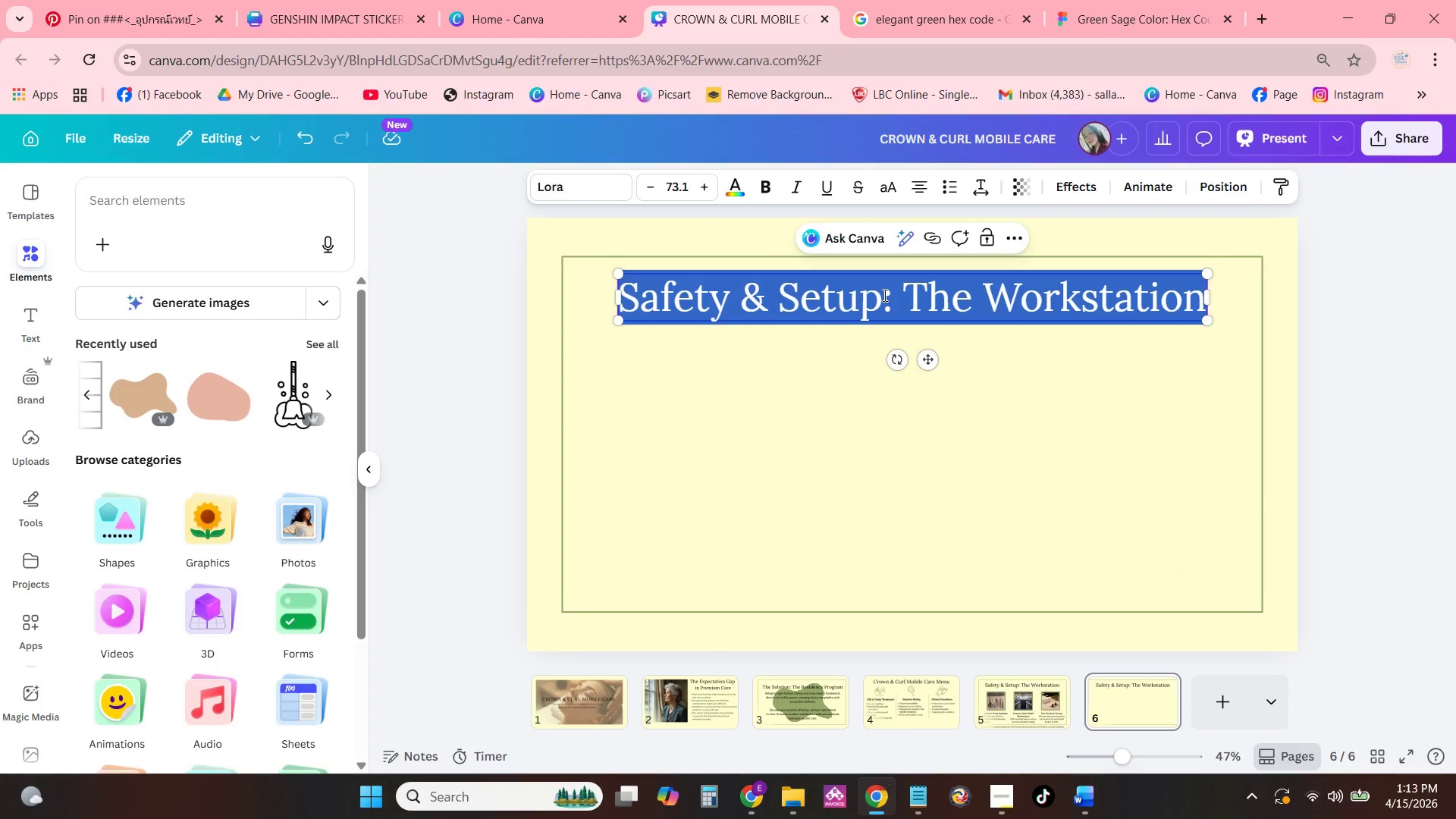 
type(The Partnership Model: Sin)
key(Backspace)
key(Backspace)
type(o)
key(Backspace)
type(implified)
 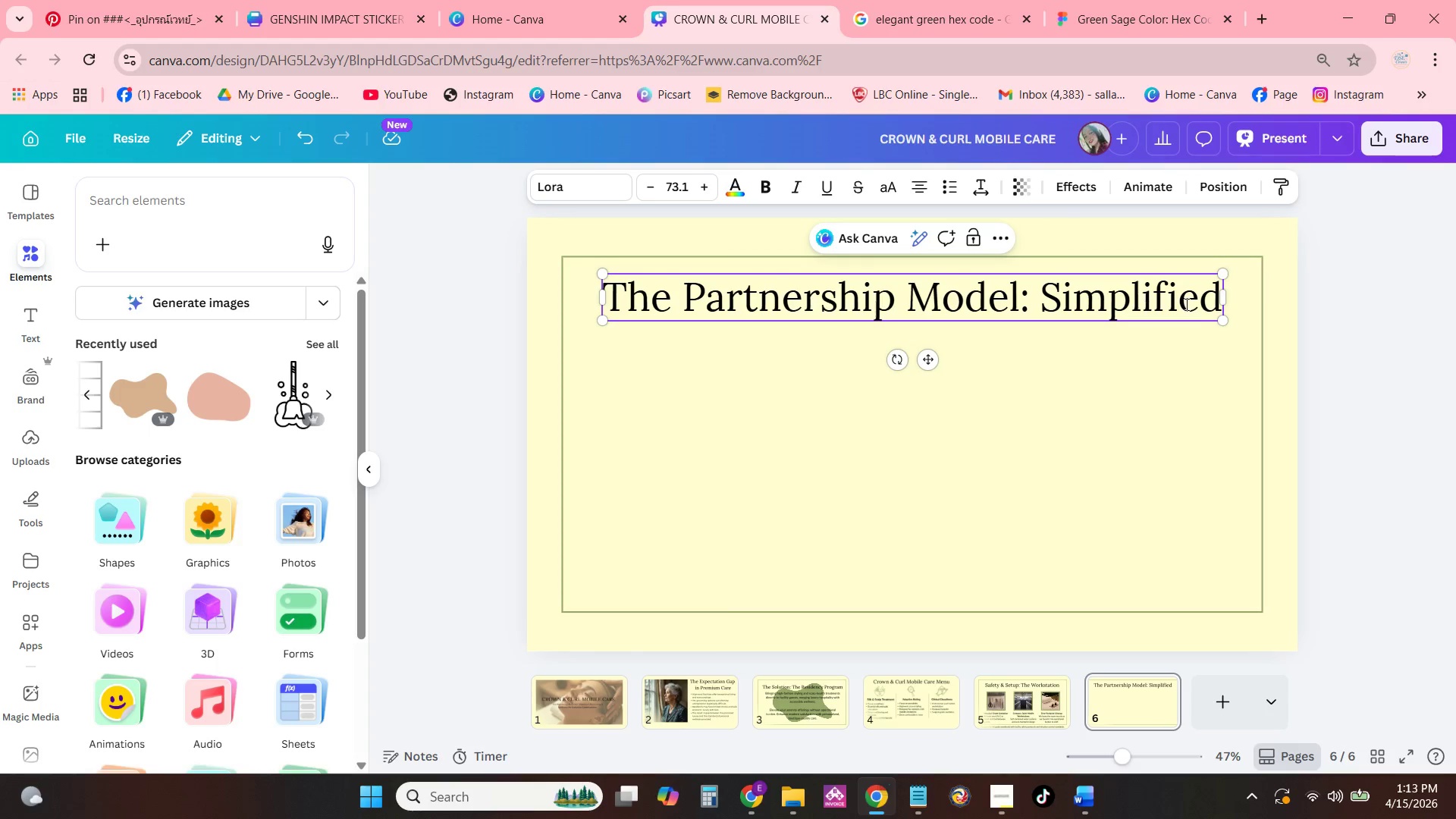 
left_click_drag(start_coordinate=[1222, 320], to_coordinate=[1190, 307])
 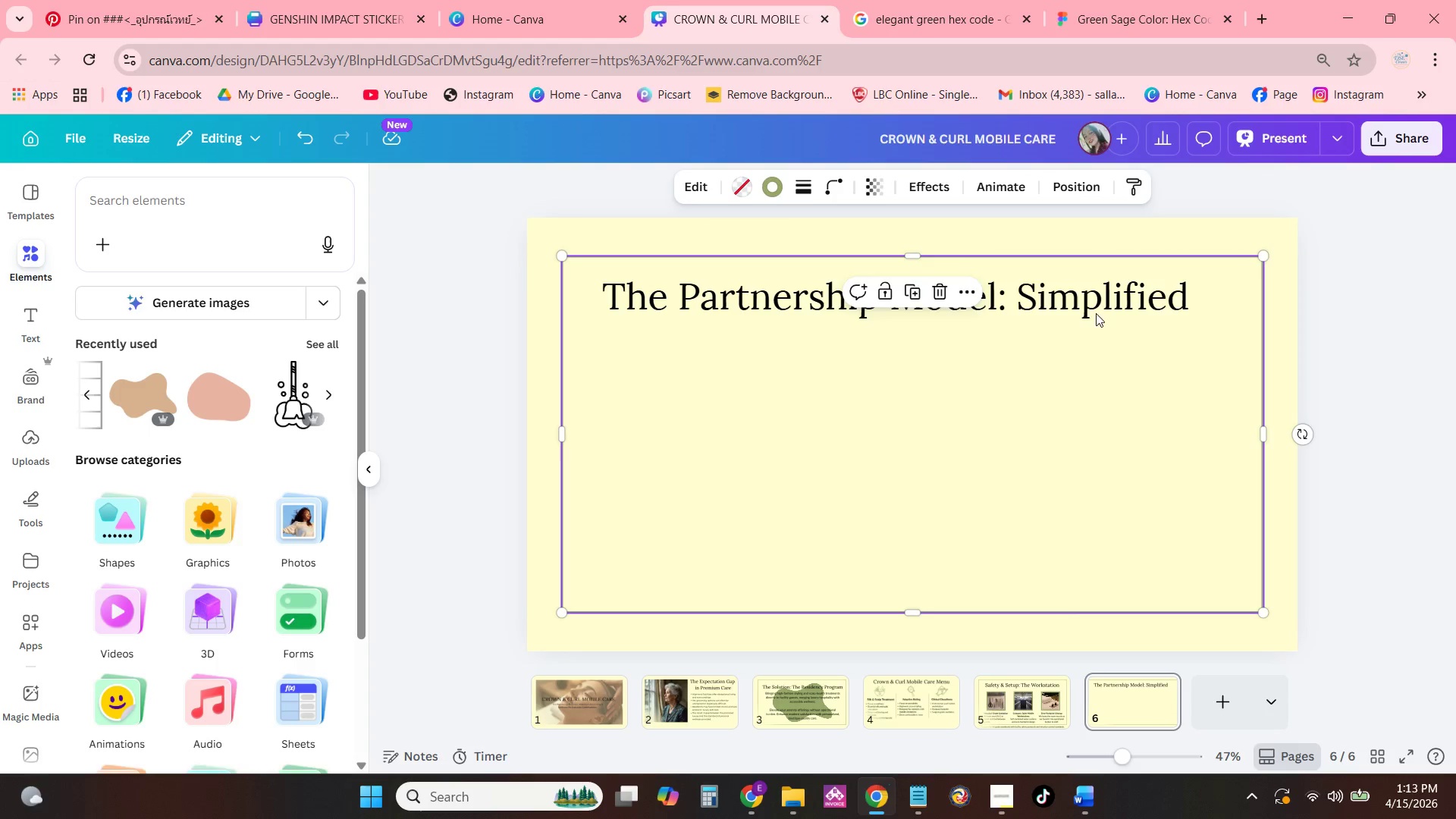 
left_click_drag(start_coordinate=[1084, 300], to_coordinate=[1100, 299])
 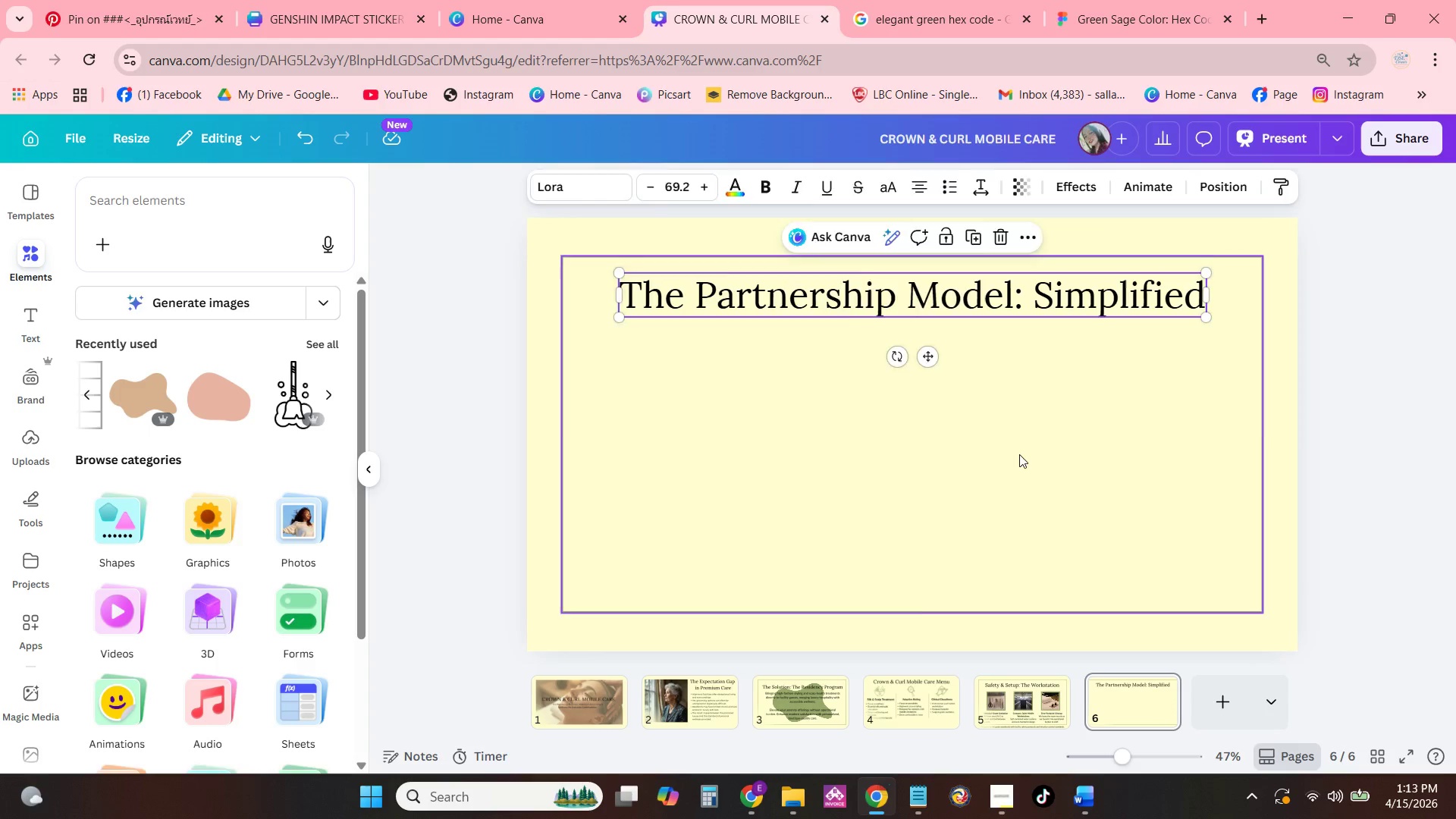 
left_click([1019, 454])
 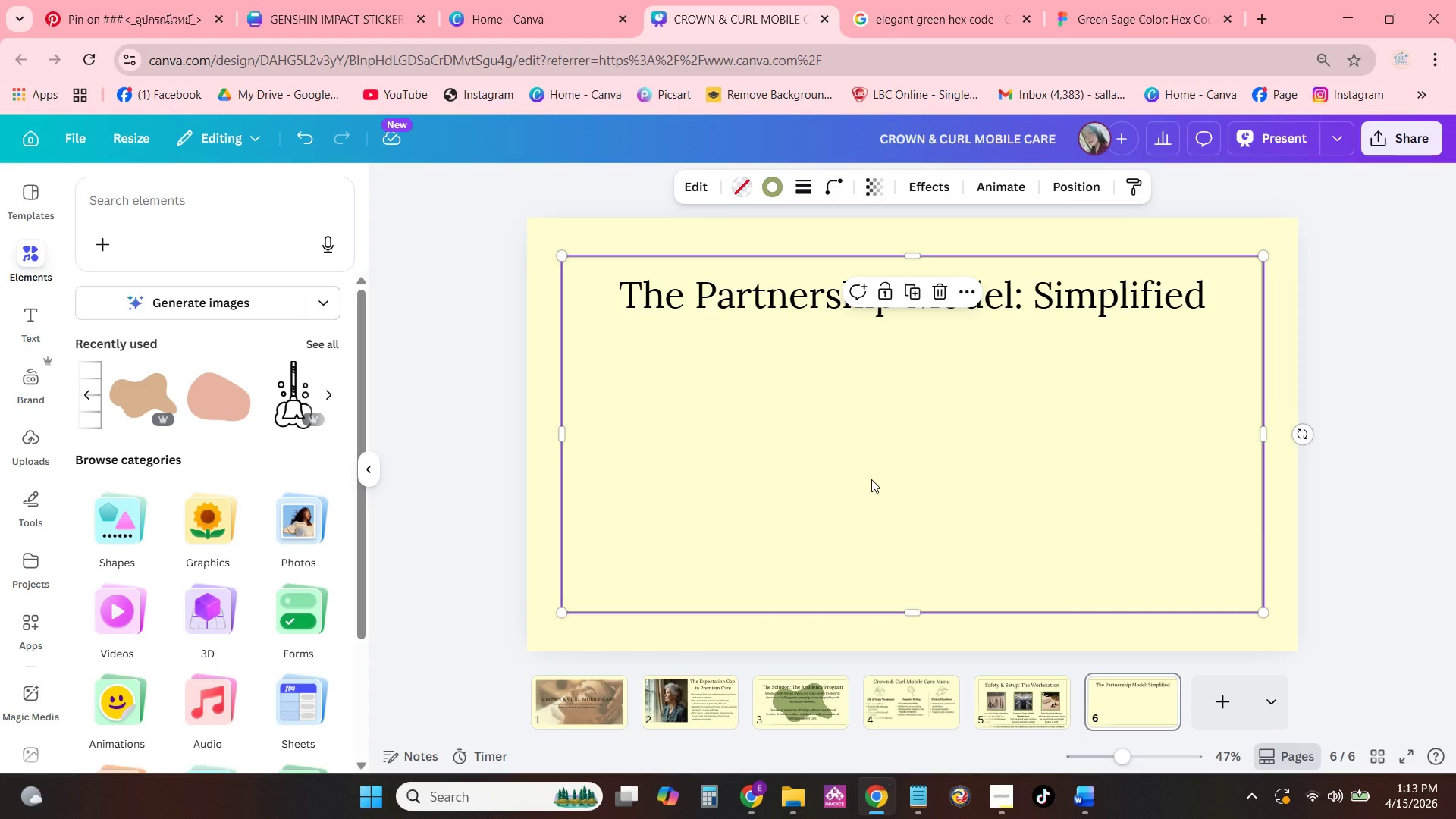 
key(Control+C)
 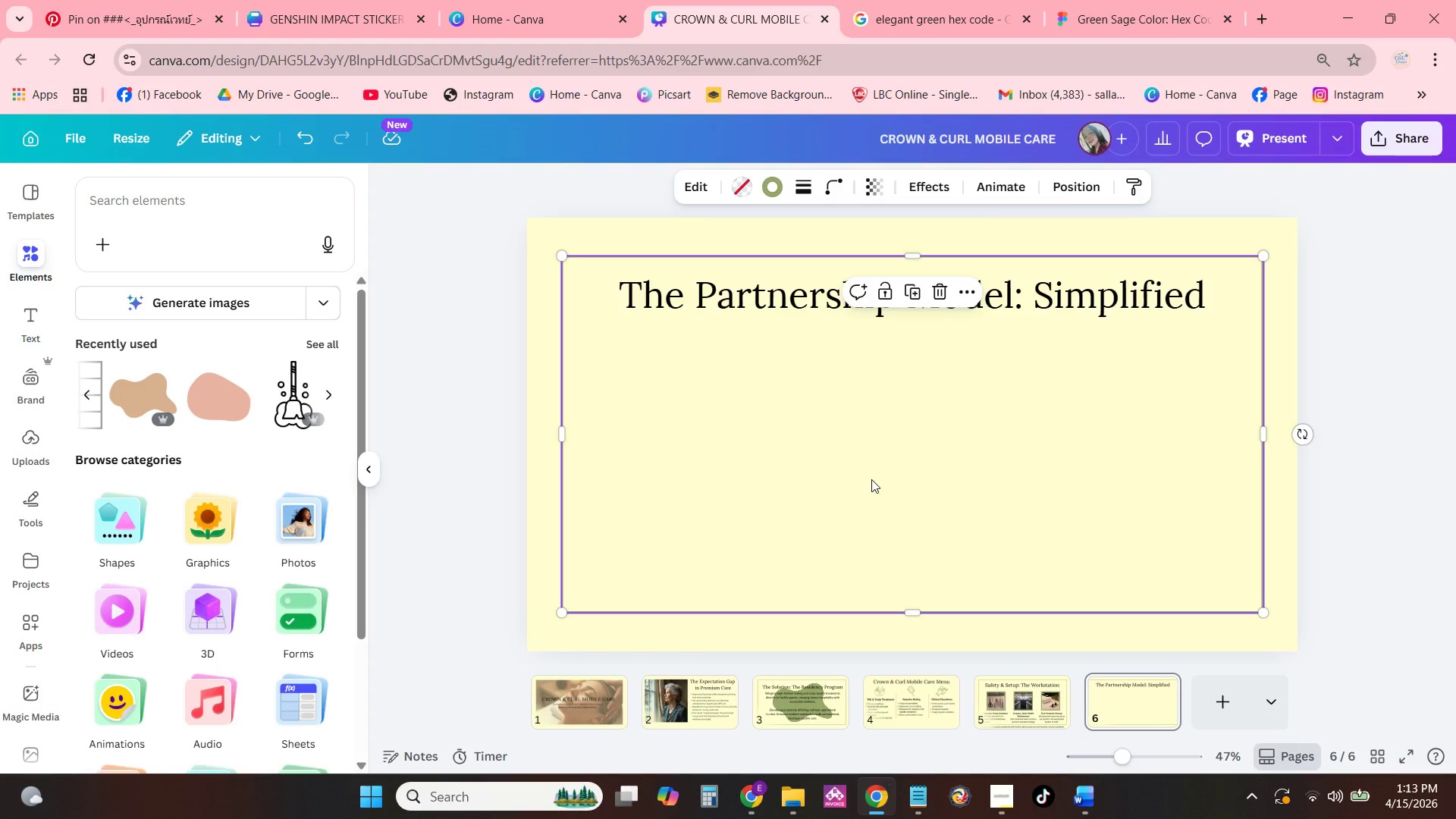 
key(Control+ControlLeft)
 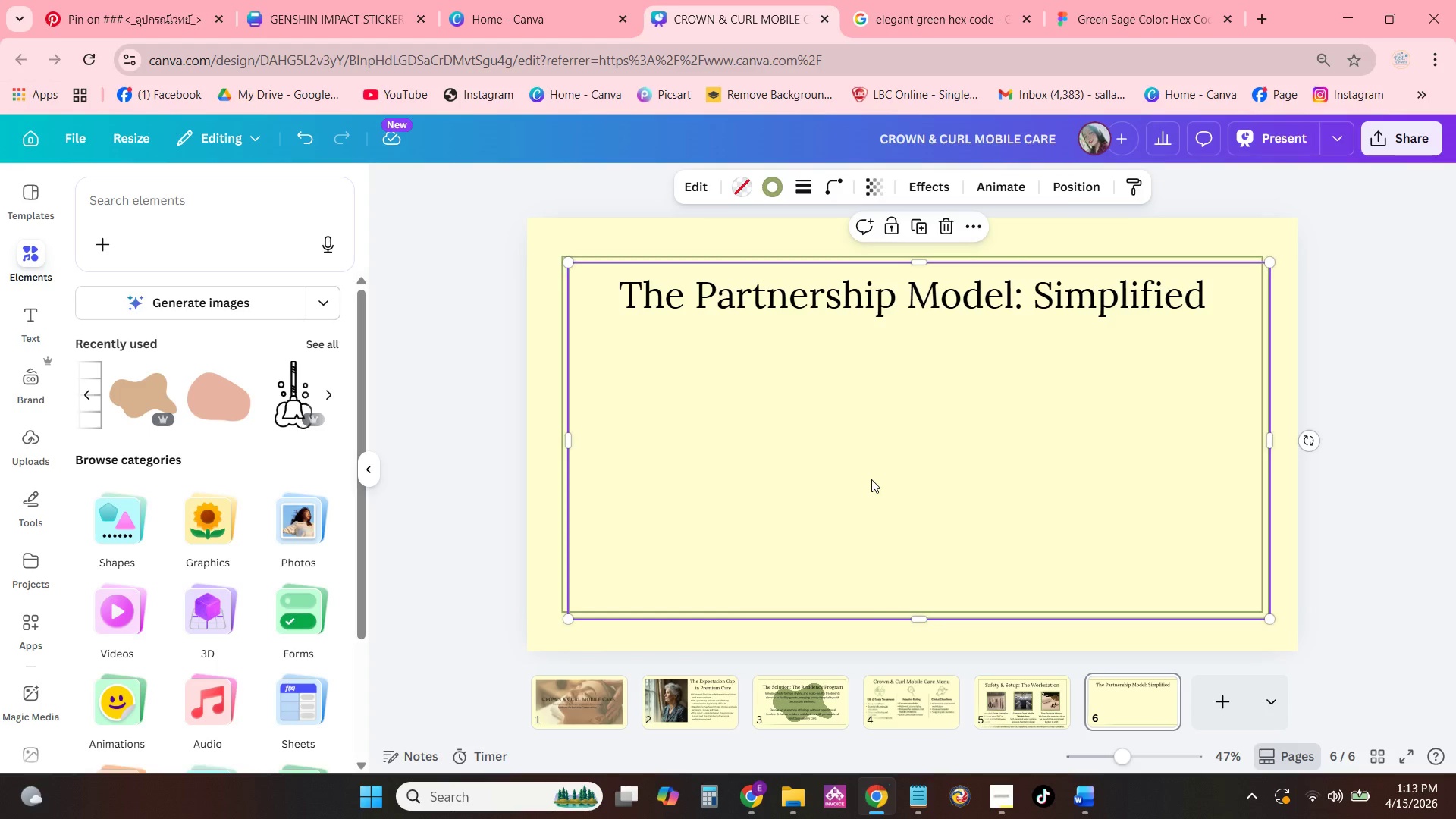 
key(Control+V)
 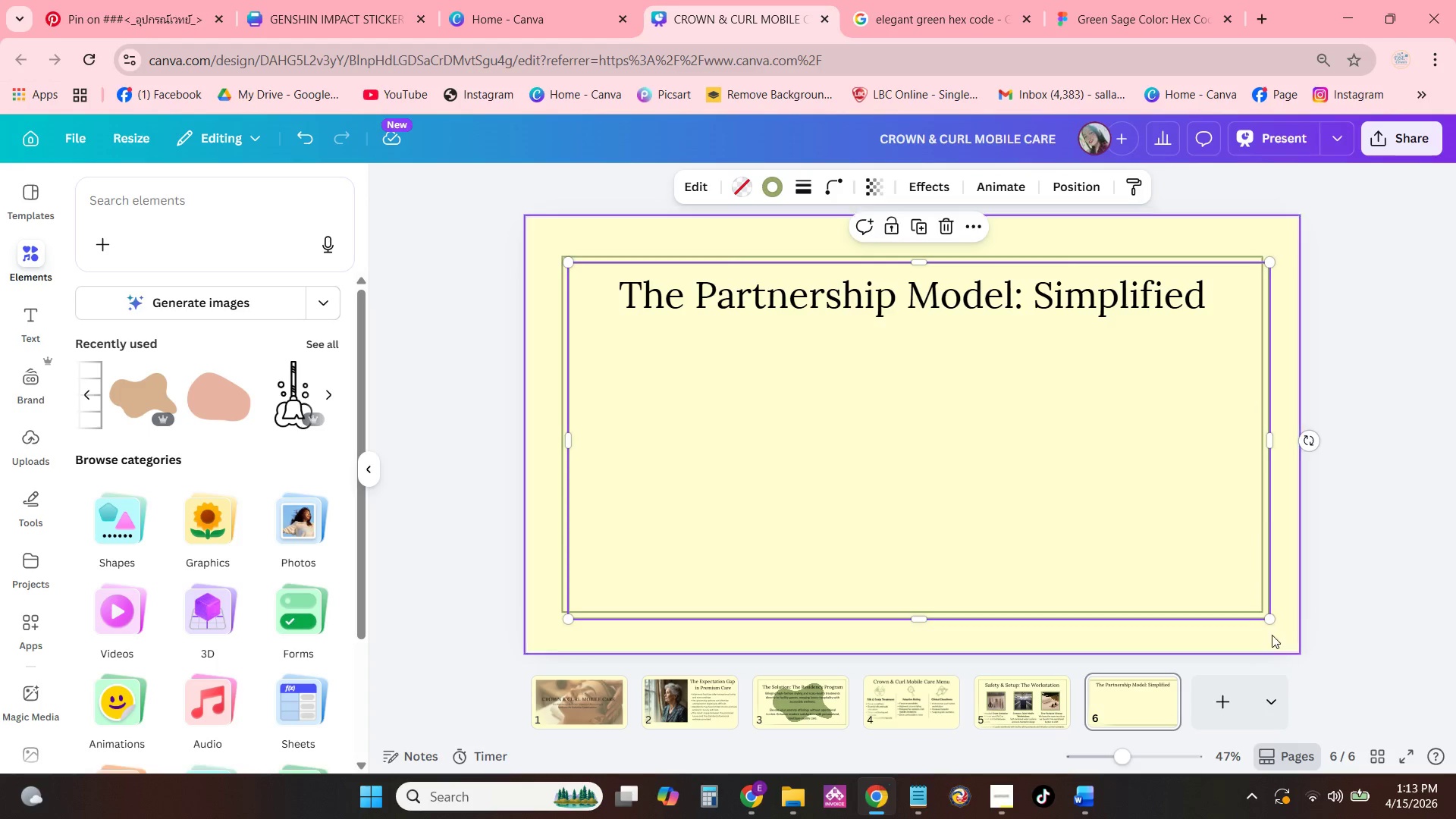 
left_click_drag(start_coordinate=[1269, 617], to_coordinate=[774, 494])
 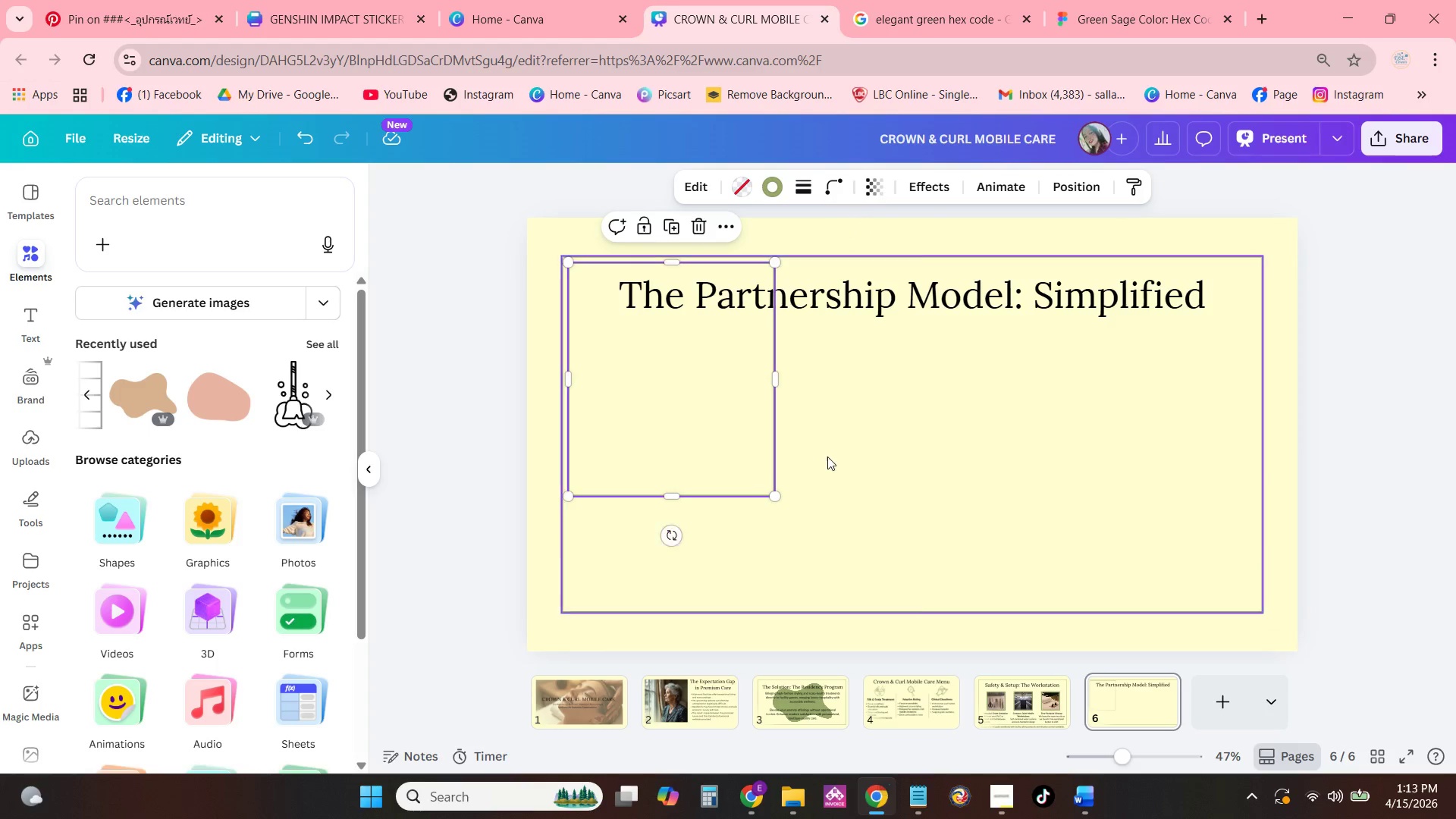 
left_click_drag(start_coordinate=[705, 432], to_coordinate=[746, 504])
 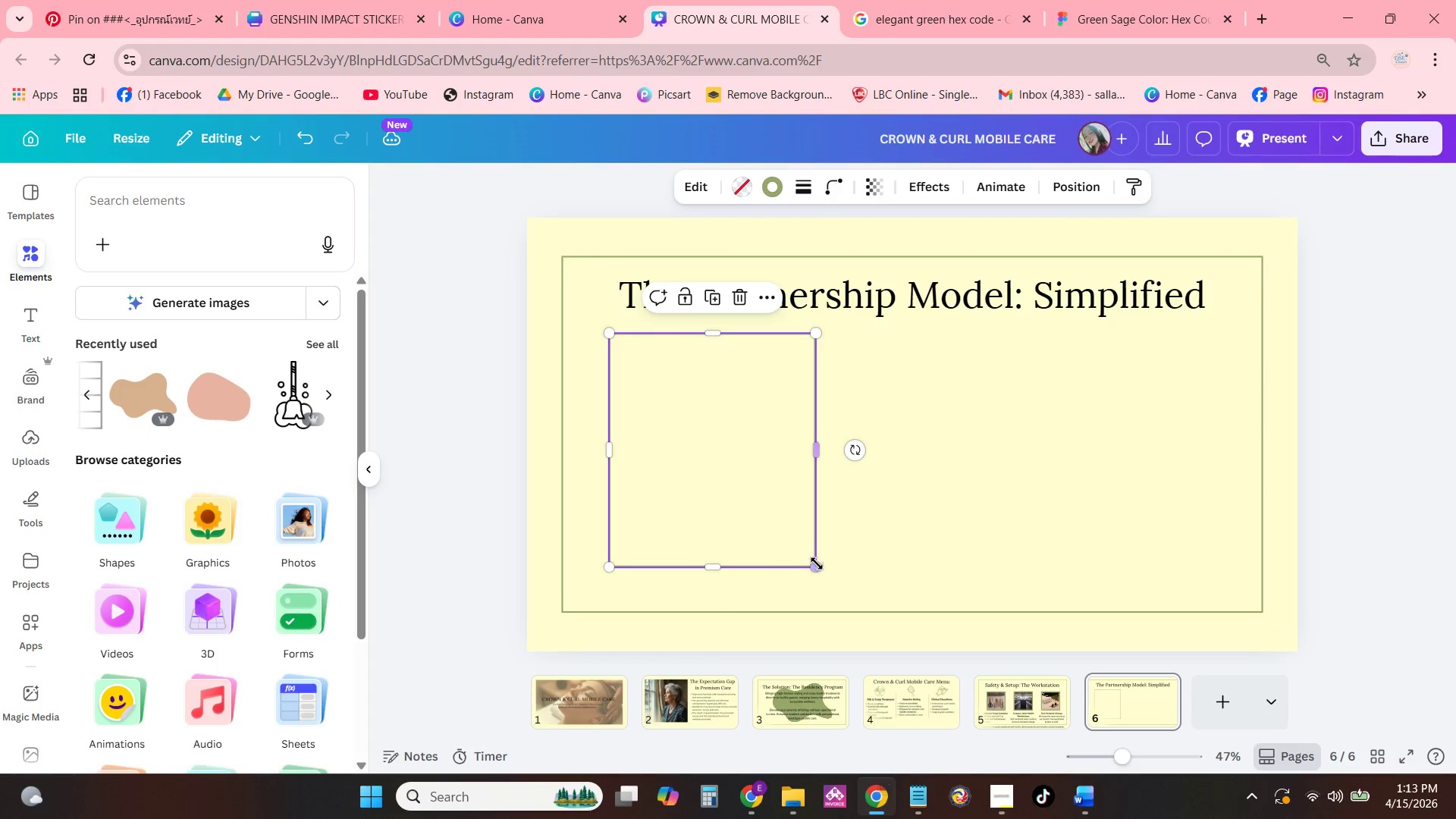 
left_click_drag(start_coordinate=[817, 563], to_coordinate=[839, 588])
 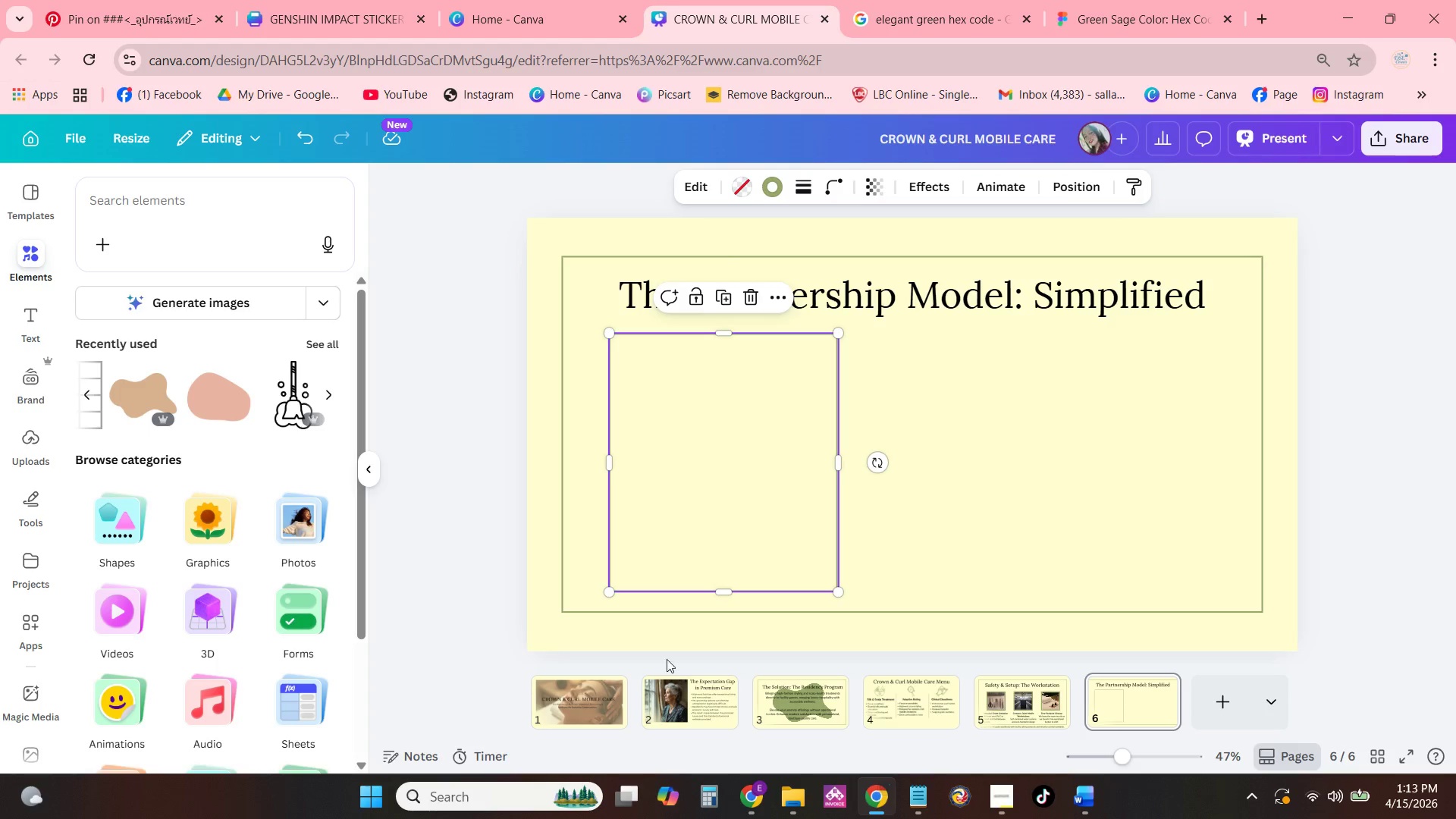 
left_click([663, 617])
 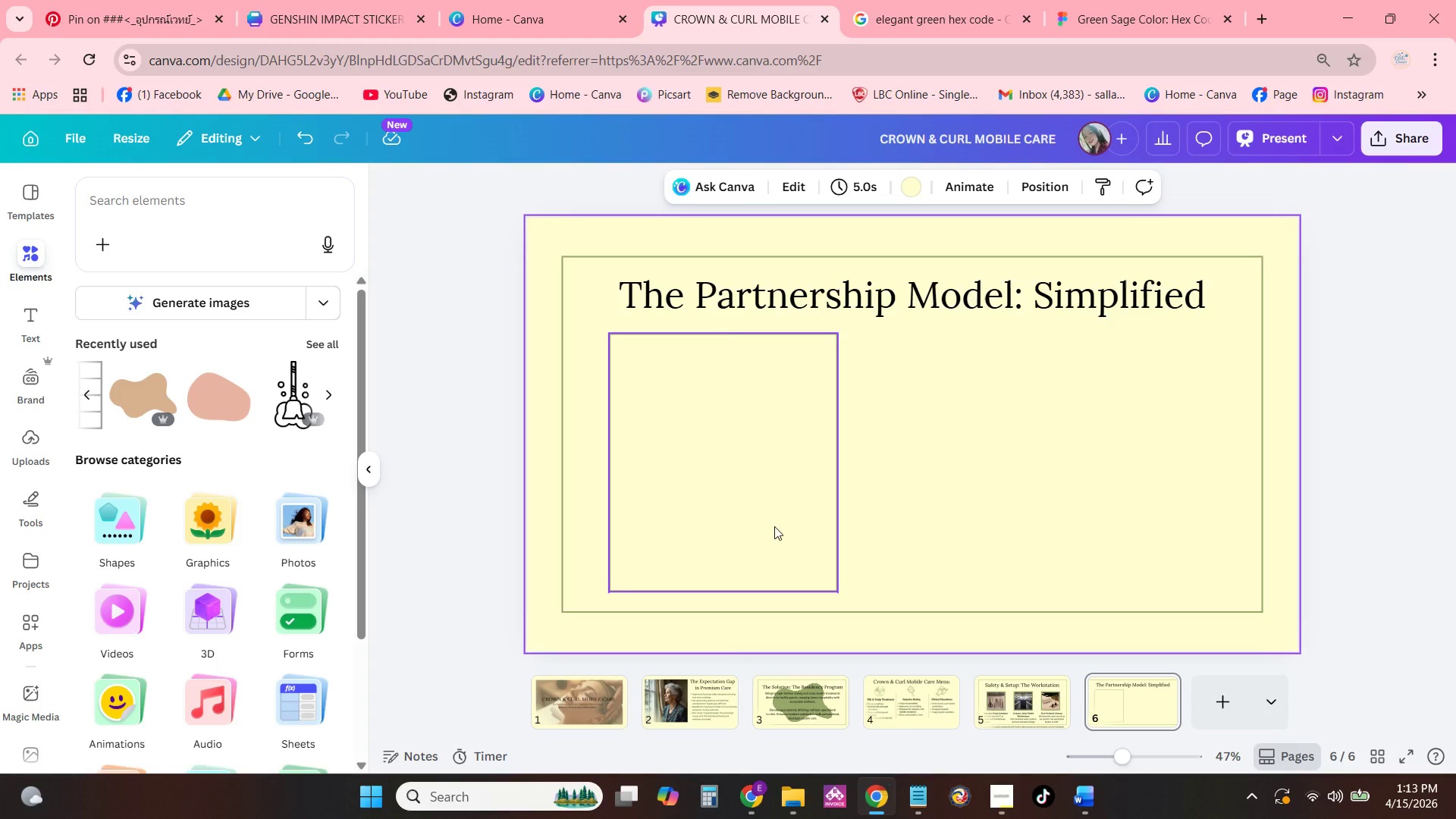 
left_click([777, 507])
 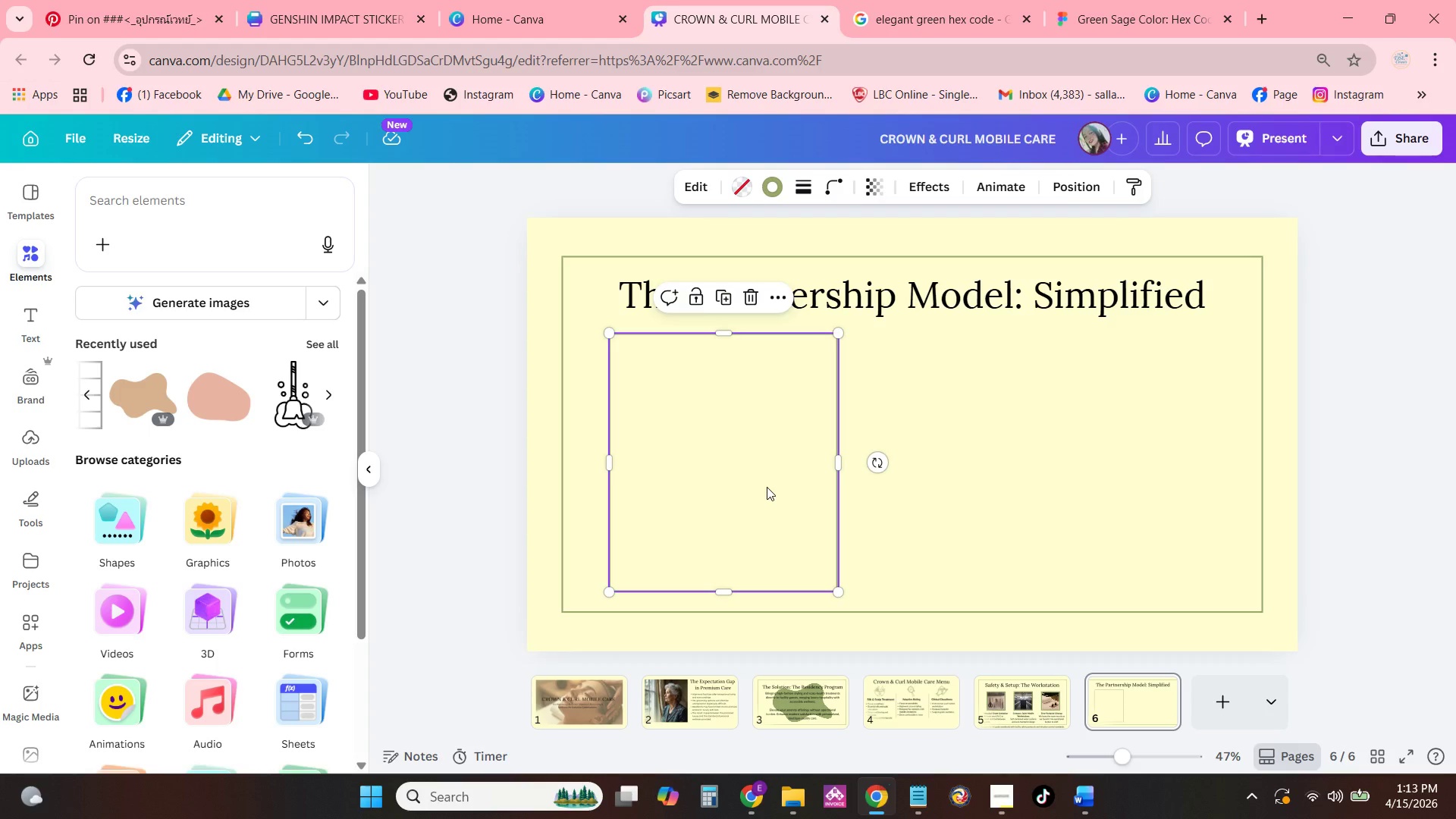 
left_click_drag(start_coordinate=[838, 463], to_coordinate=[894, 469])
 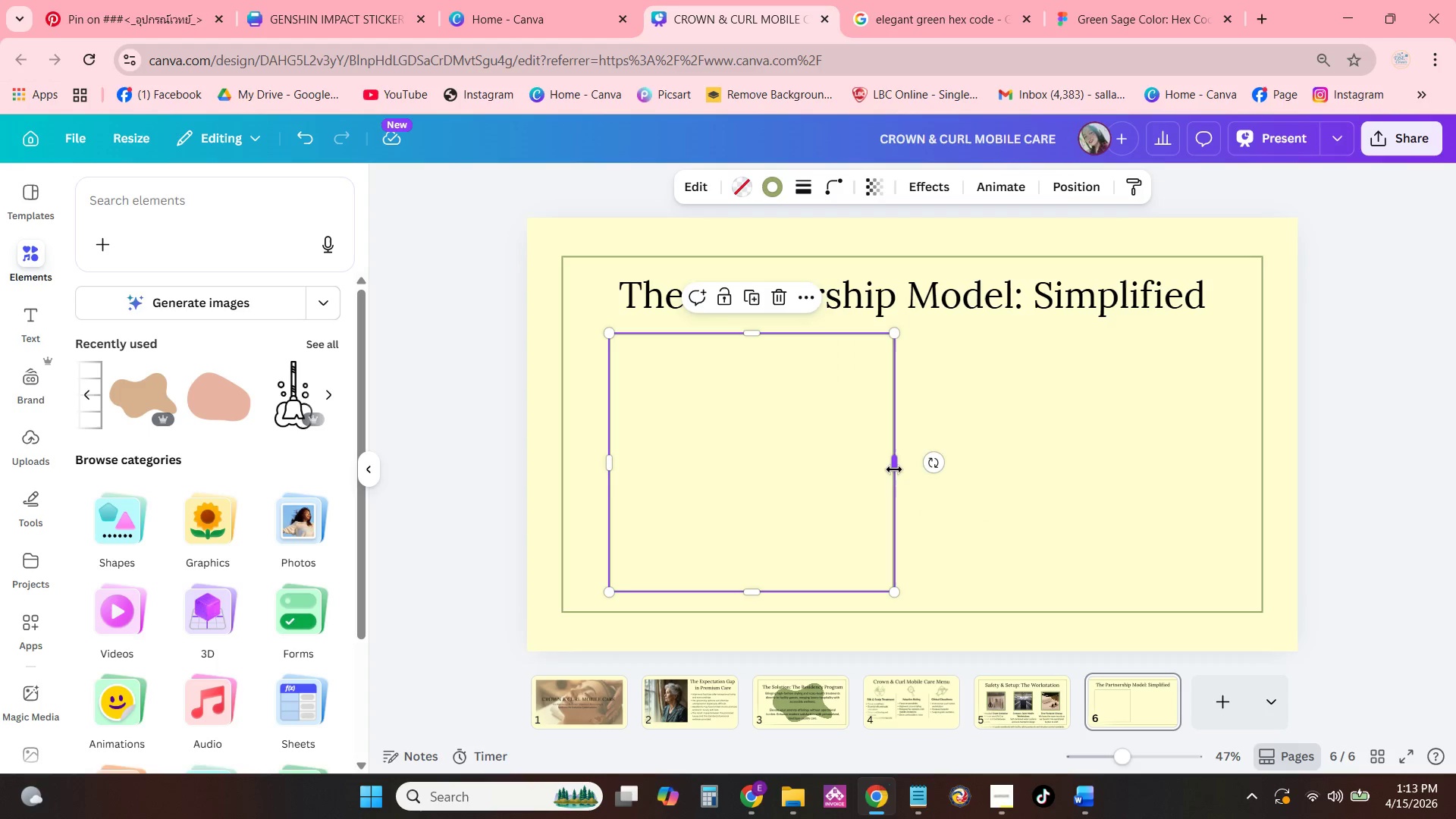 
key(Control+C)
 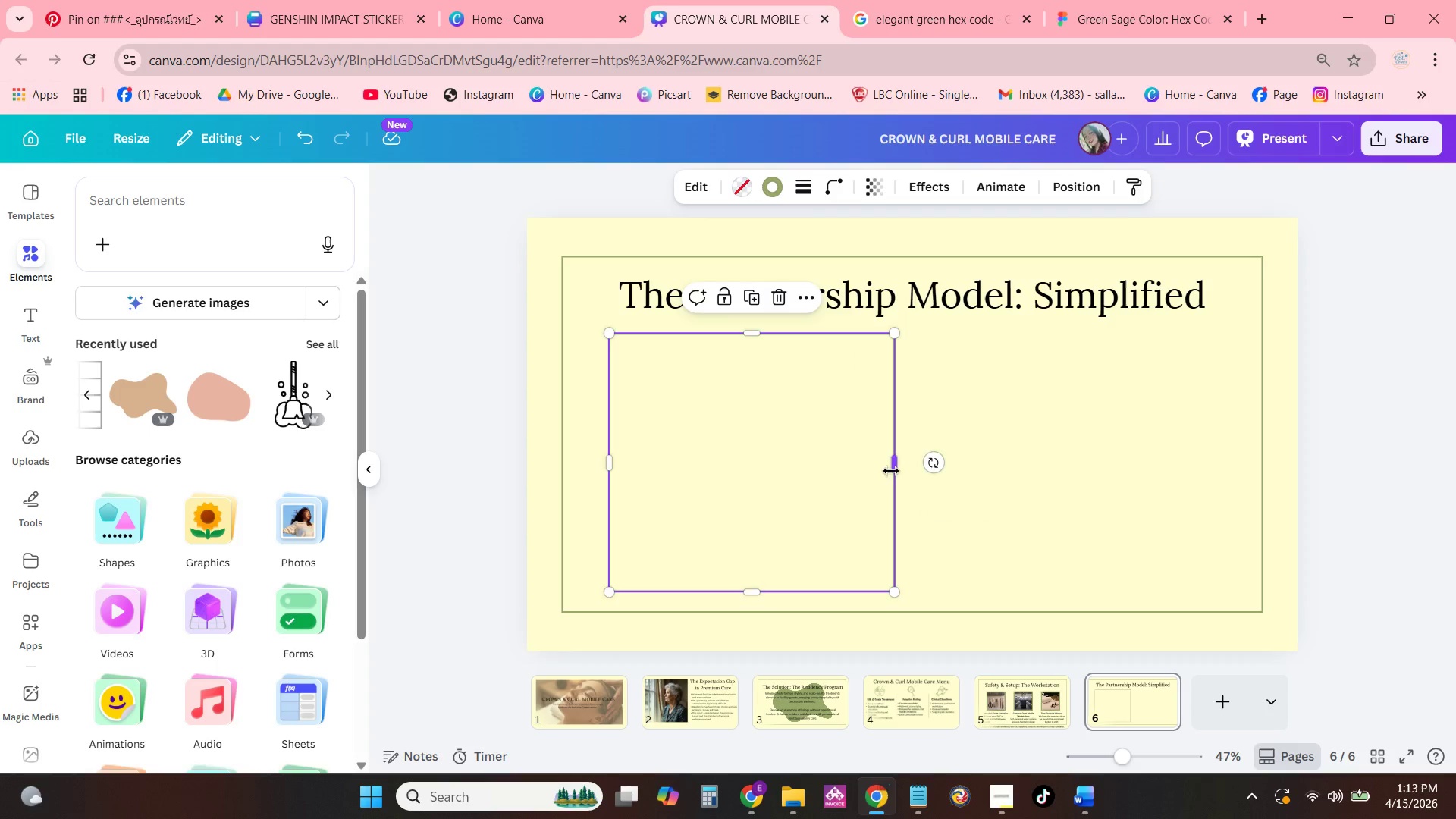 
key(Control+ControlLeft)
 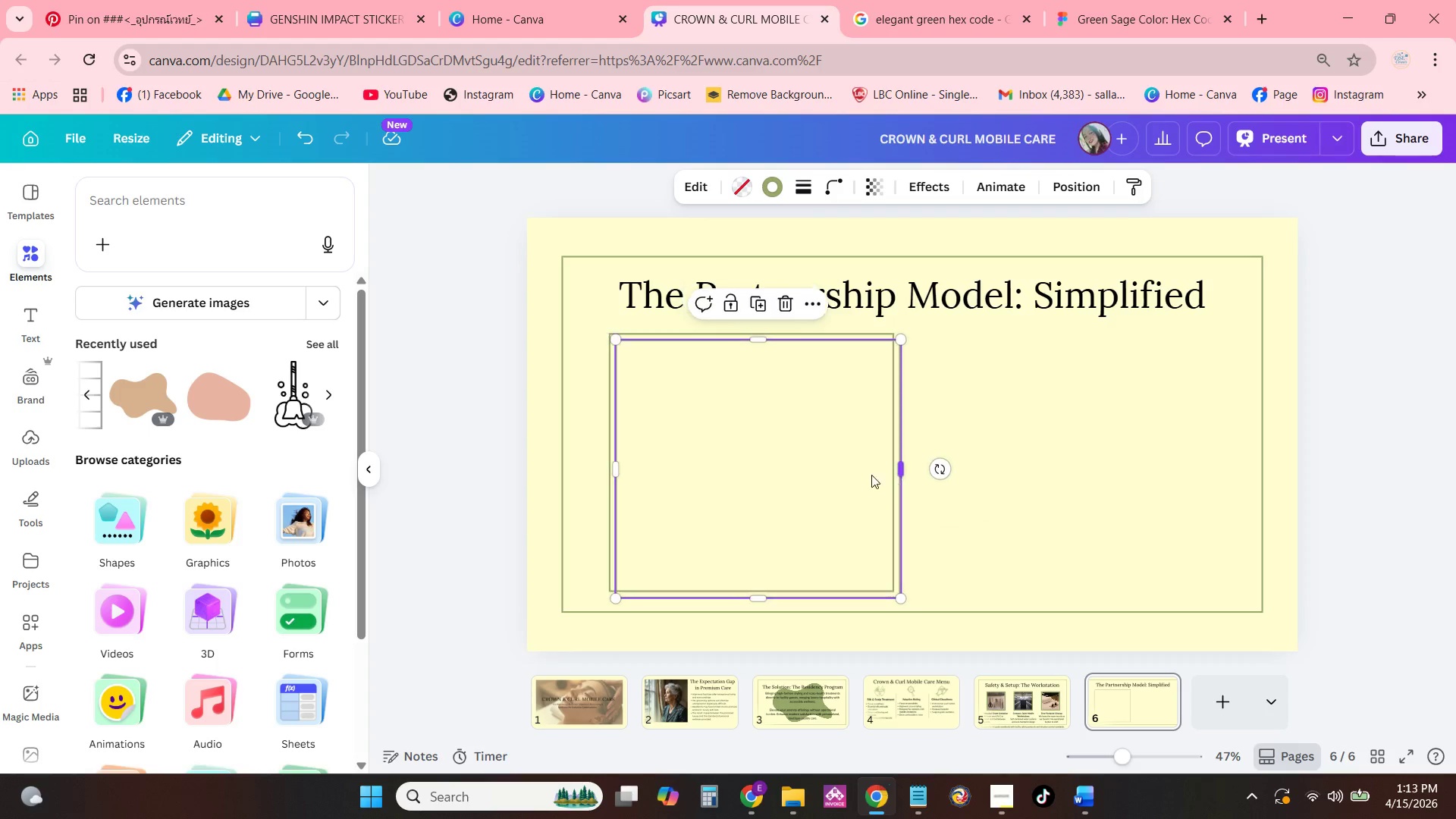 
key(Control+V)
 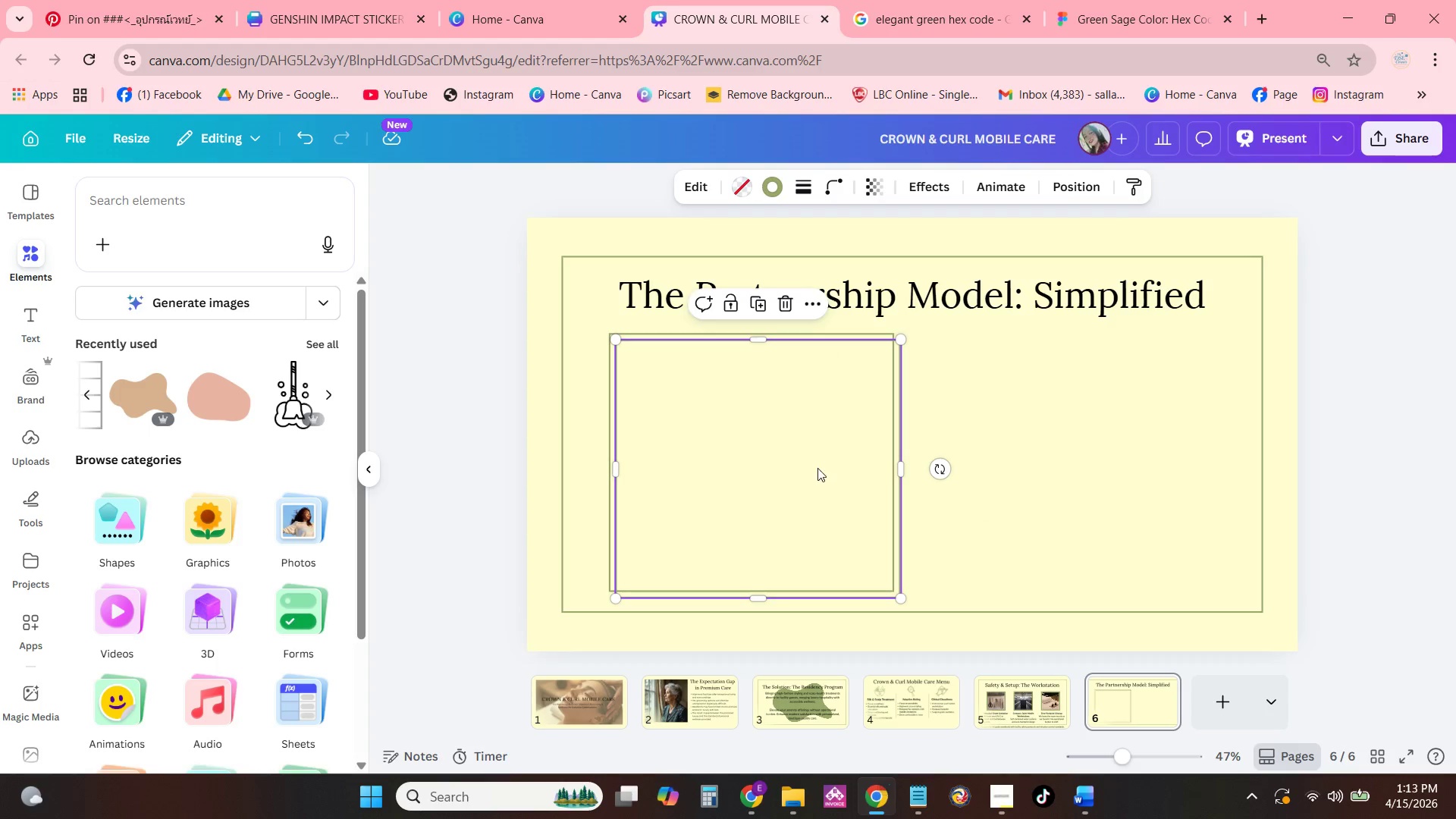 
left_click_drag(start_coordinate=[817, 468], to_coordinate=[1119, 459])
 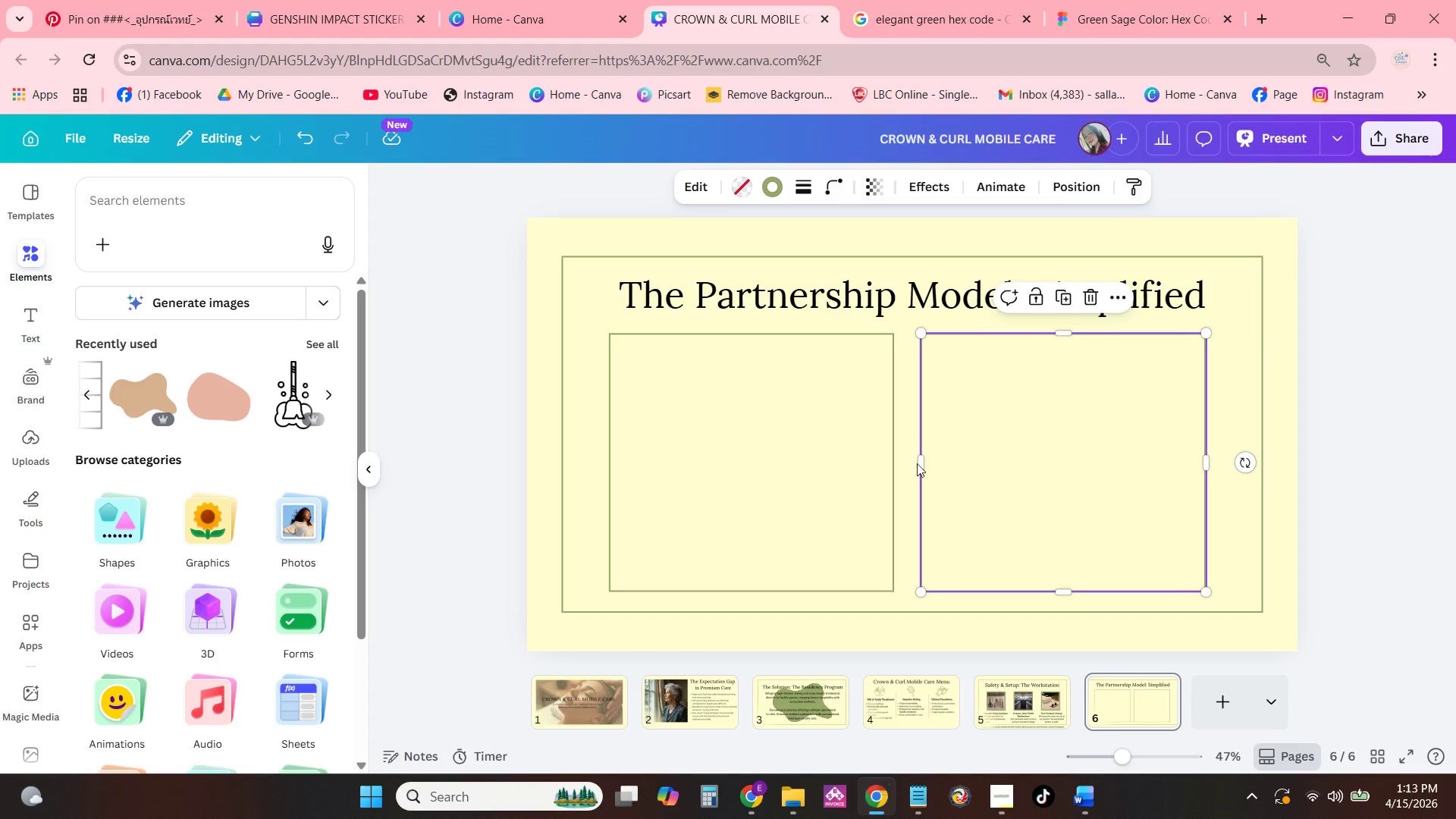 
left_click([846, 463])
 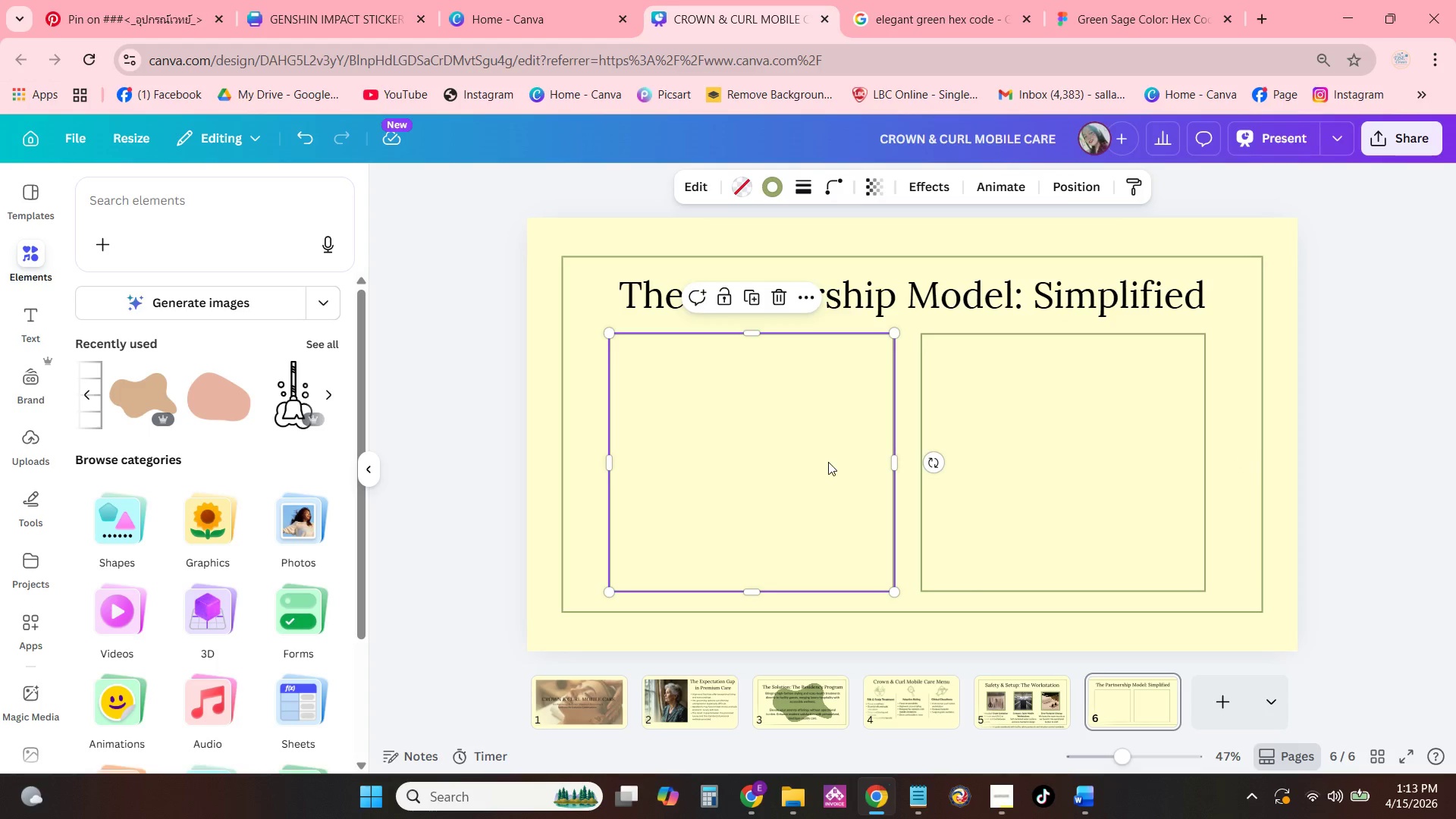 
left_click_drag(start_coordinate=[824, 462], to_coordinate=[808, 463])
 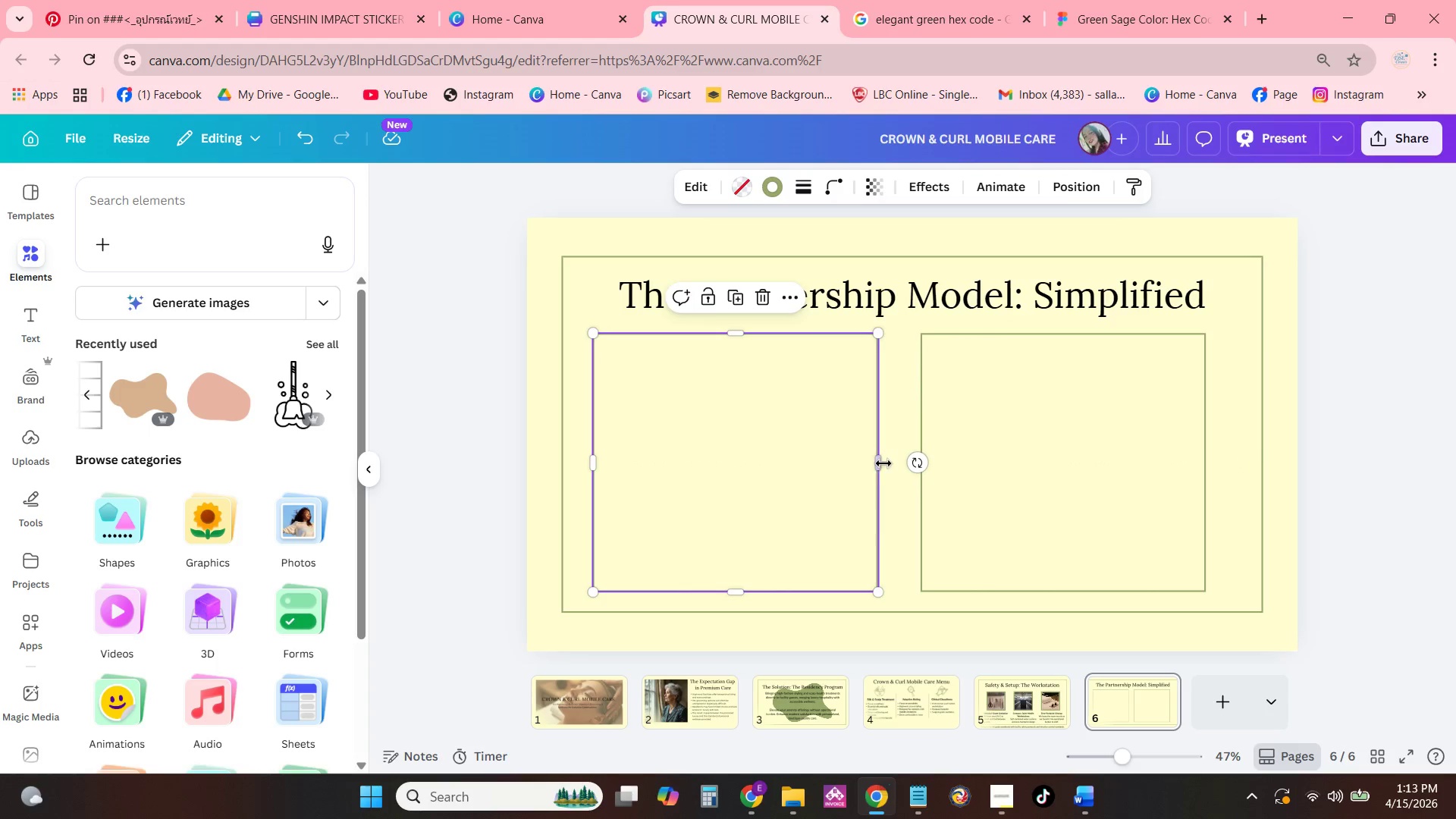 
left_click_drag(start_coordinate=[883, 463], to_coordinate=[901, 463])
 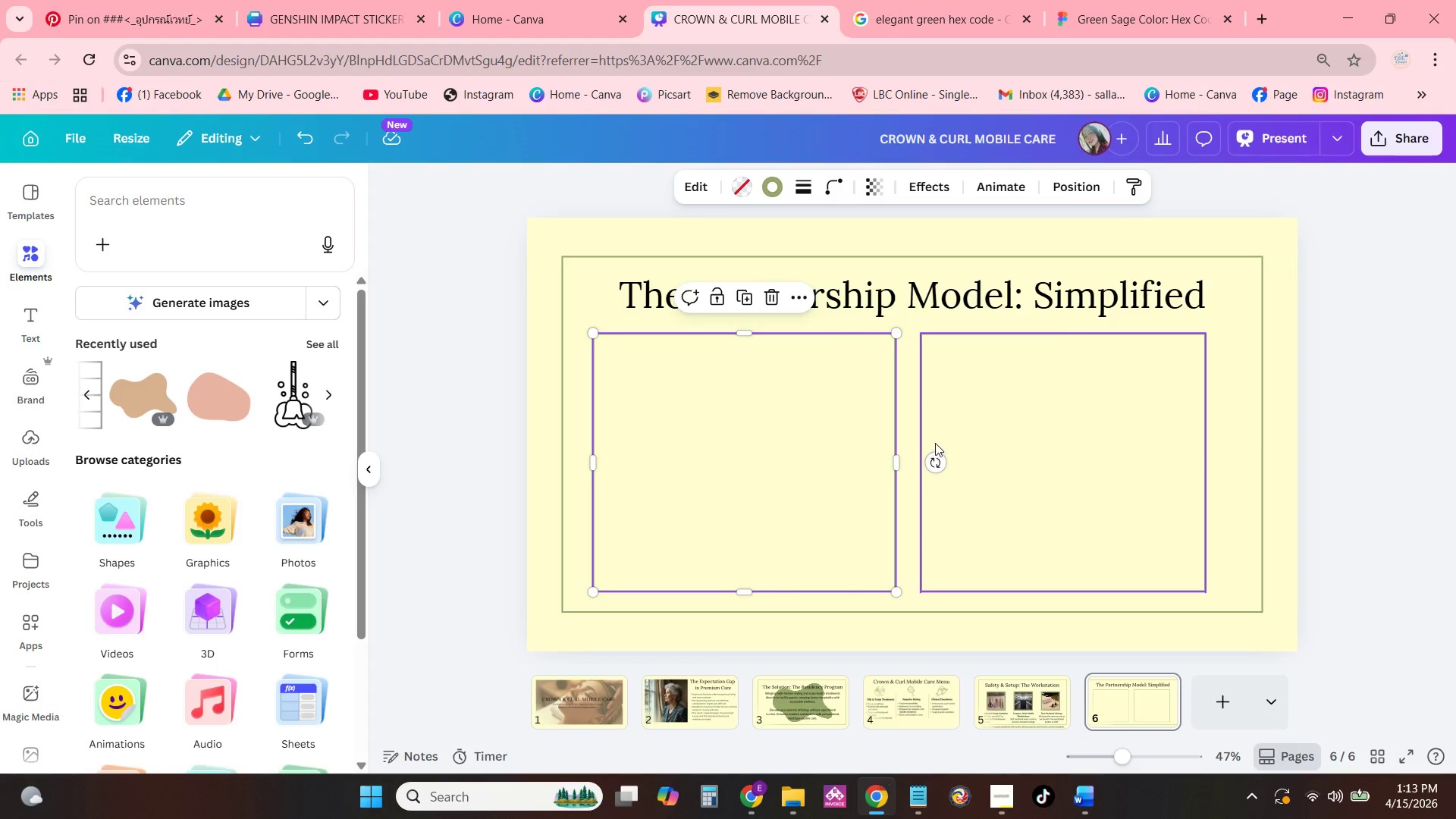 
left_click([946, 444])
 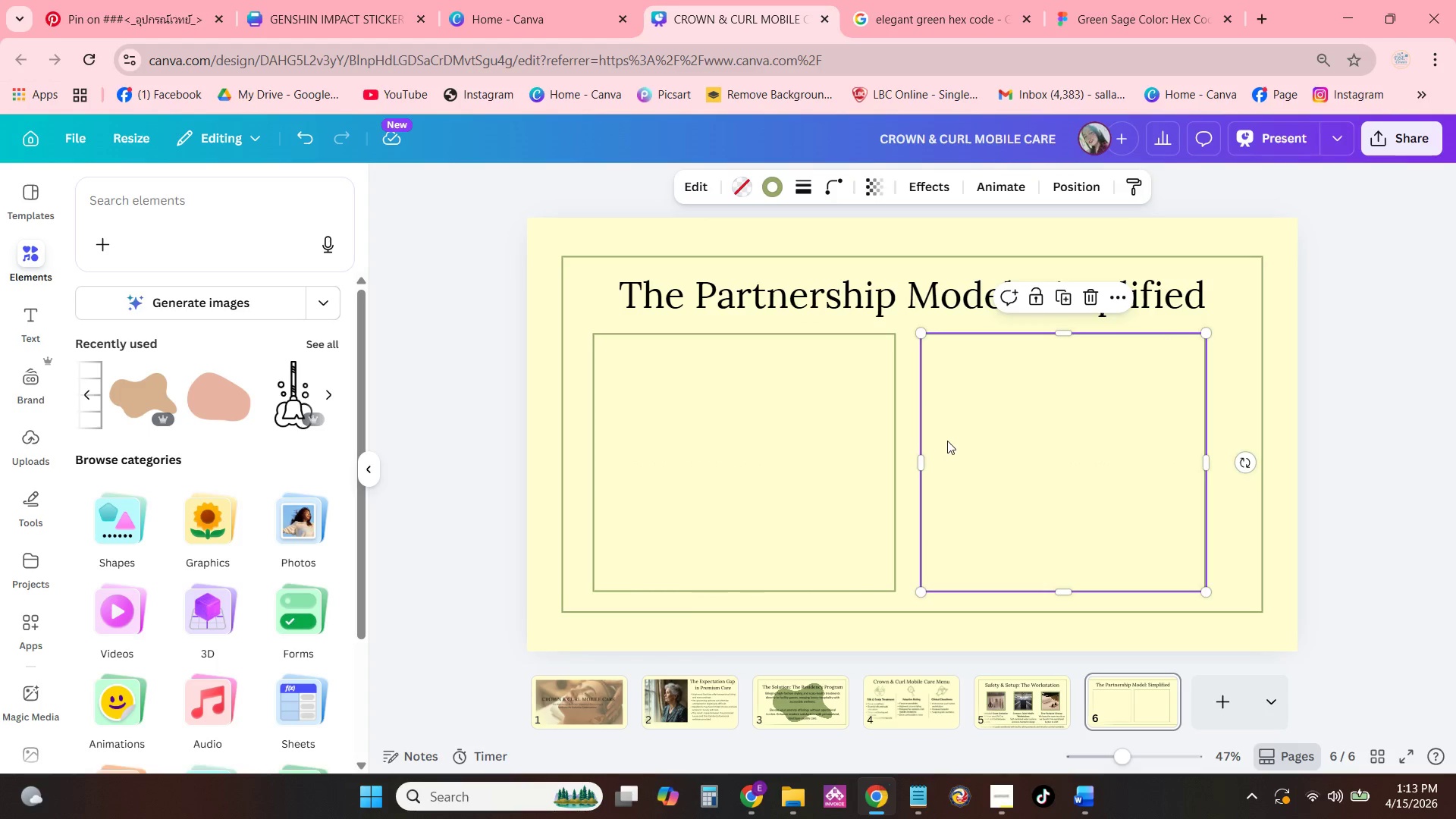 
key(Backspace)
 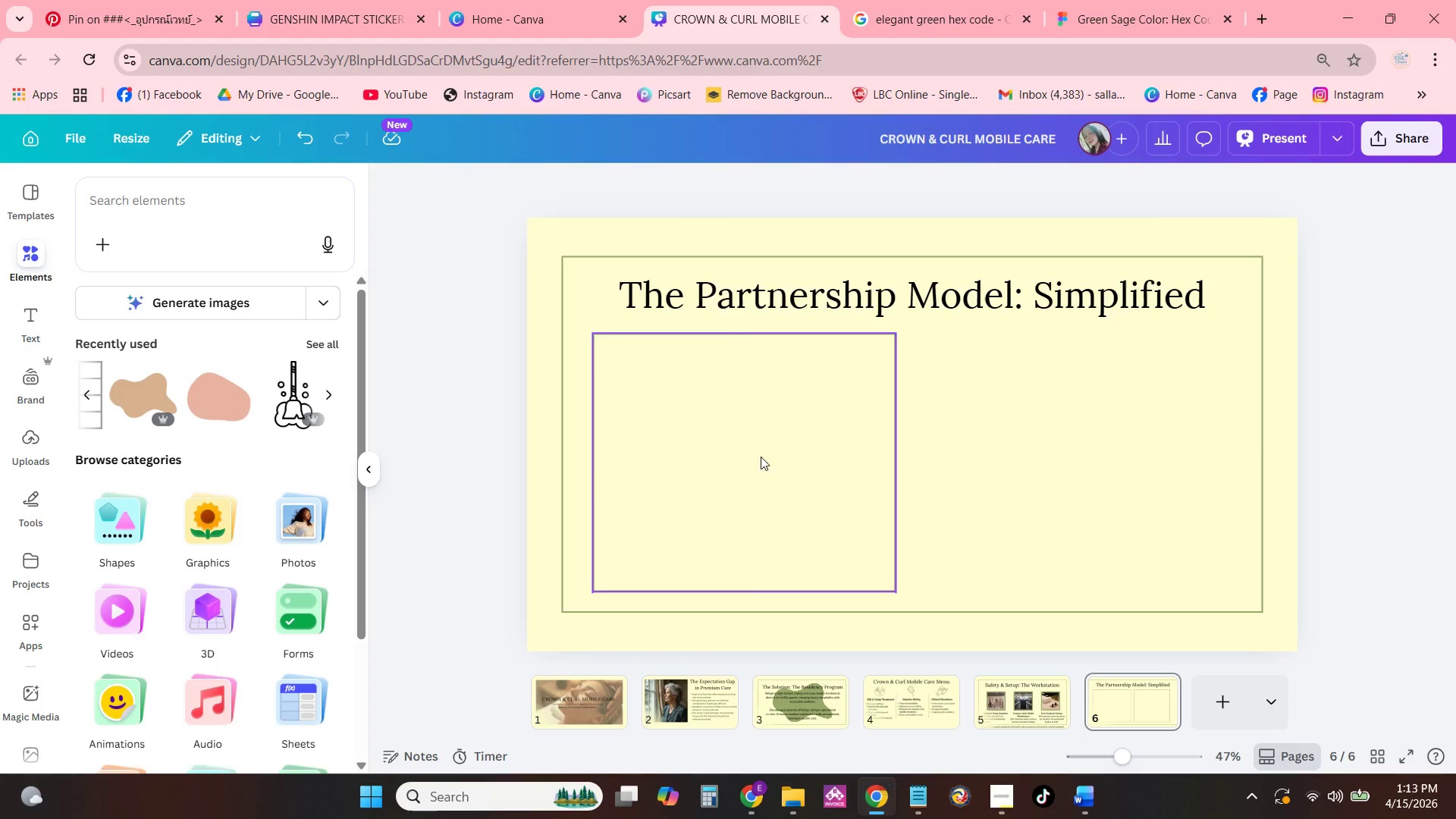 
left_click([745, 457])
 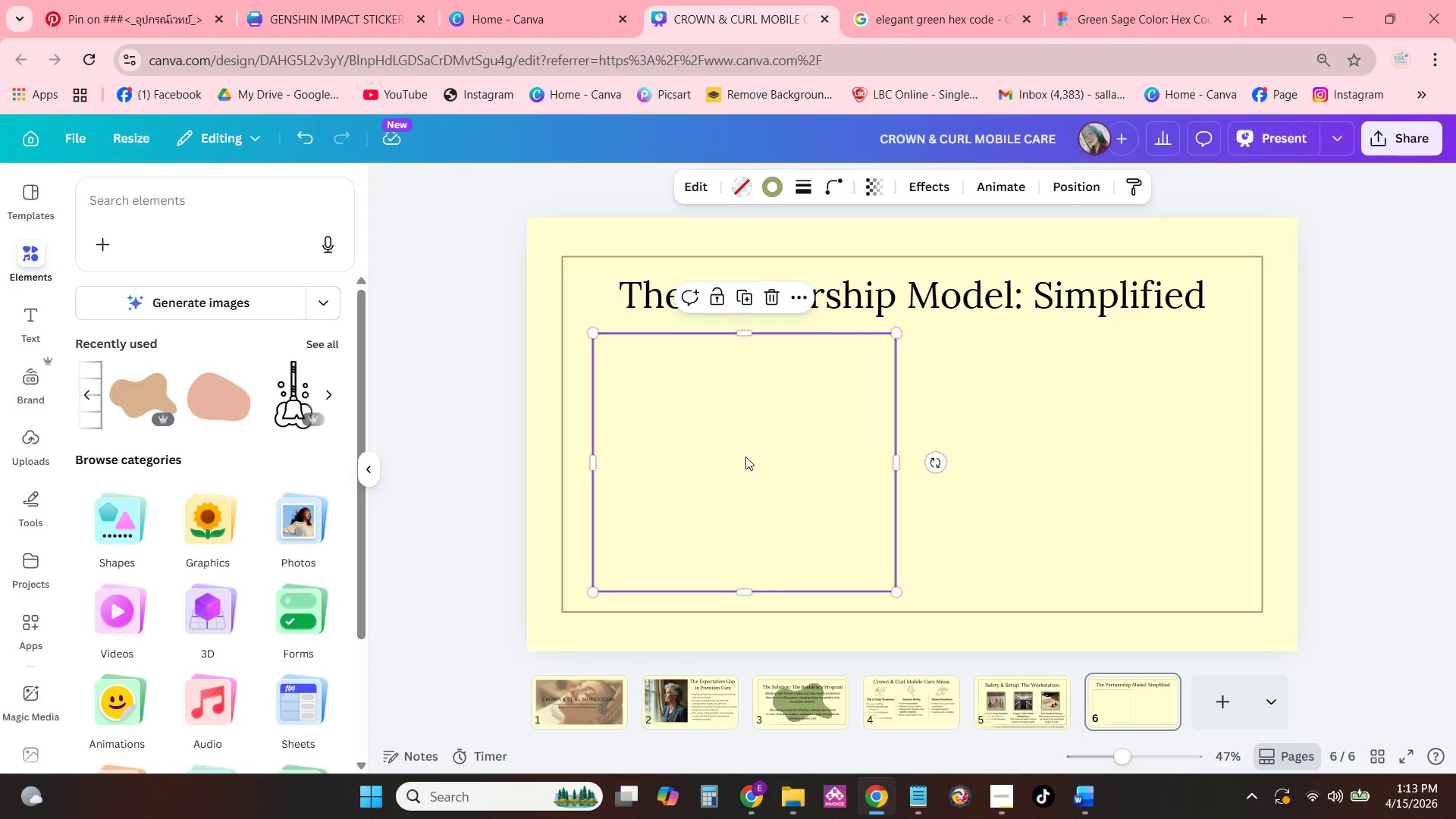 
key(Control+ControlLeft)
 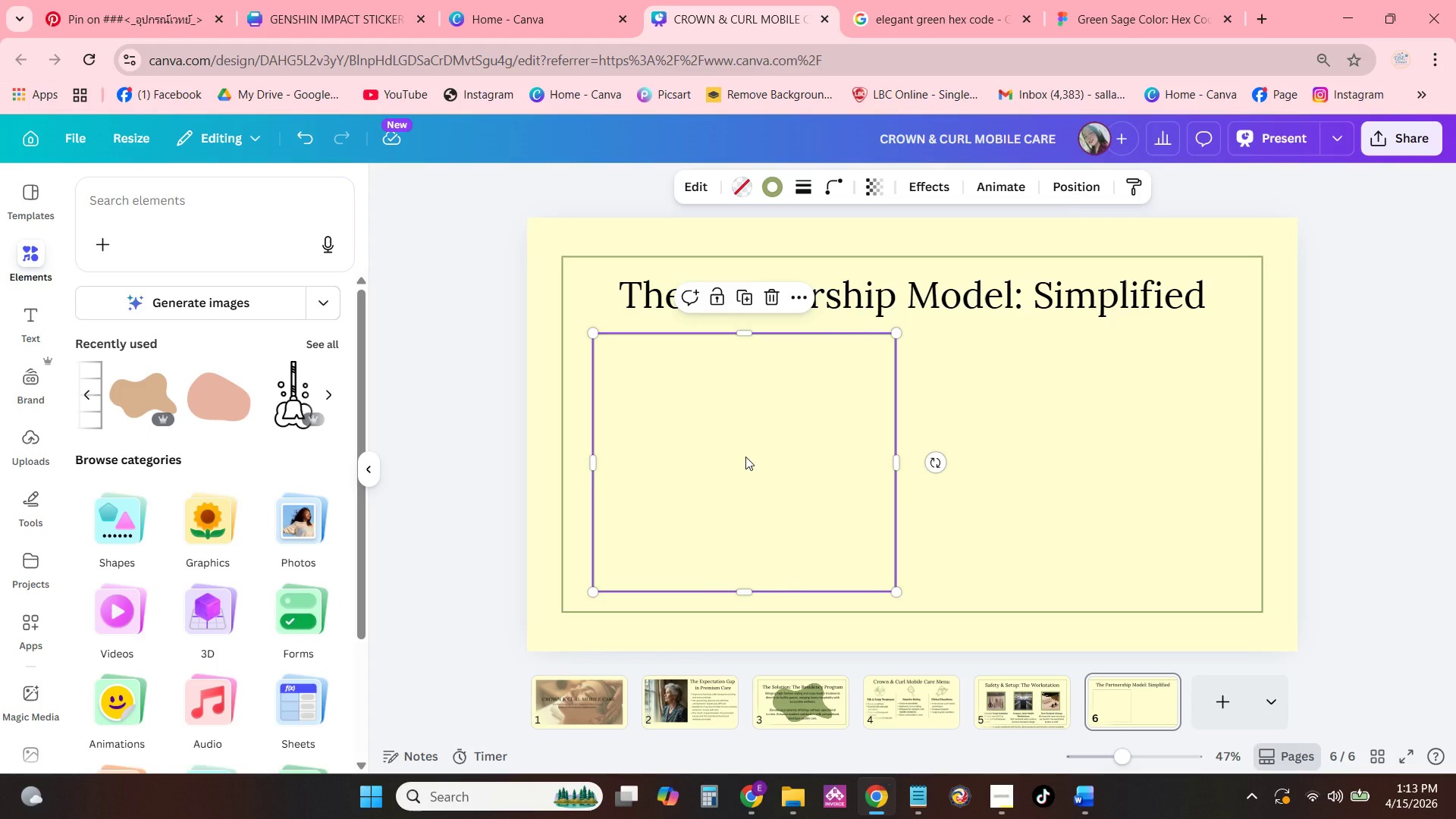 
key(Control+C)
 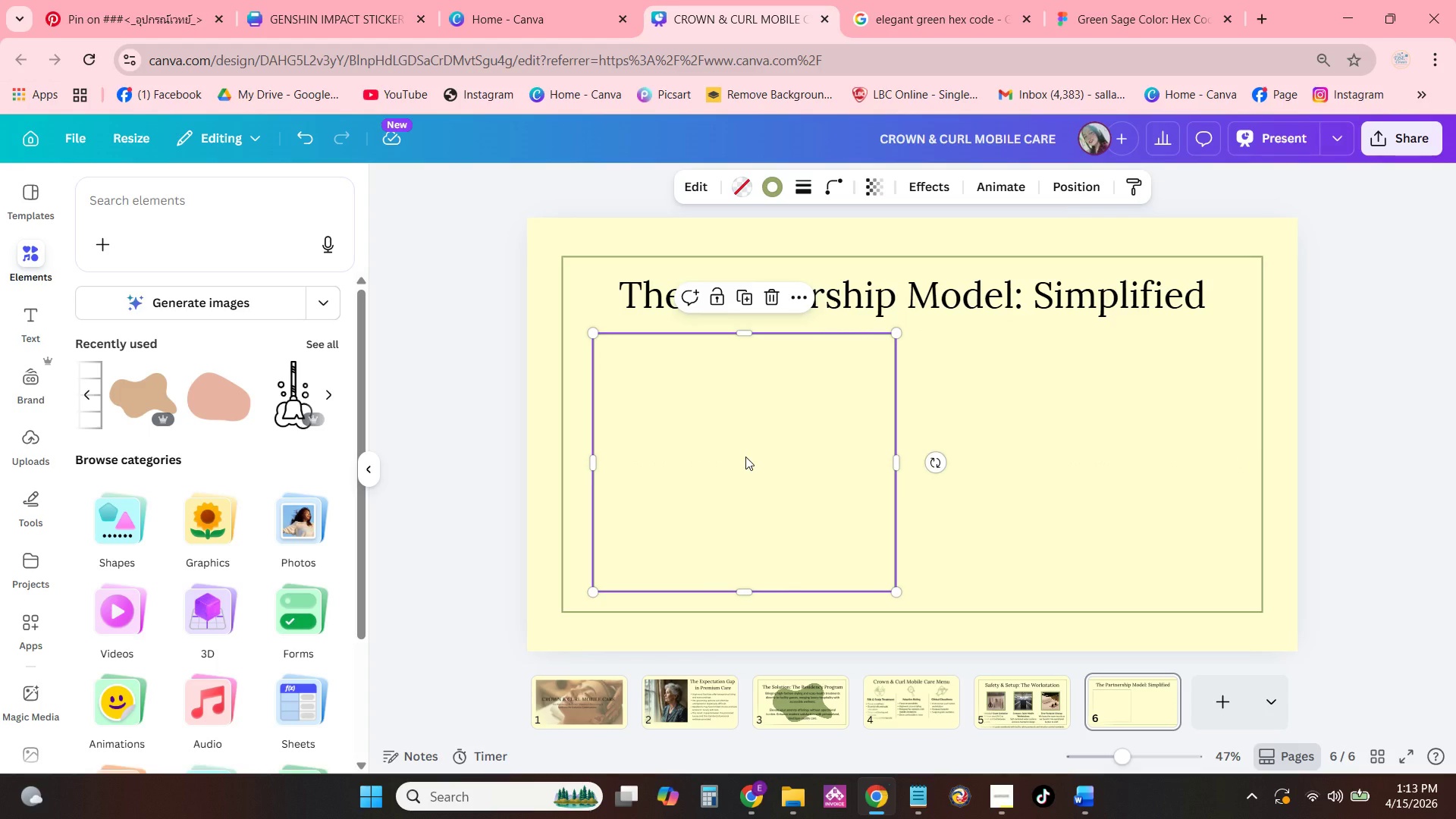 
key(Control+ControlLeft)
 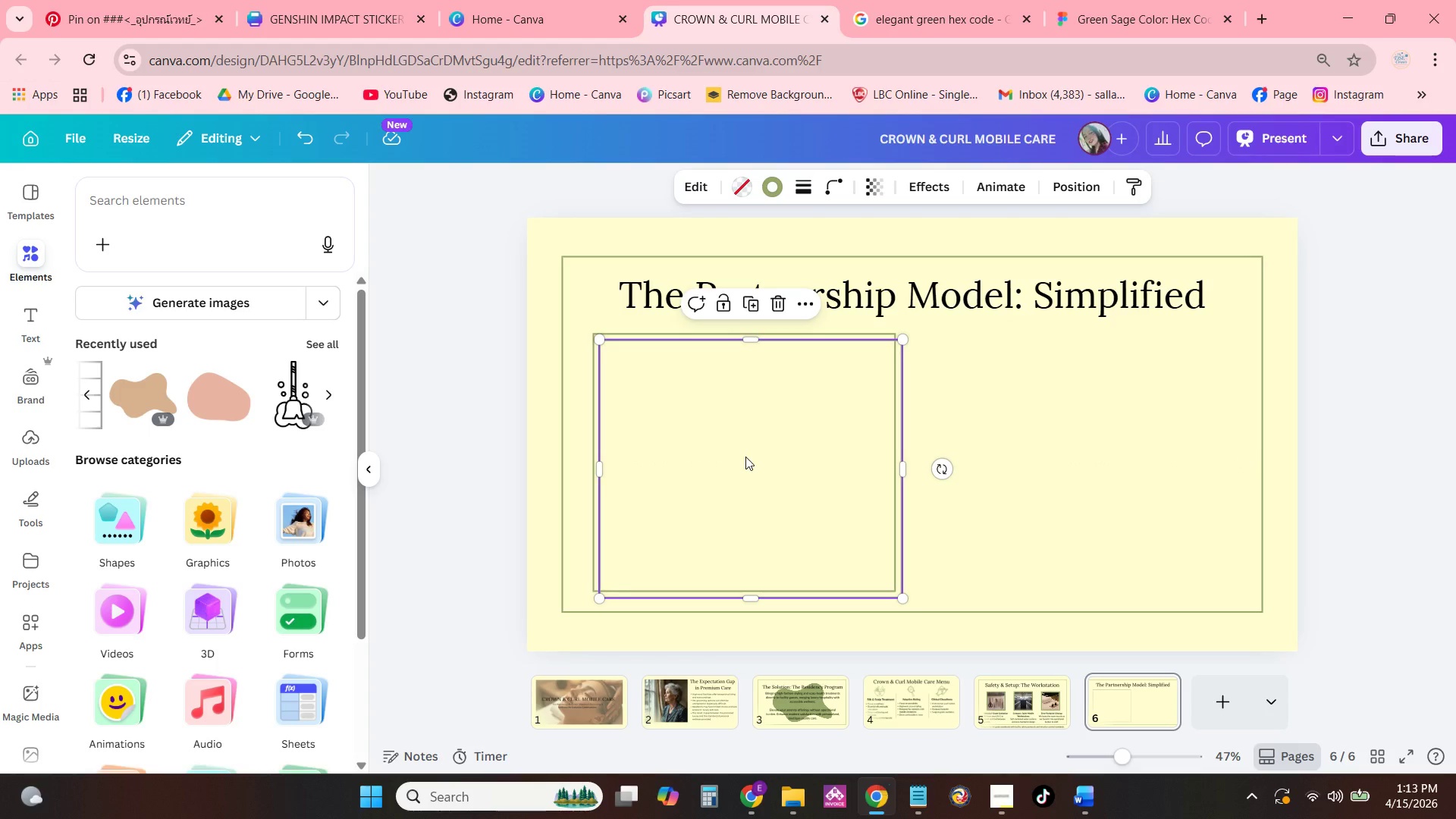 
key(Control+V)
 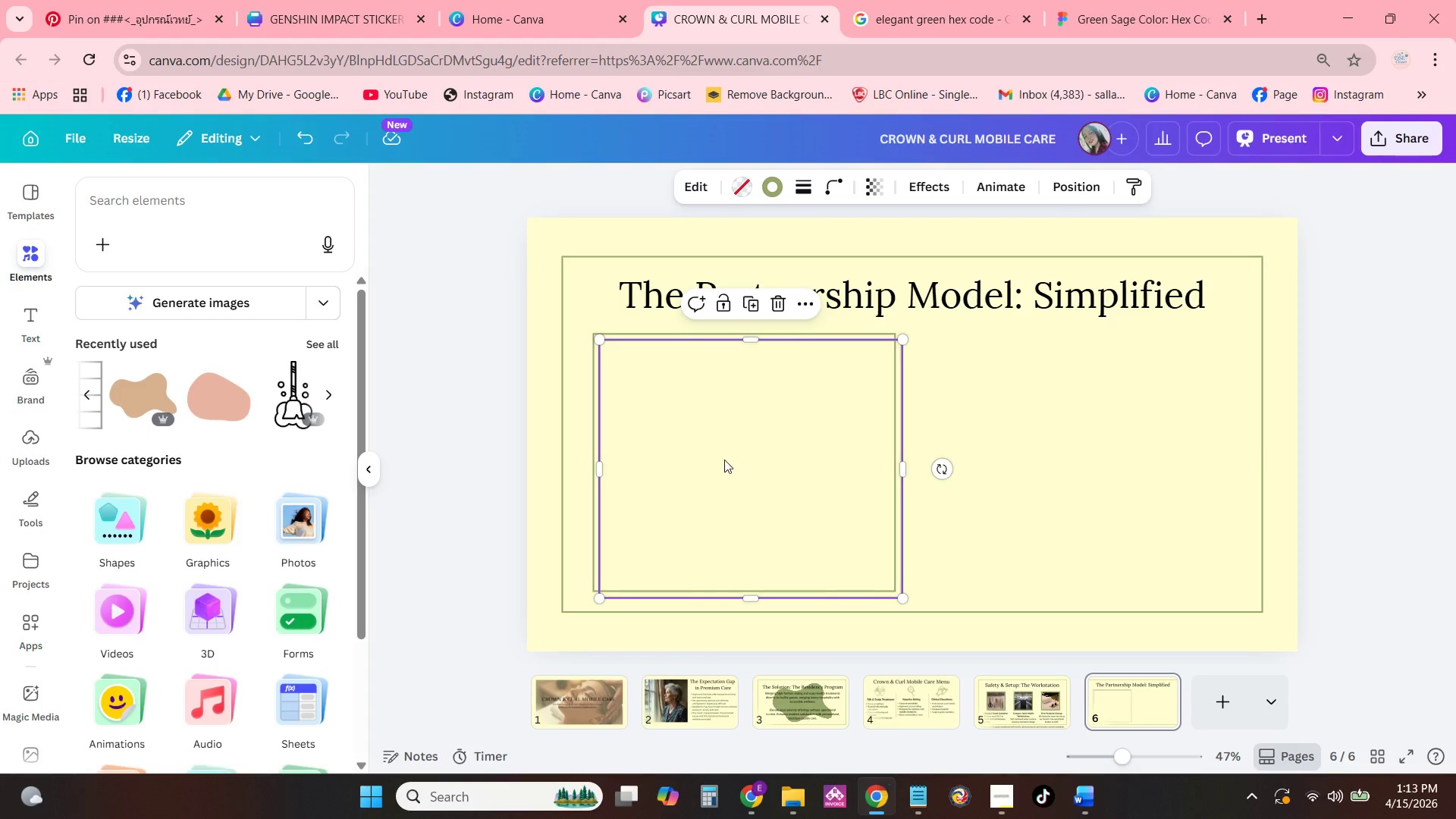 
left_click_drag(start_coordinate=[724, 460], to_coordinate=[1050, 451])
 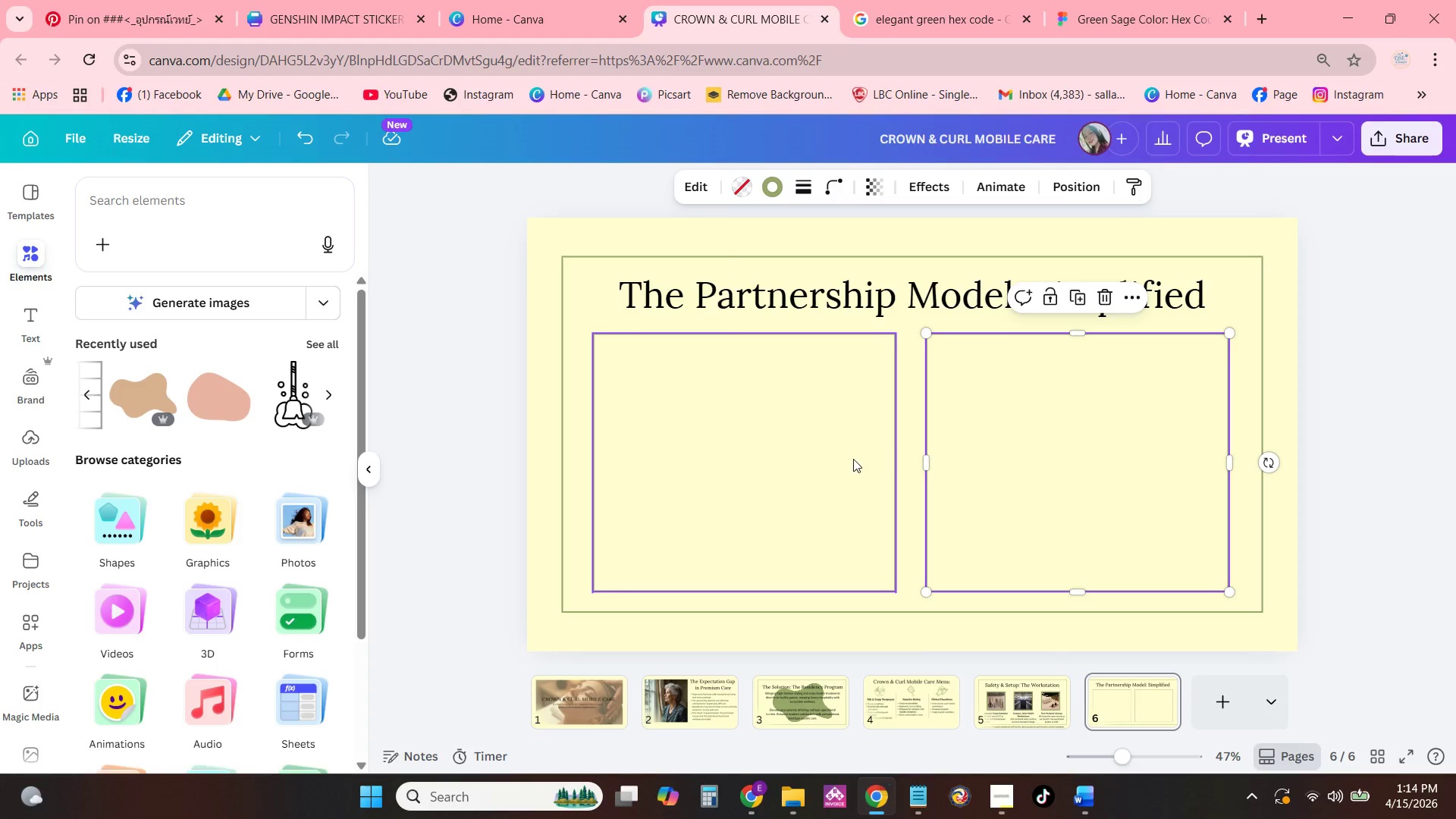 
mouse_move([875, 468])
 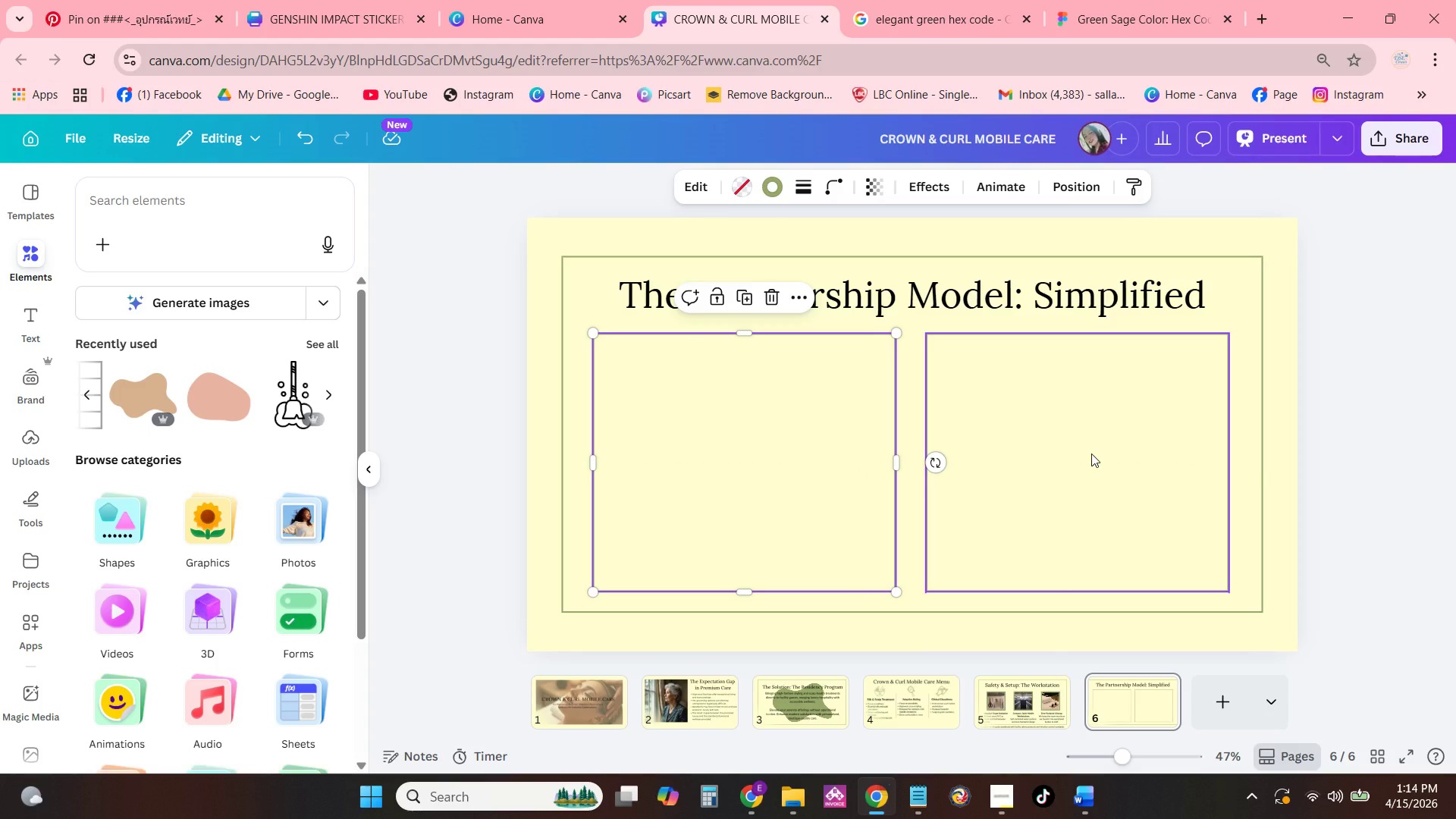 
left_click([1091, 453])
 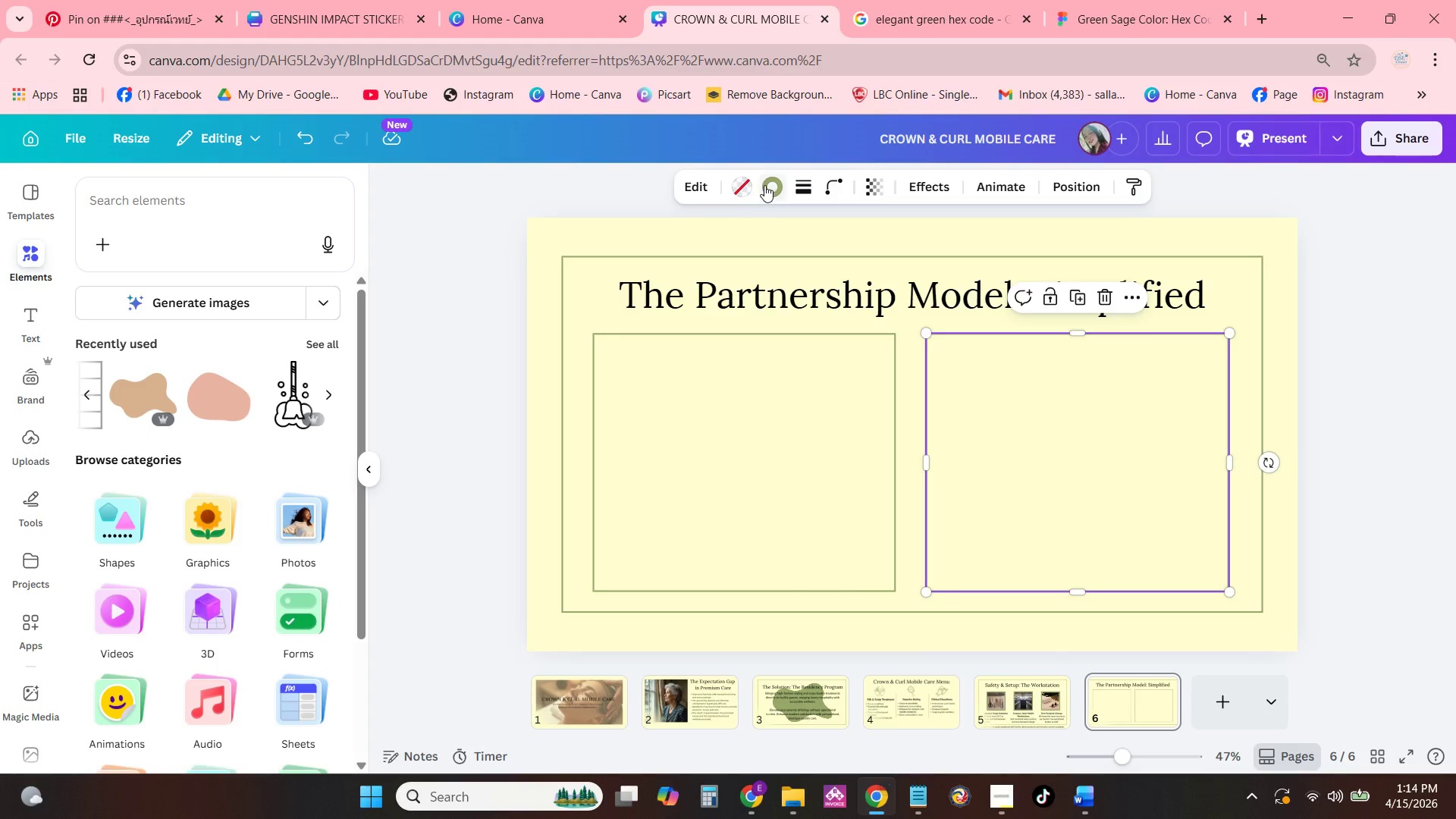 
left_click([739, 187])
 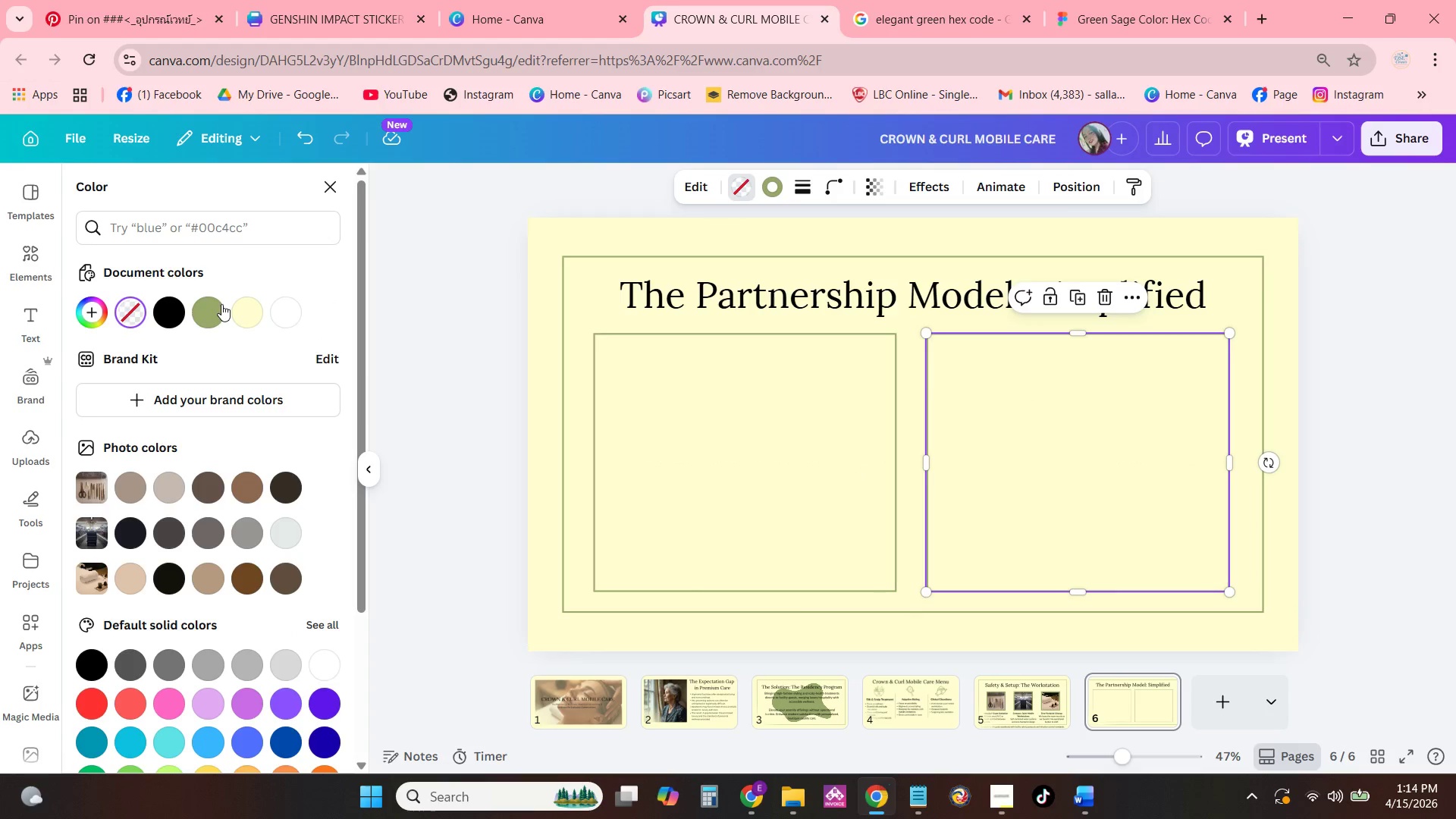 
left_click([209, 308])
 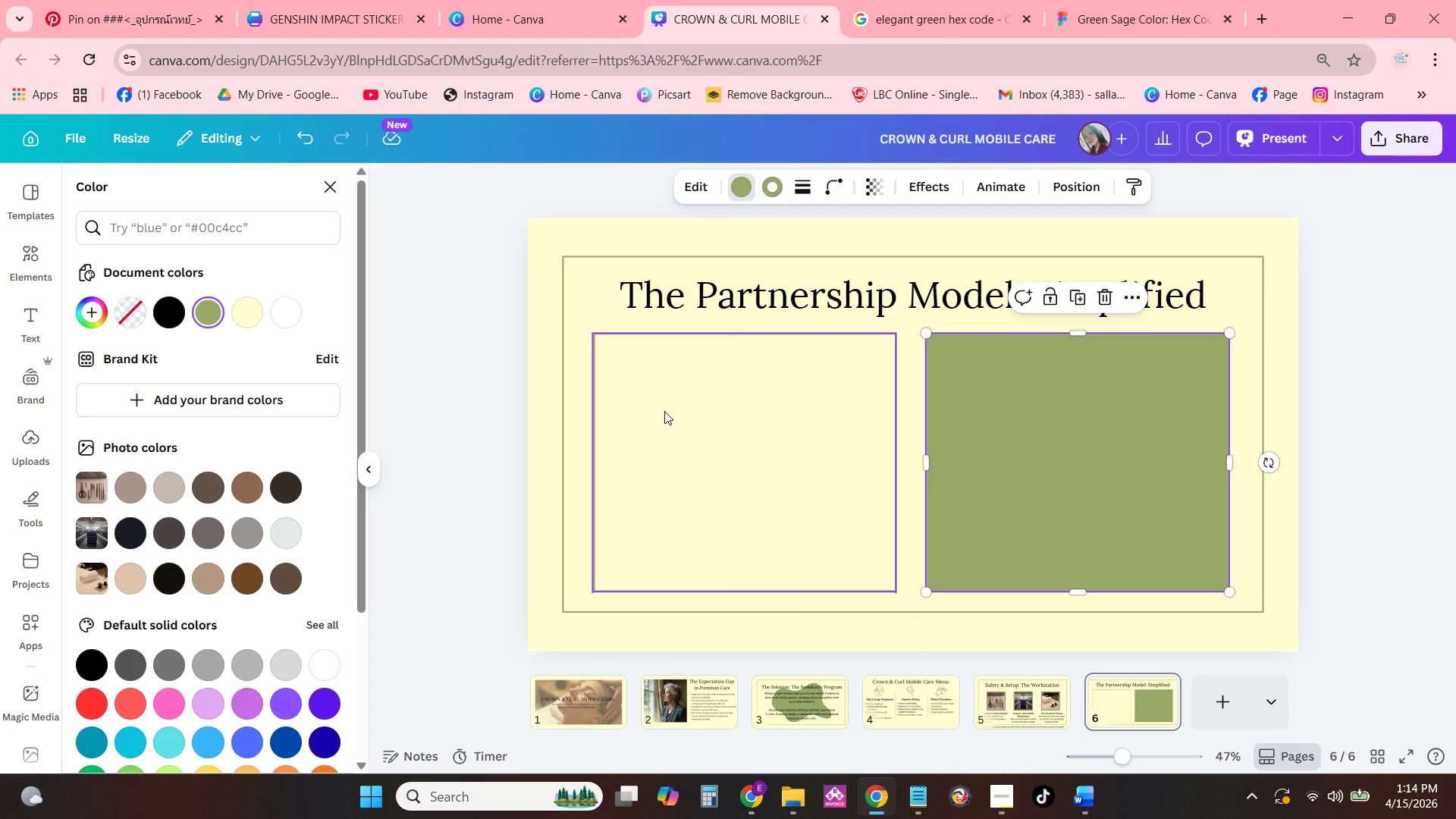 
left_click([664, 411])
 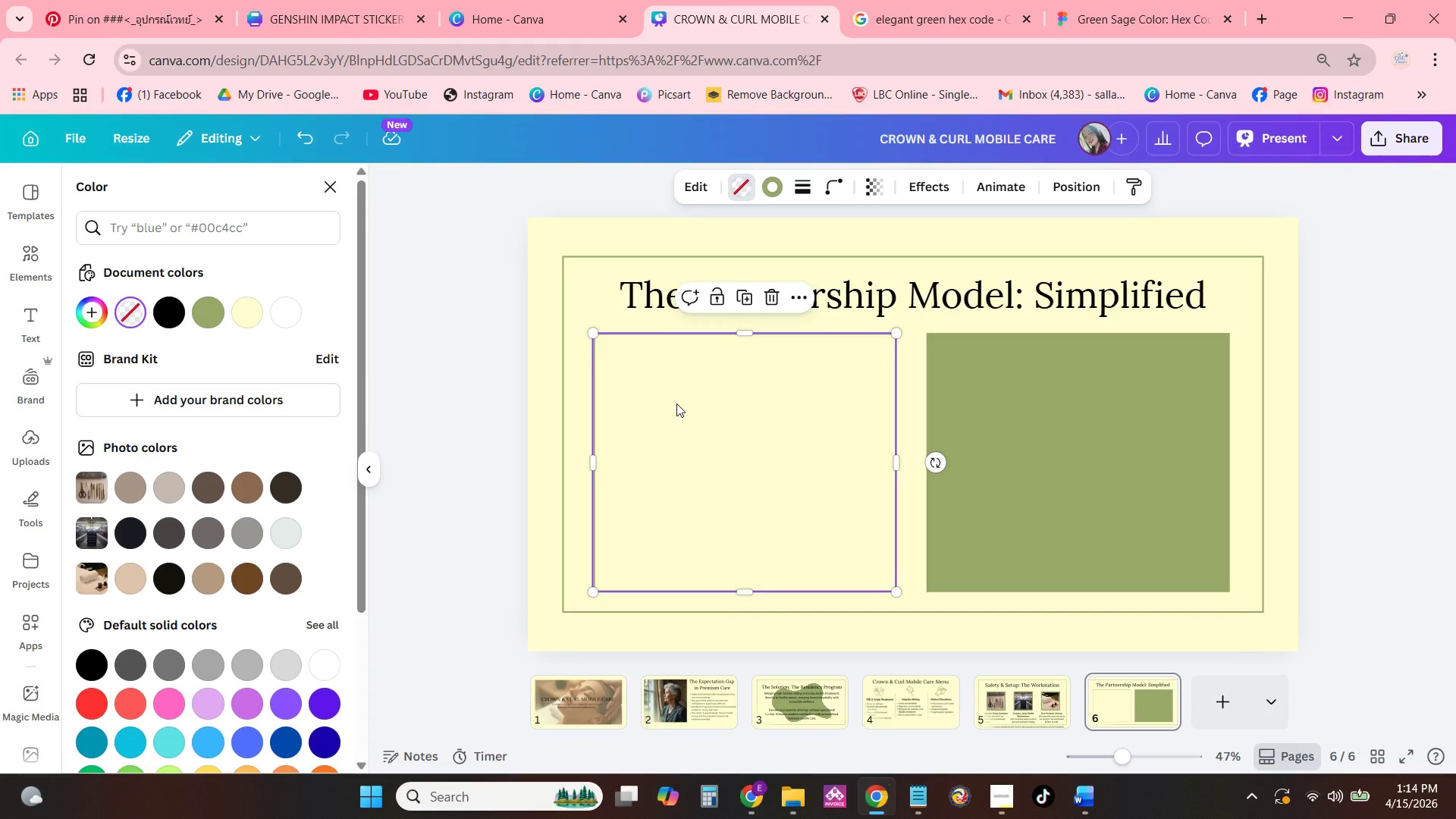 
wait(17.78)
 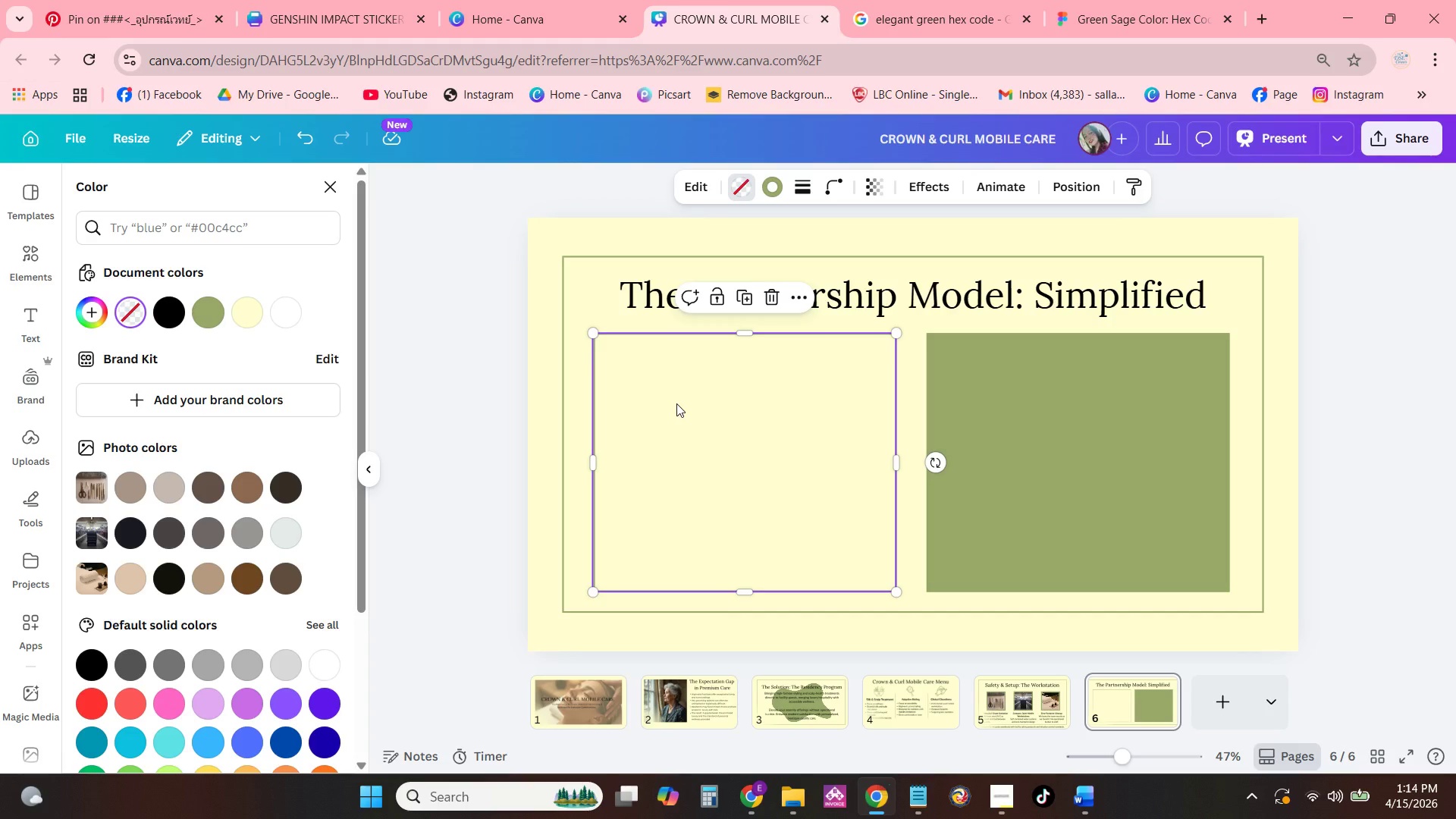 
left_click([1046, 686])
 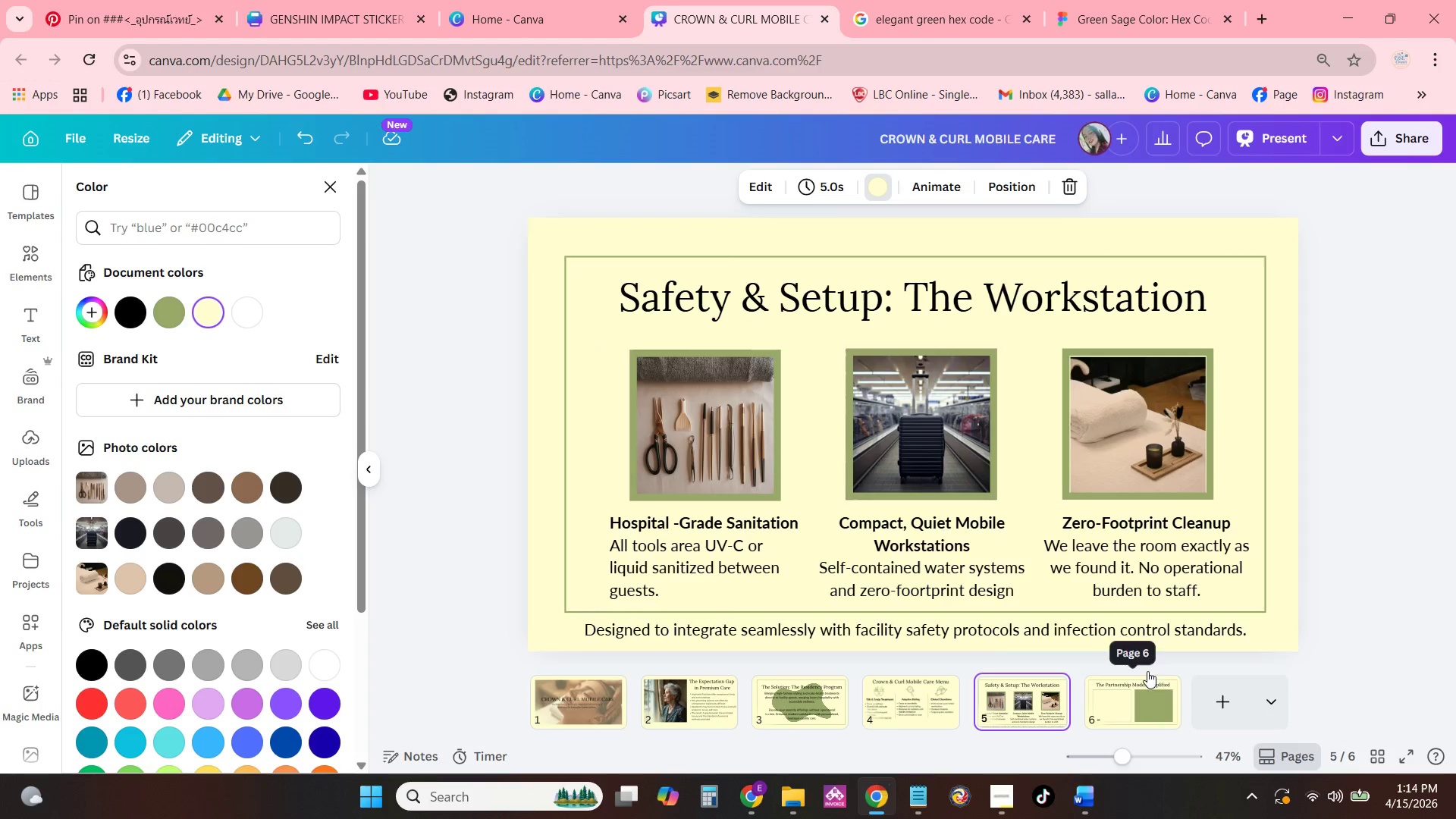 
left_click([1155, 386])
 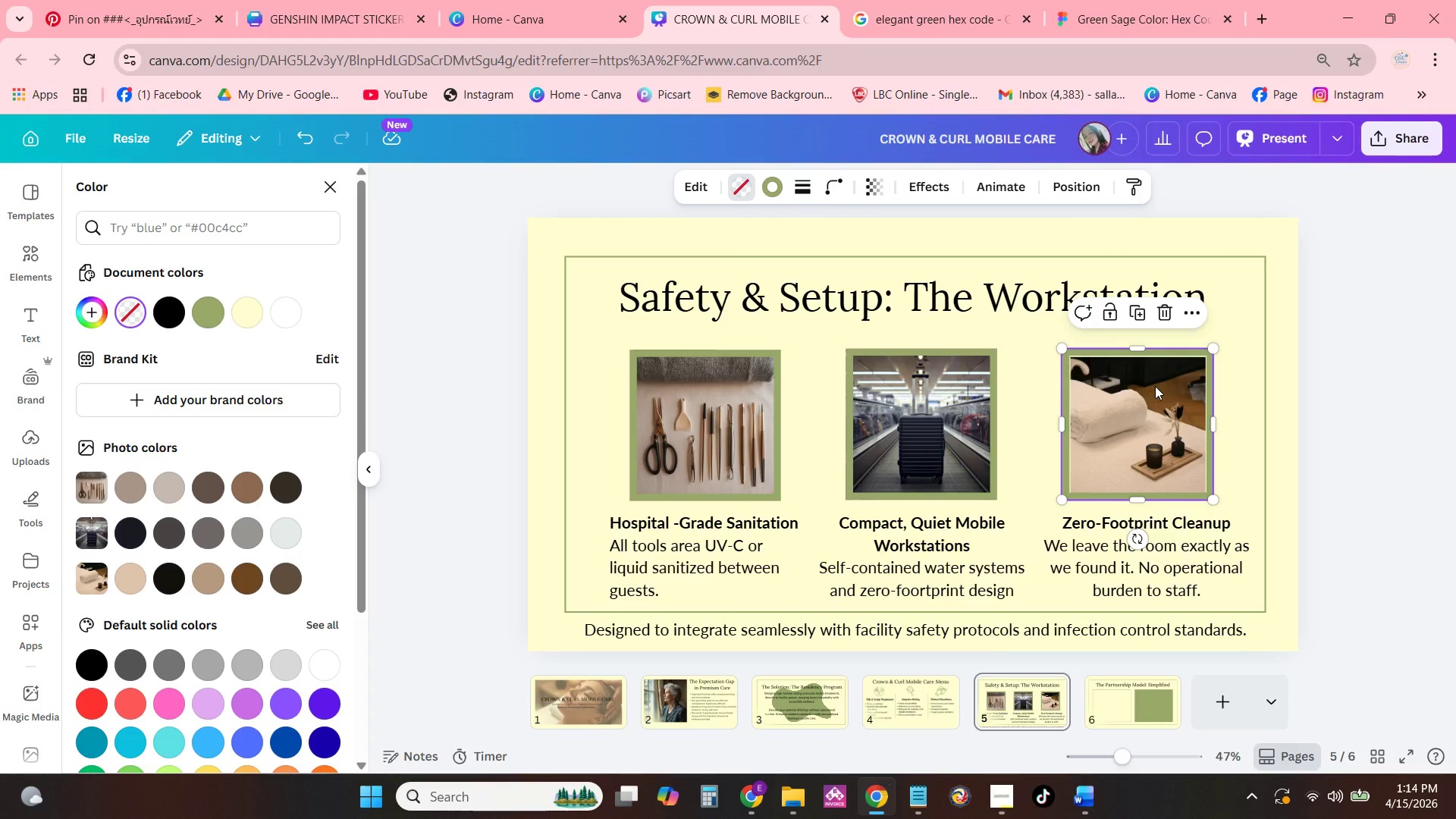 
hold_key(key=ControlLeft, duration=0.53)
 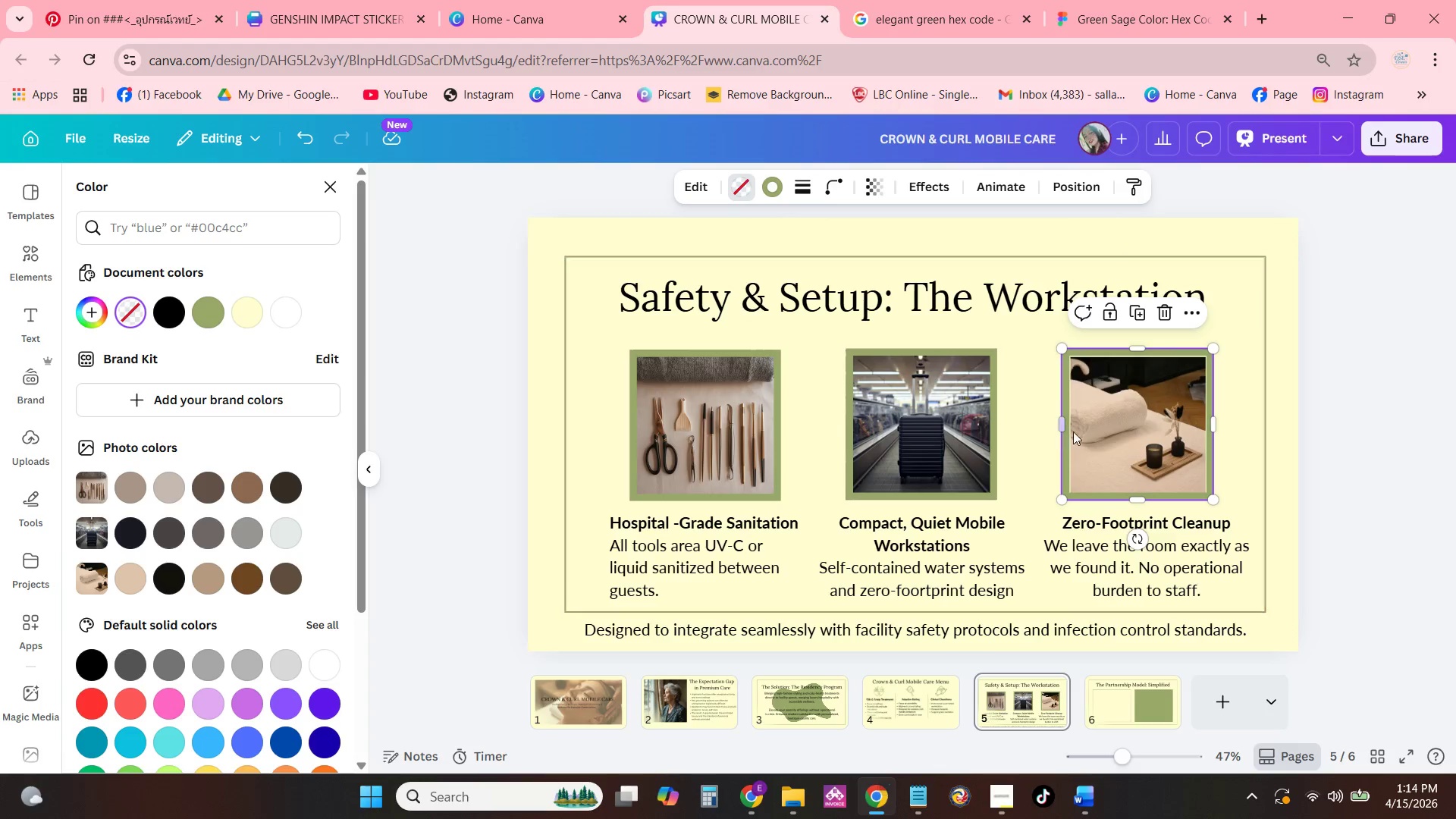 
key(Control+C)
 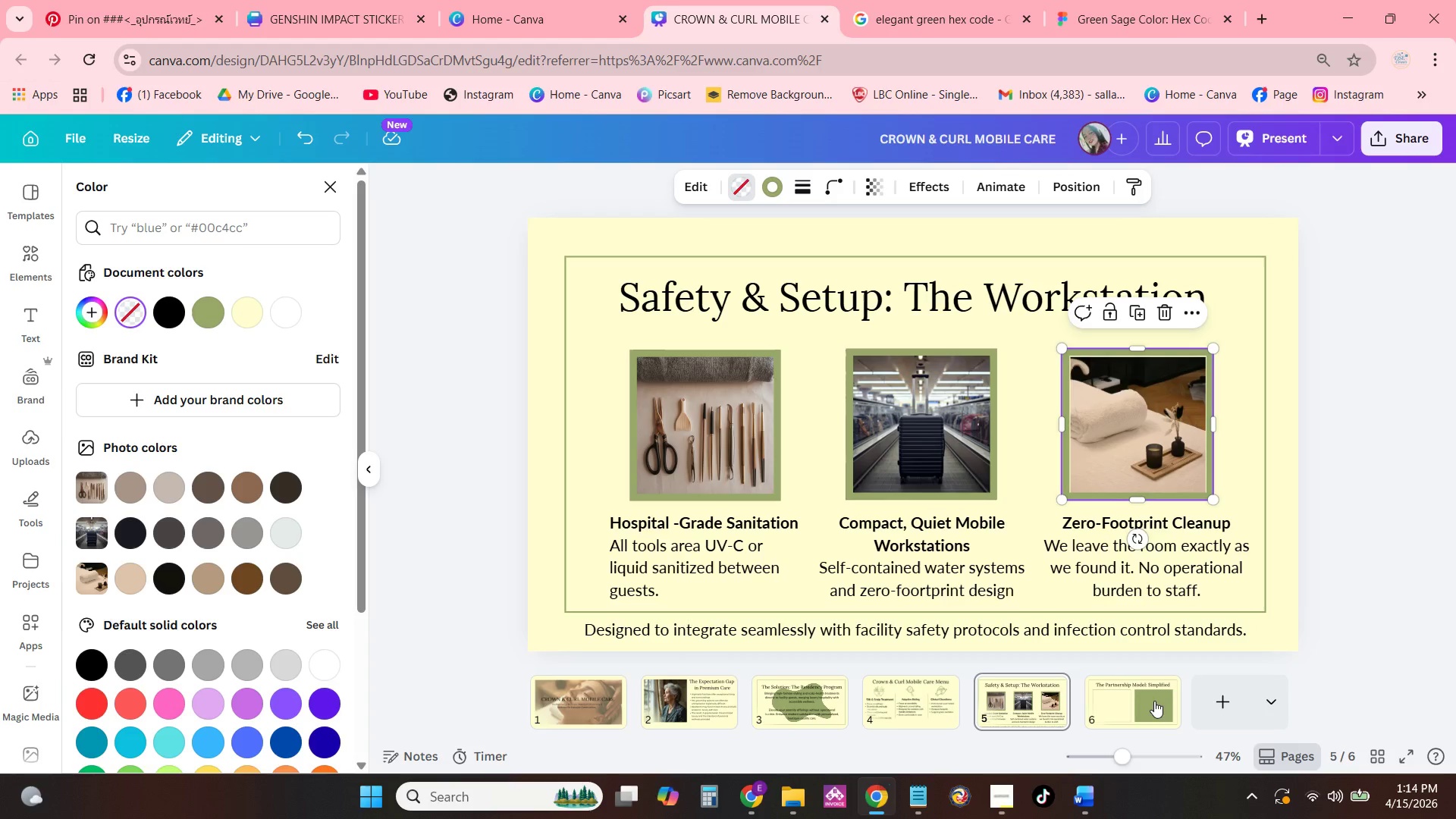 
left_click([1153, 708])
 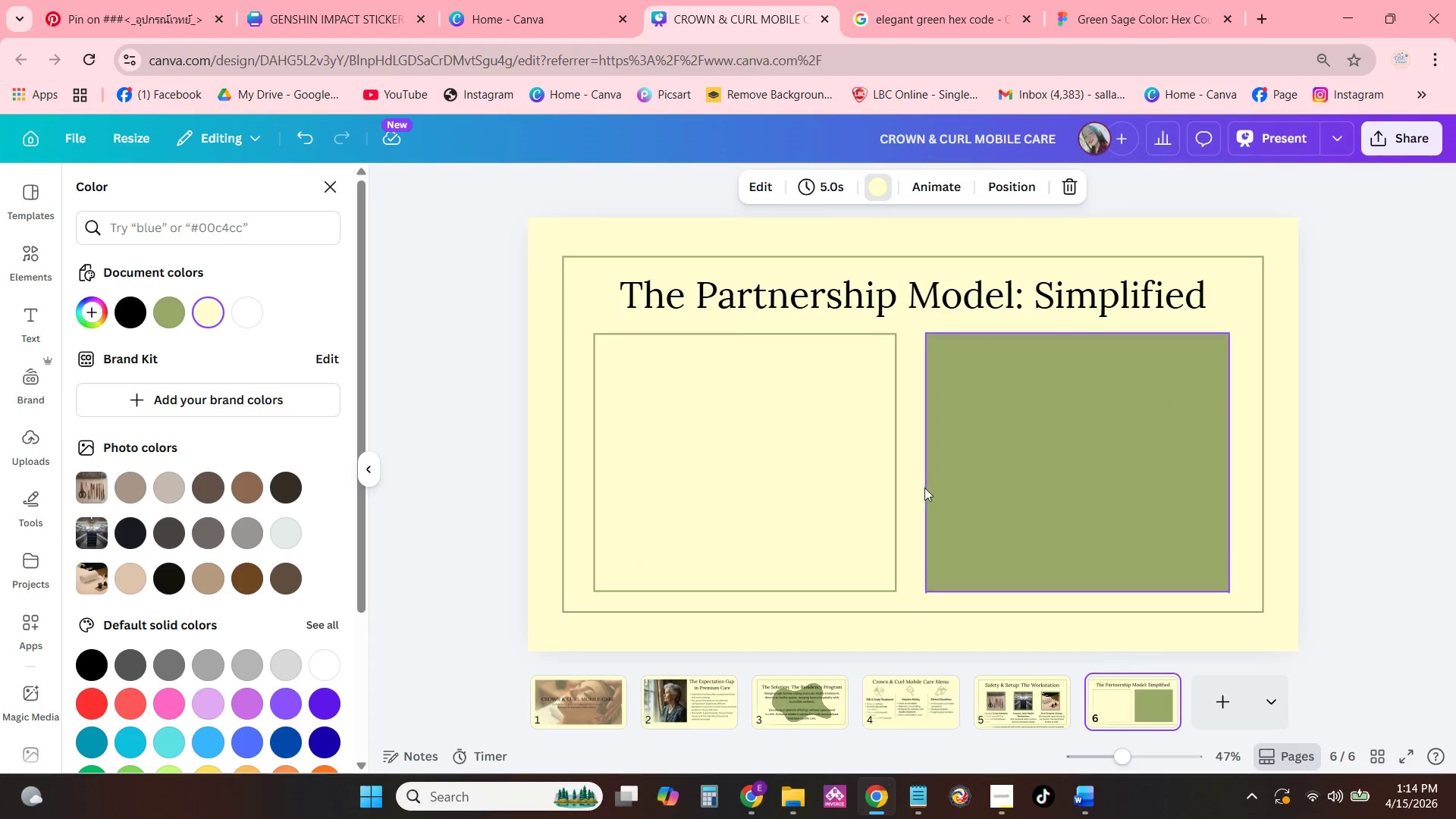 
left_click([800, 435])
 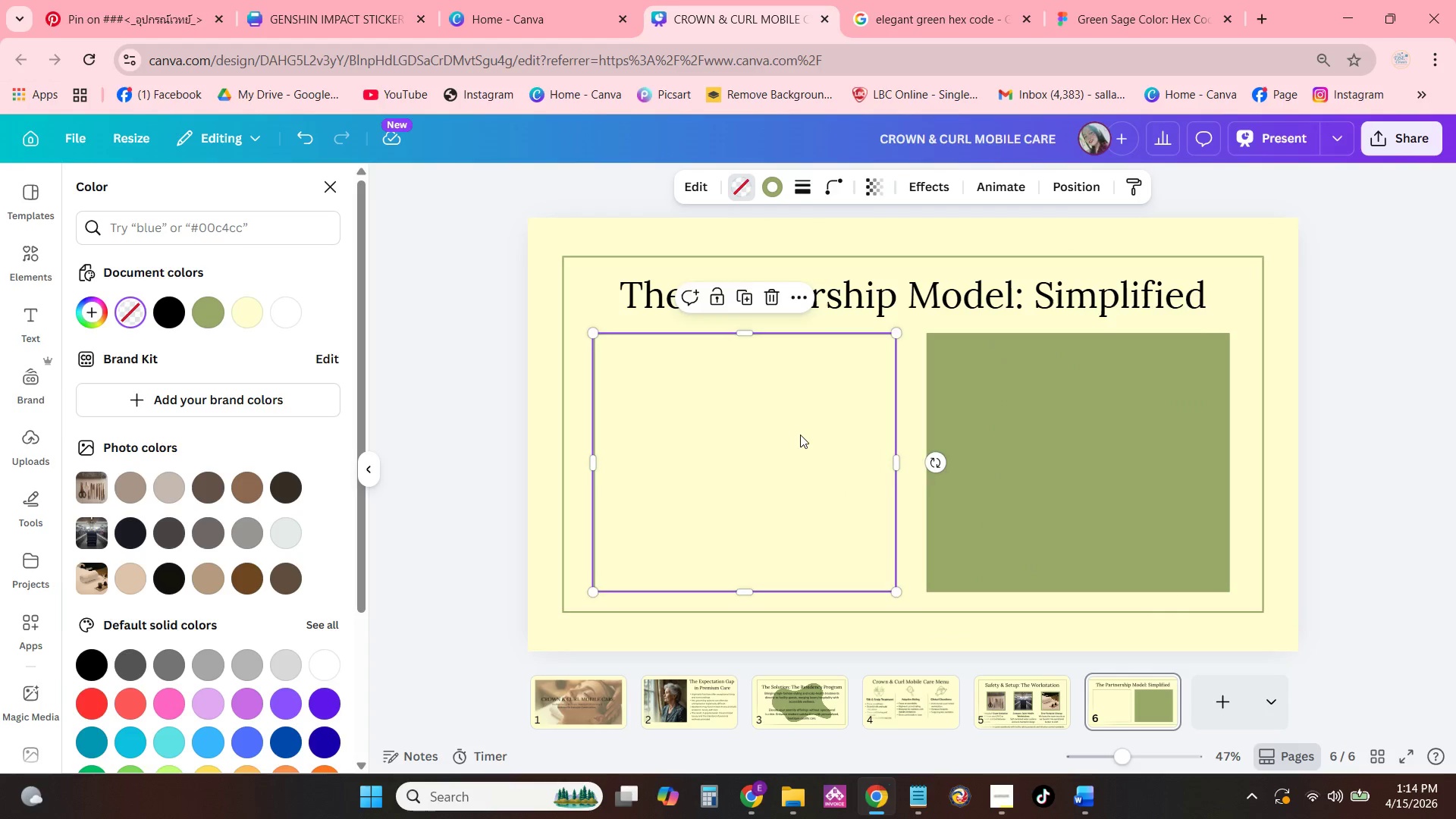 
key(Control+ControlLeft)
 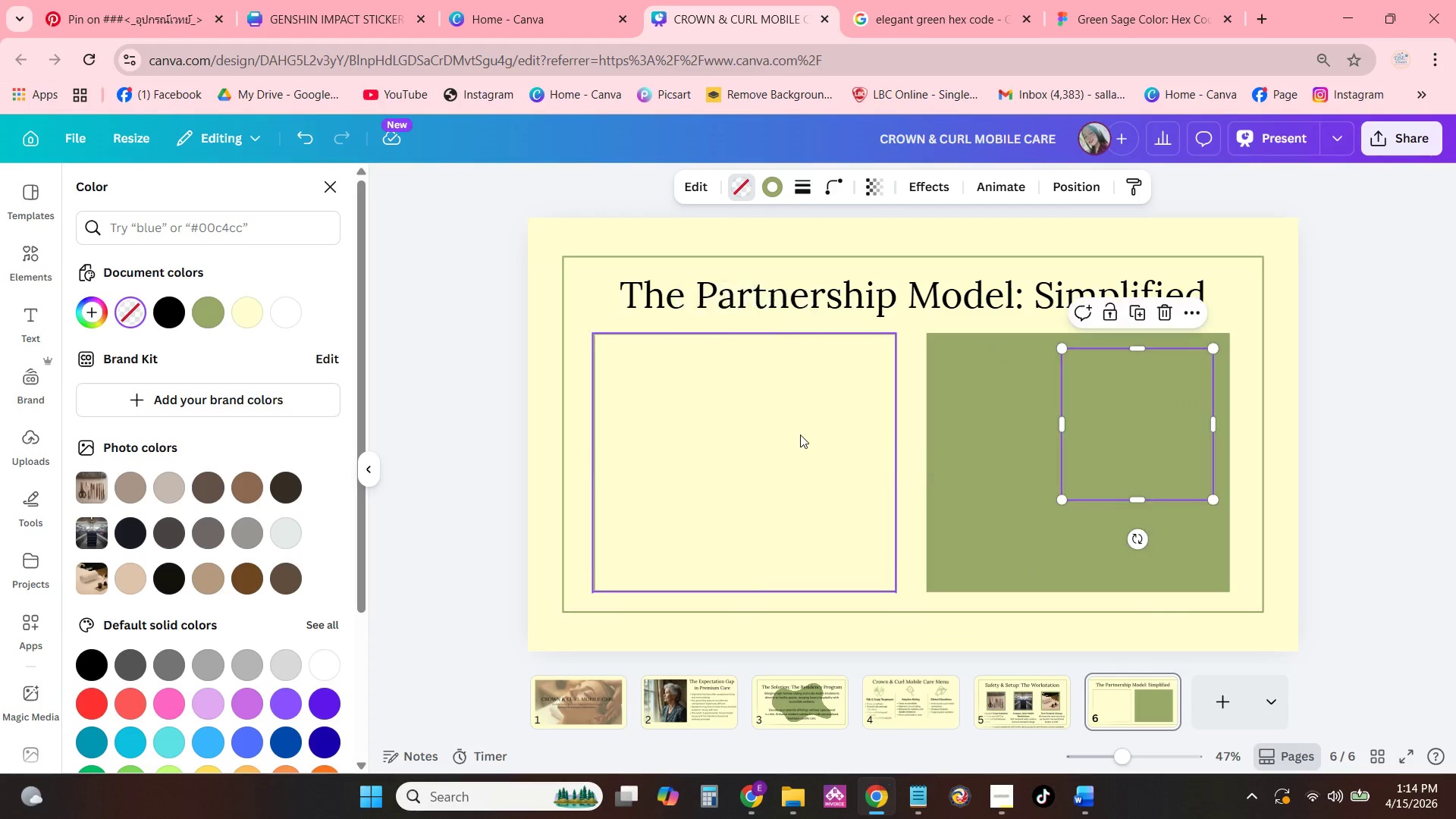 
key(Control+V)
 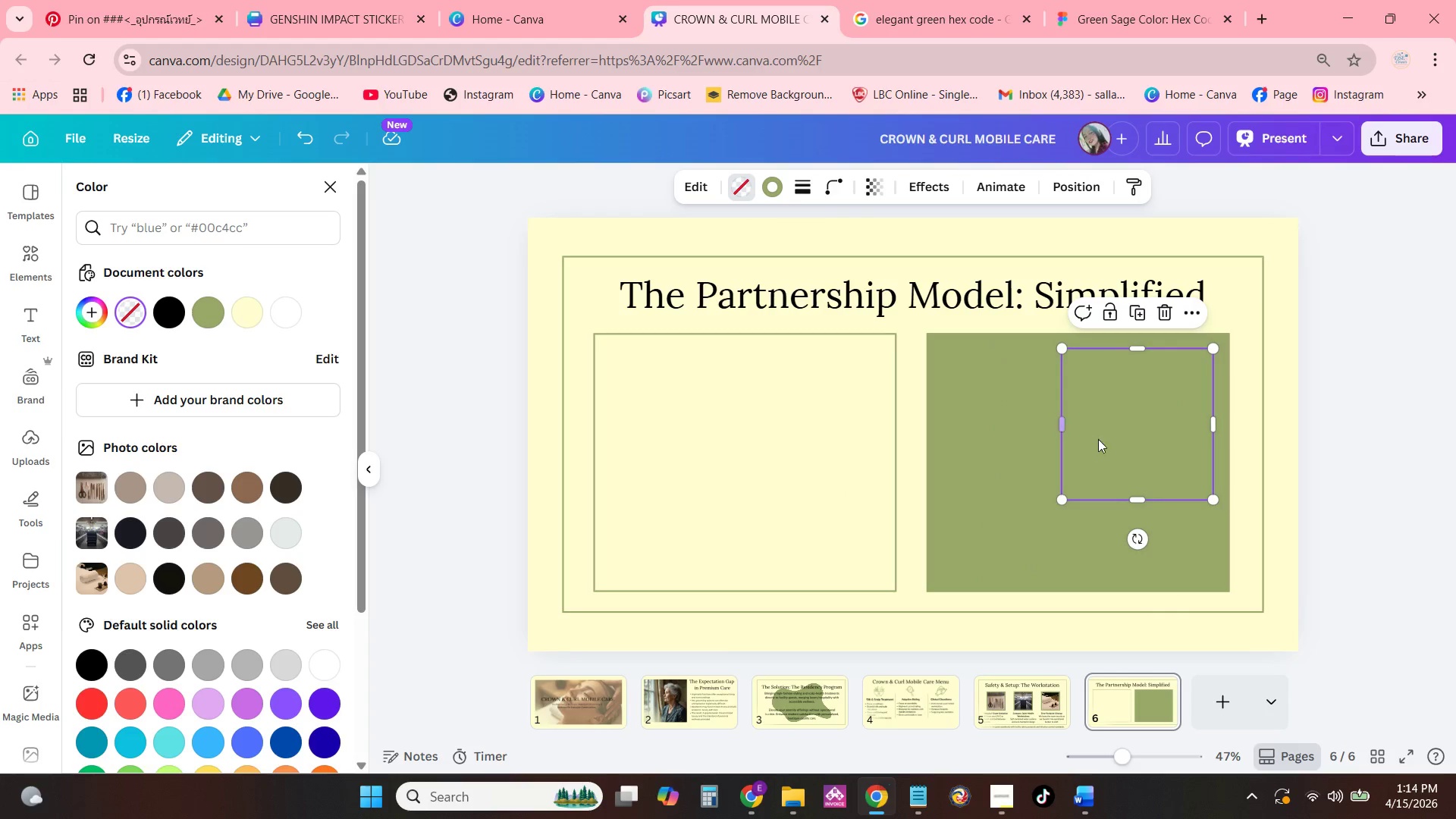 
left_click_drag(start_coordinate=[1117, 438], to_coordinate=[734, 441])
 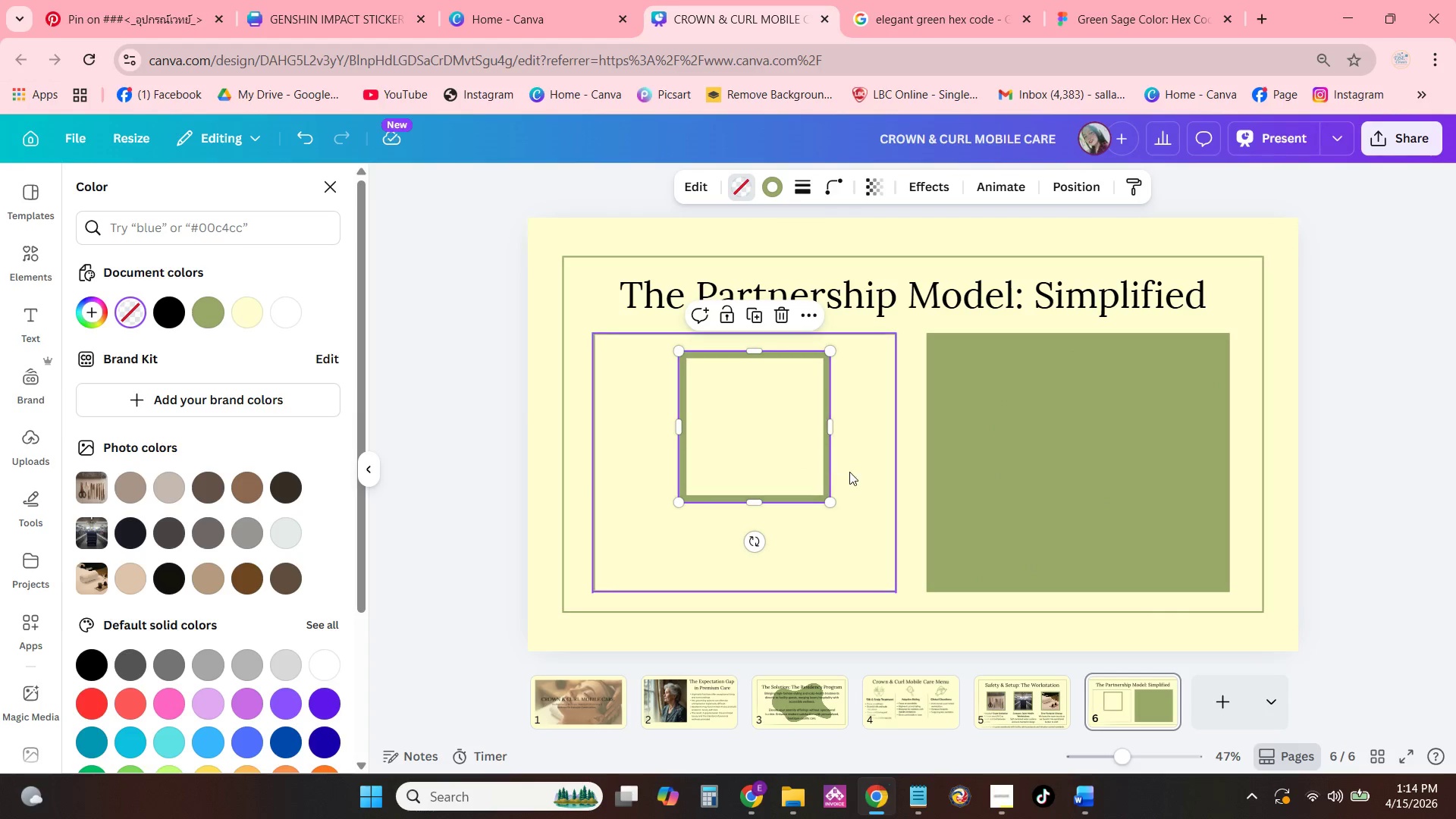 
key(Backspace)
 